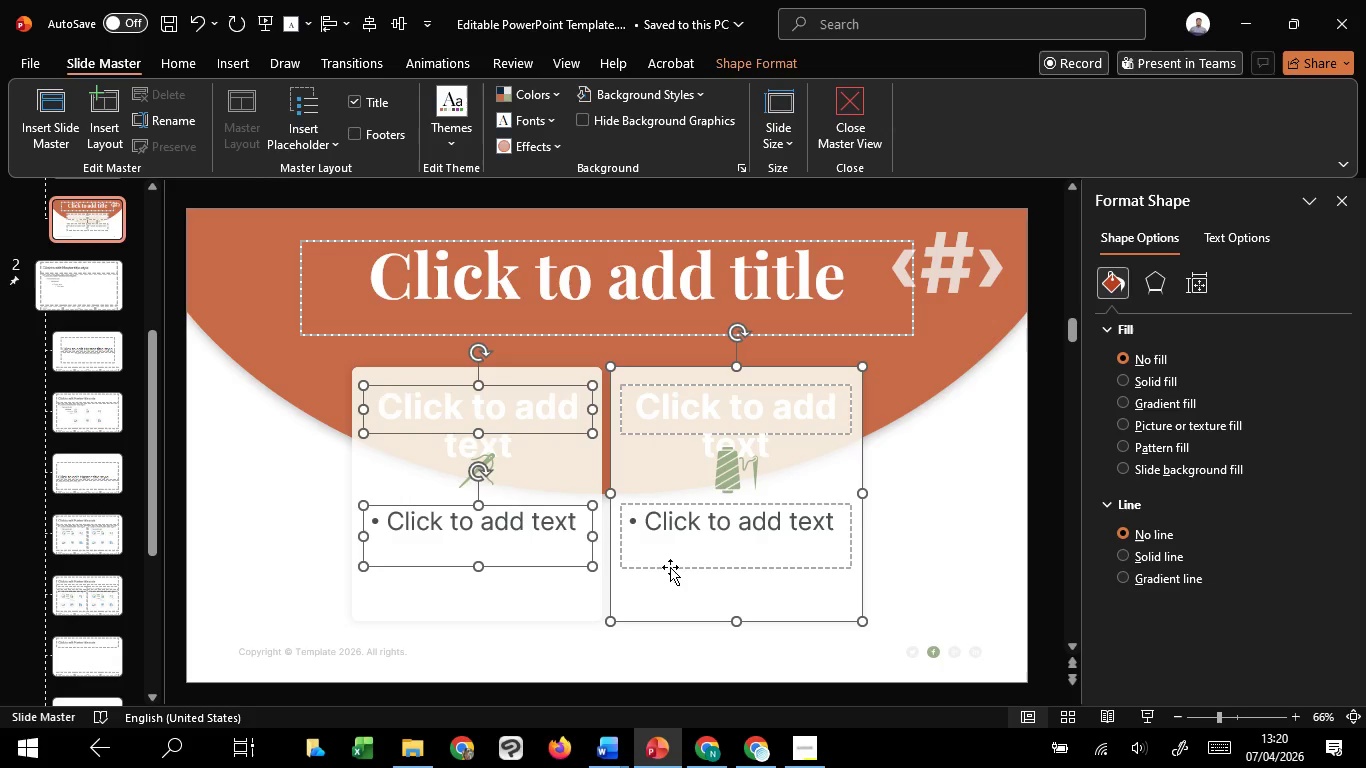 
hold_key(key=ShiftLeft, duration=1.3)
left_click([678, 565])
 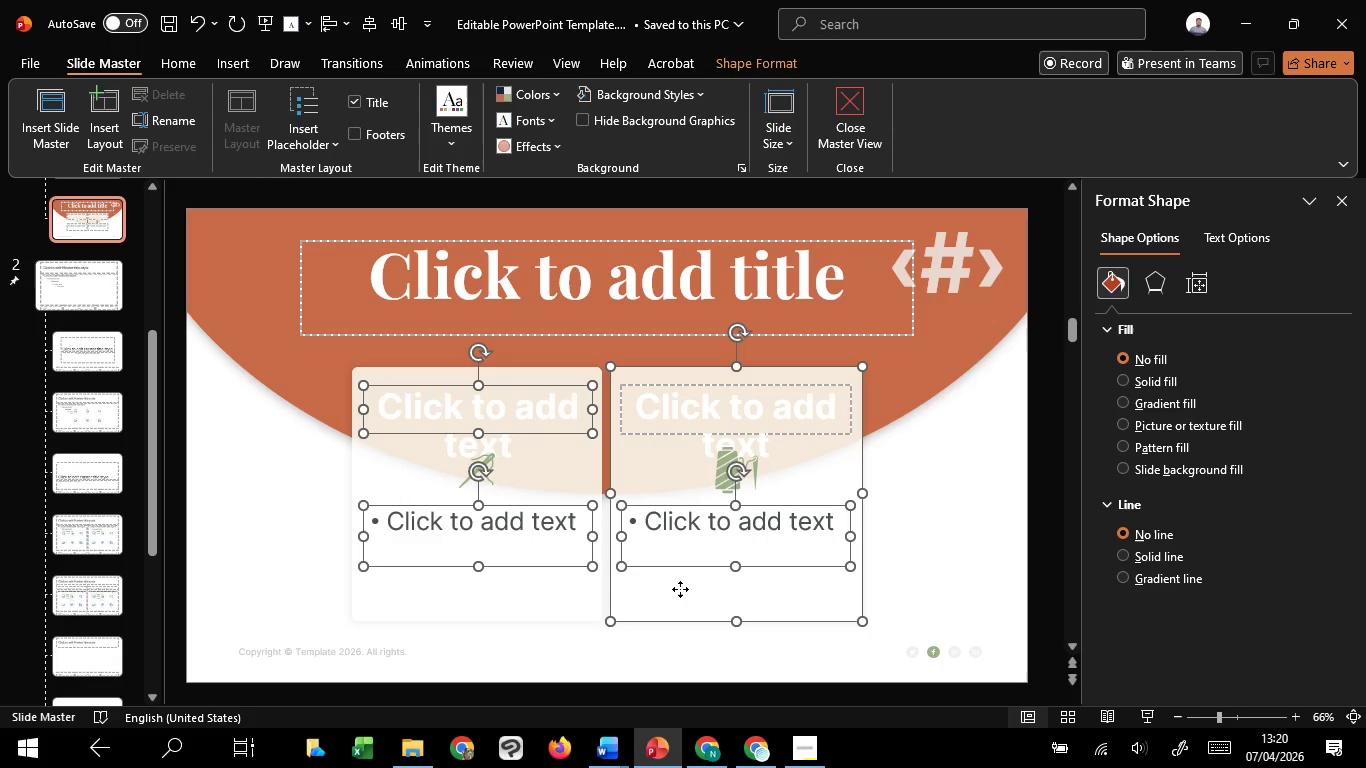 
double_click([680, 589])
 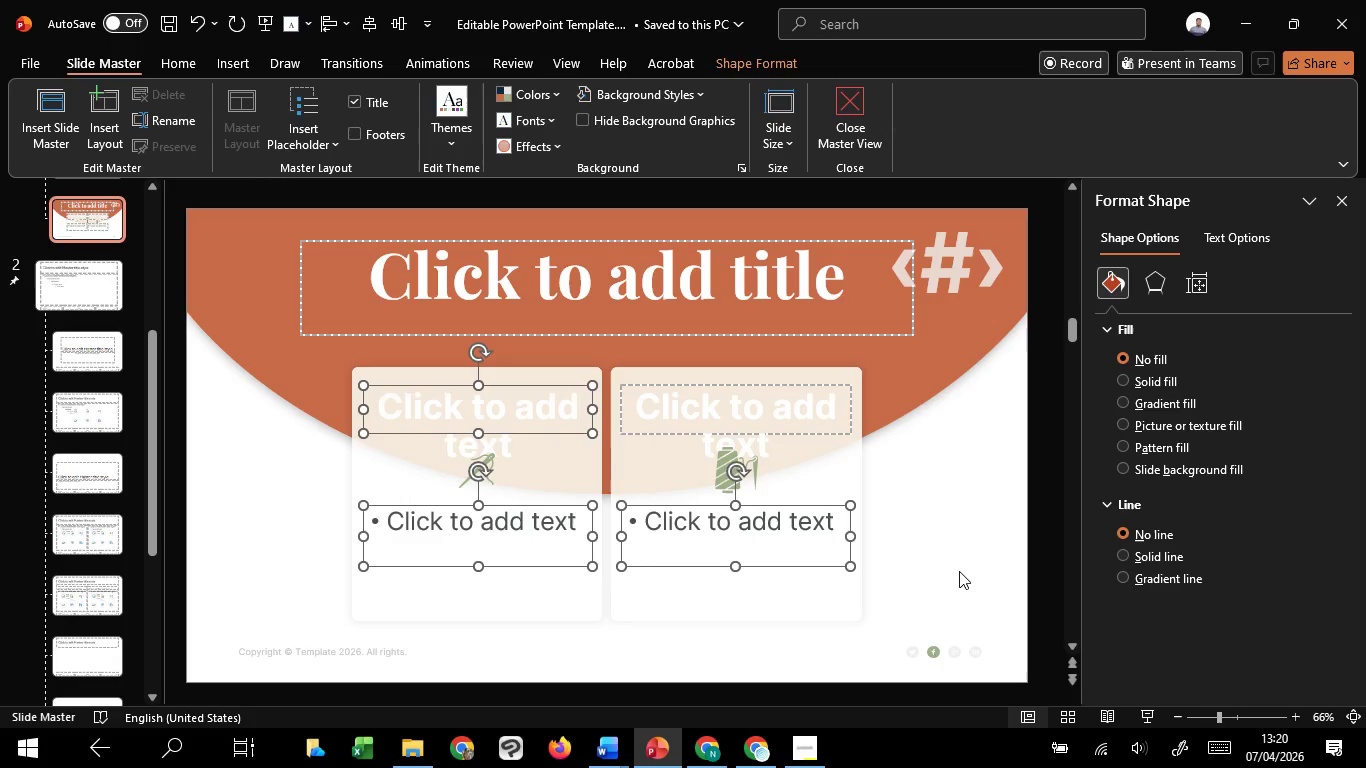 
key(Control+C)
 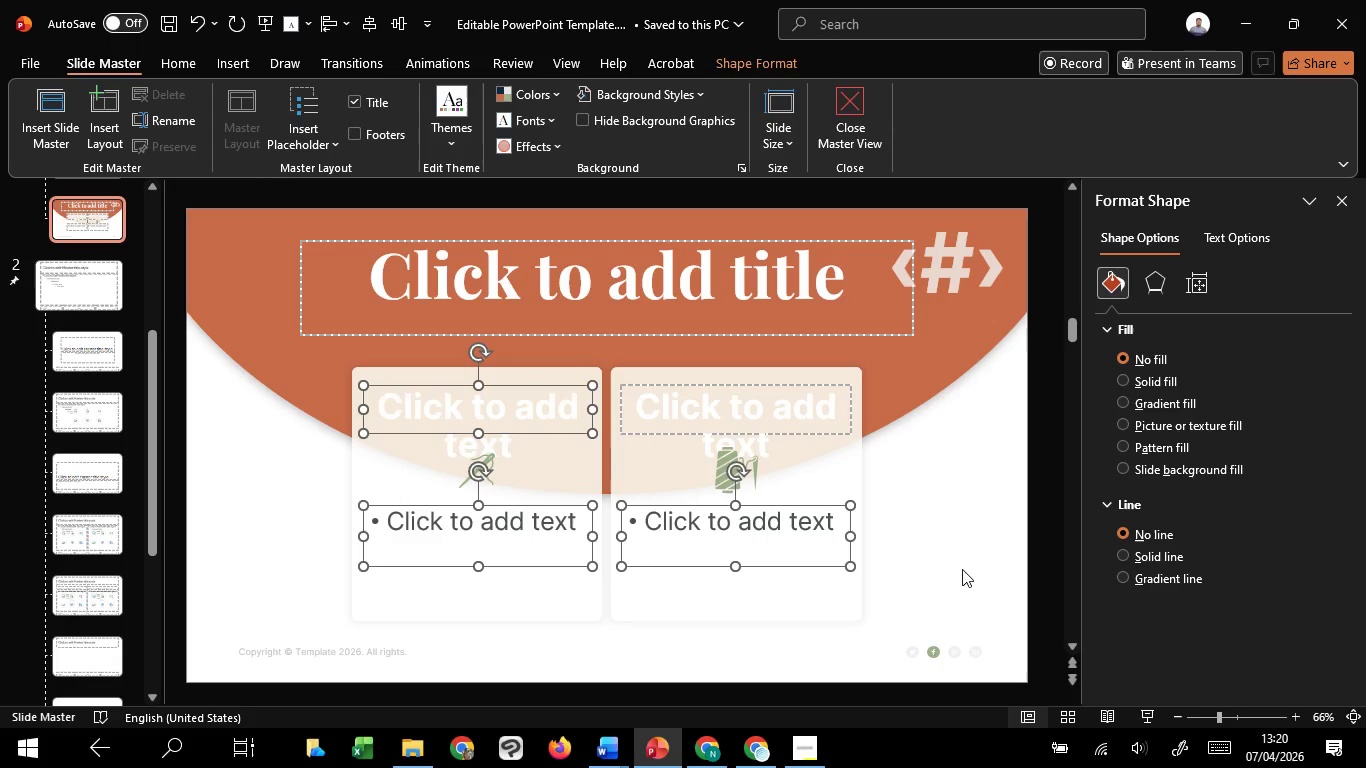 
key(Control+C)
 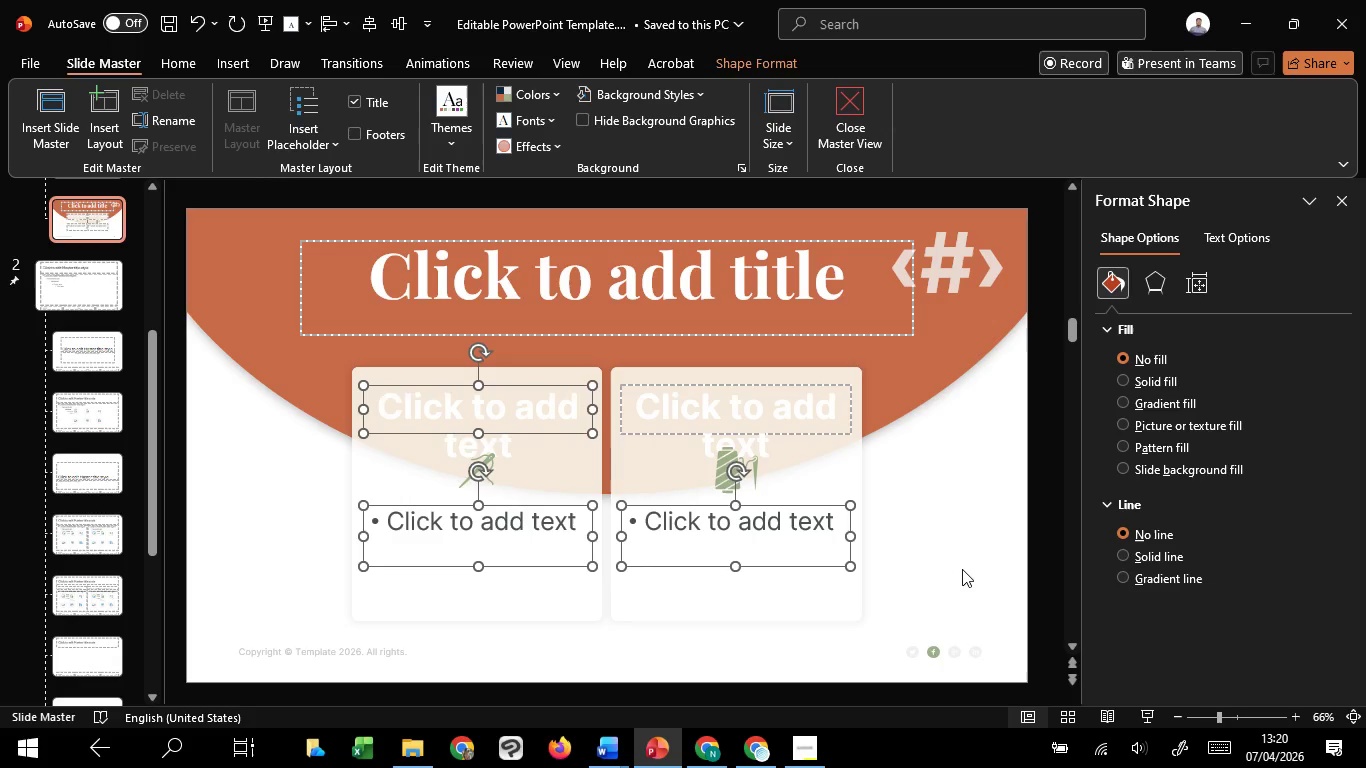 
key(Control+C)
 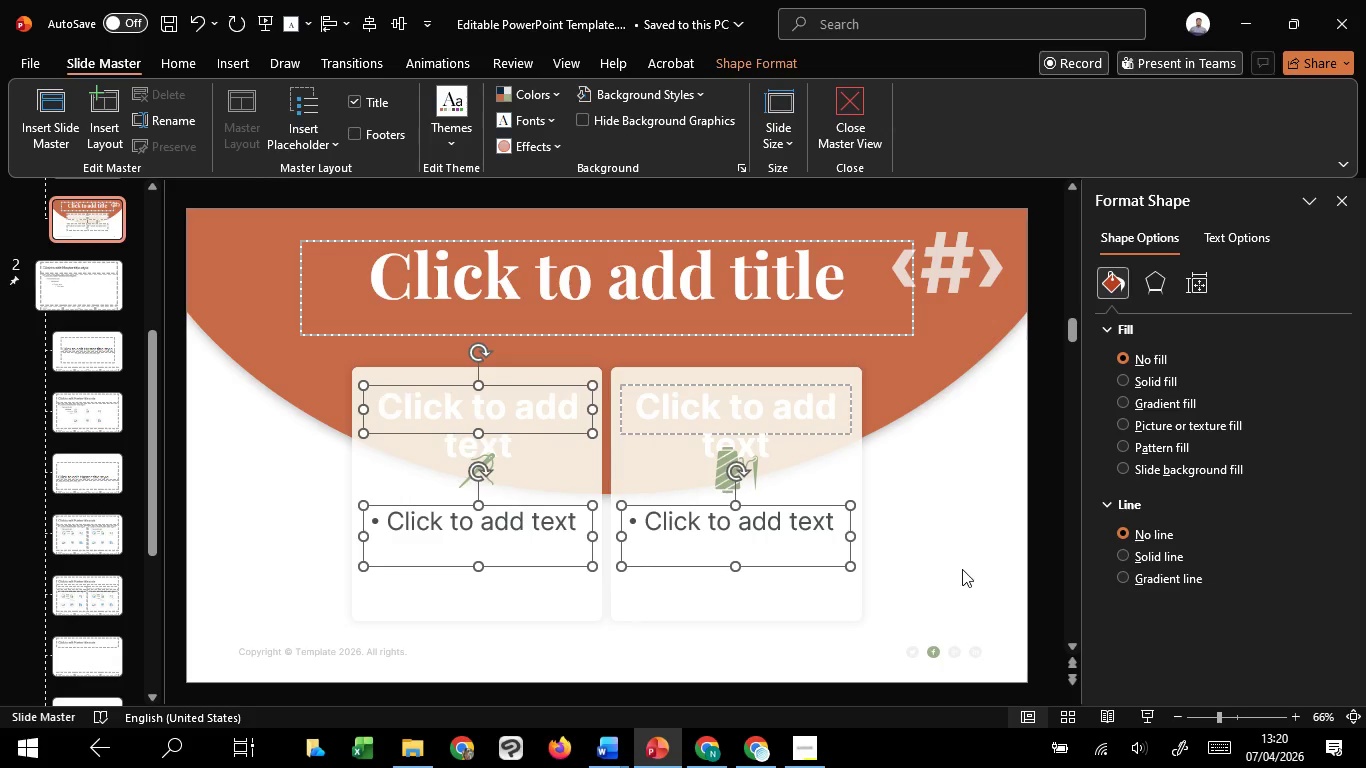 
key(Control+C)
 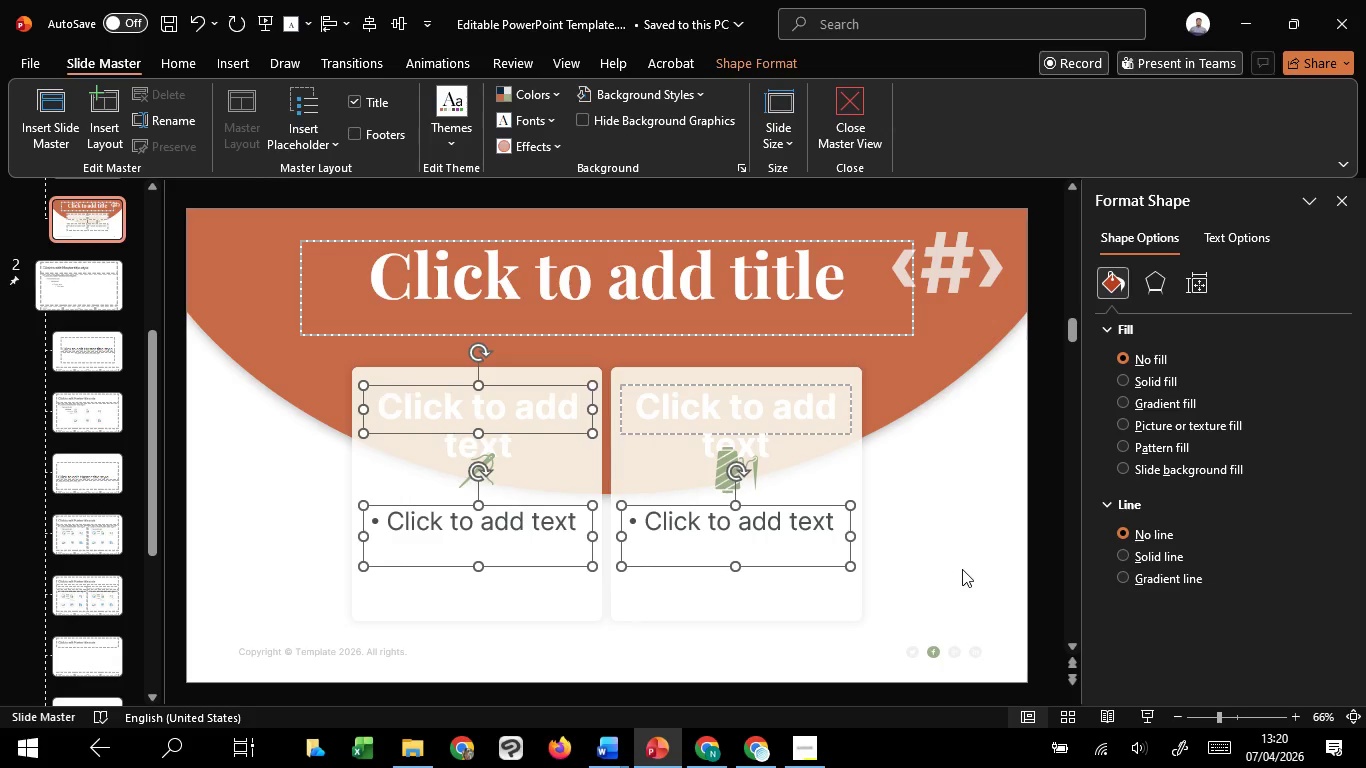 
key(Control+C)
 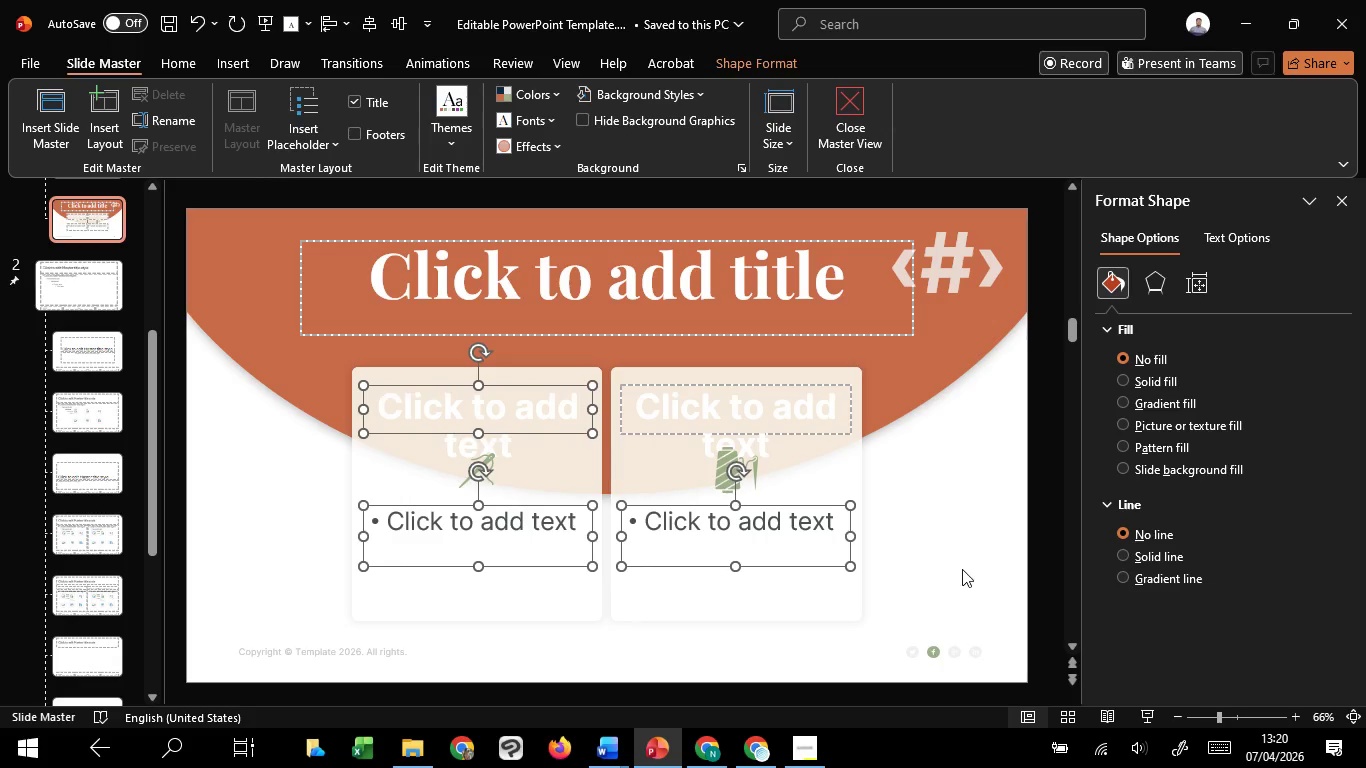 
key(Control+C)
 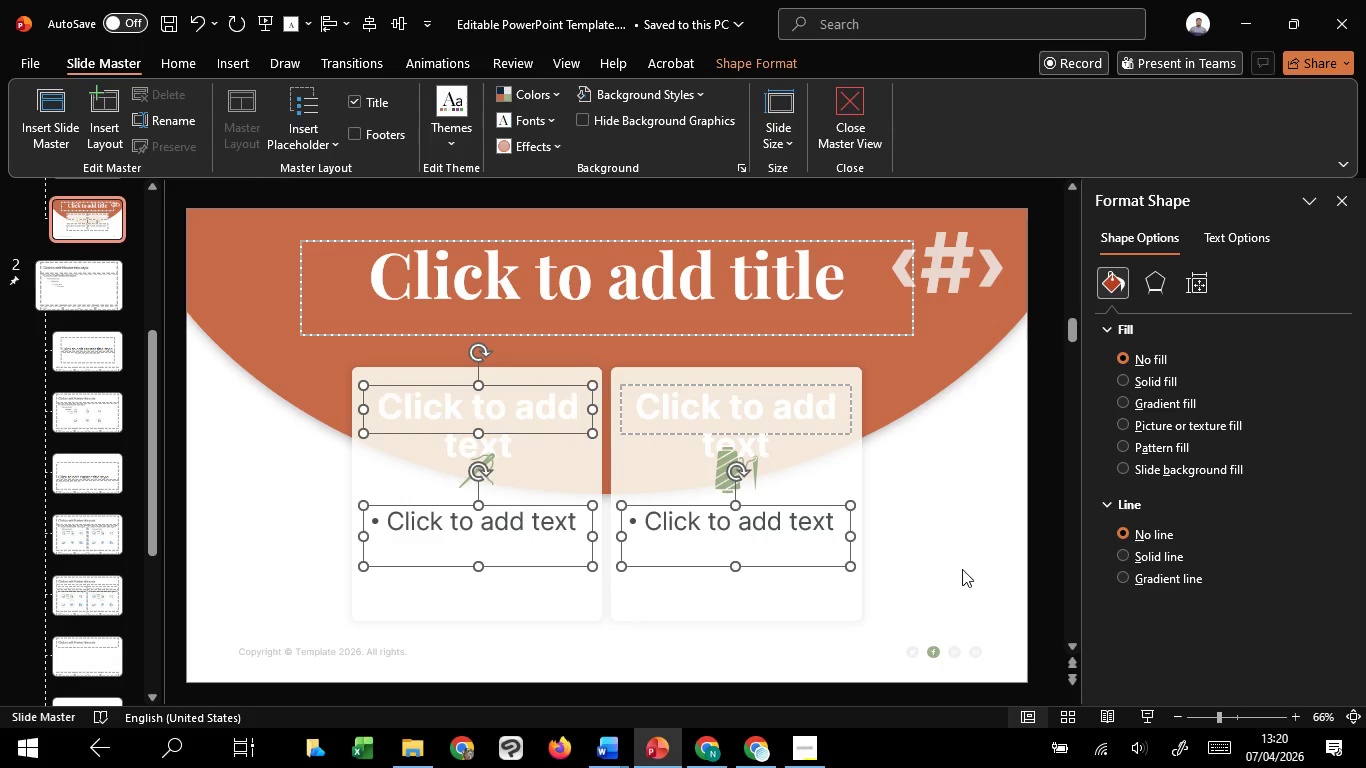 
key(Control+C)
 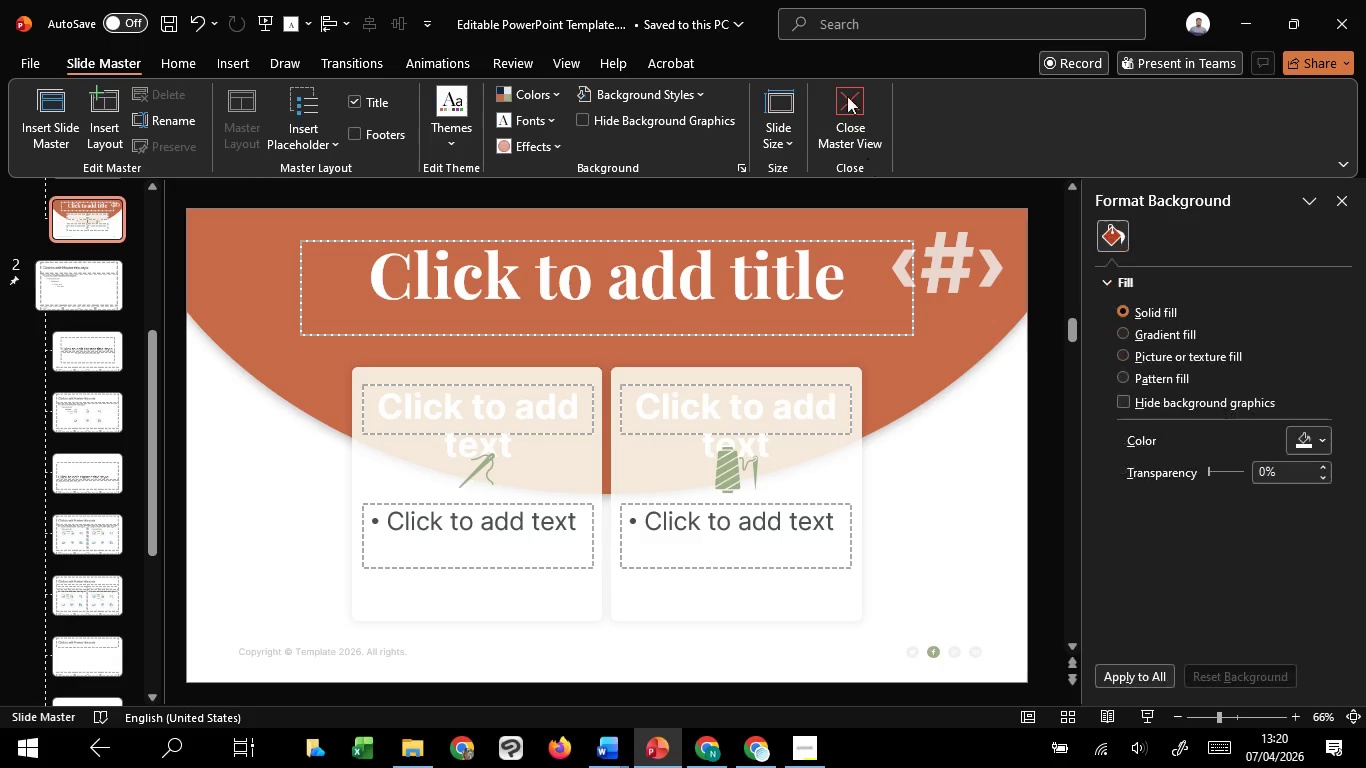 
left_click([844, 85])
 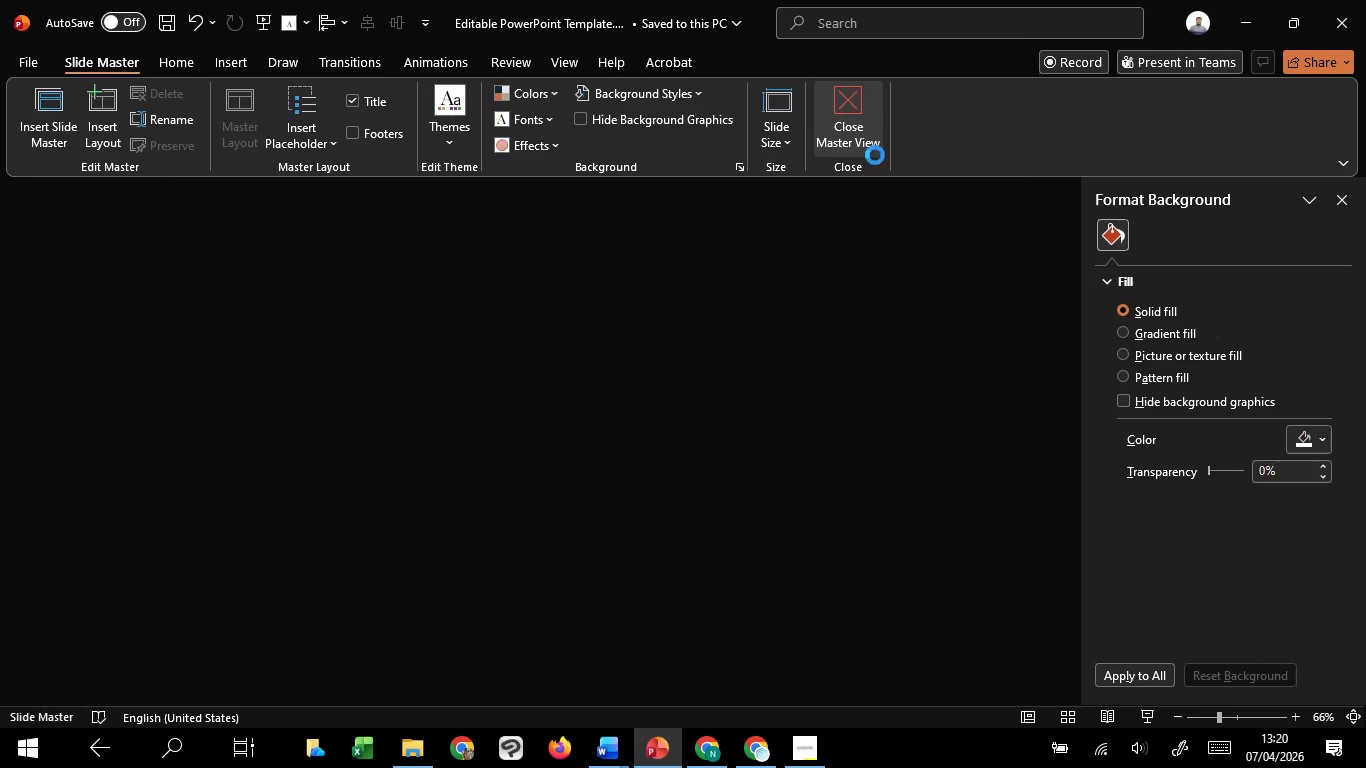 
key(Control+V)
 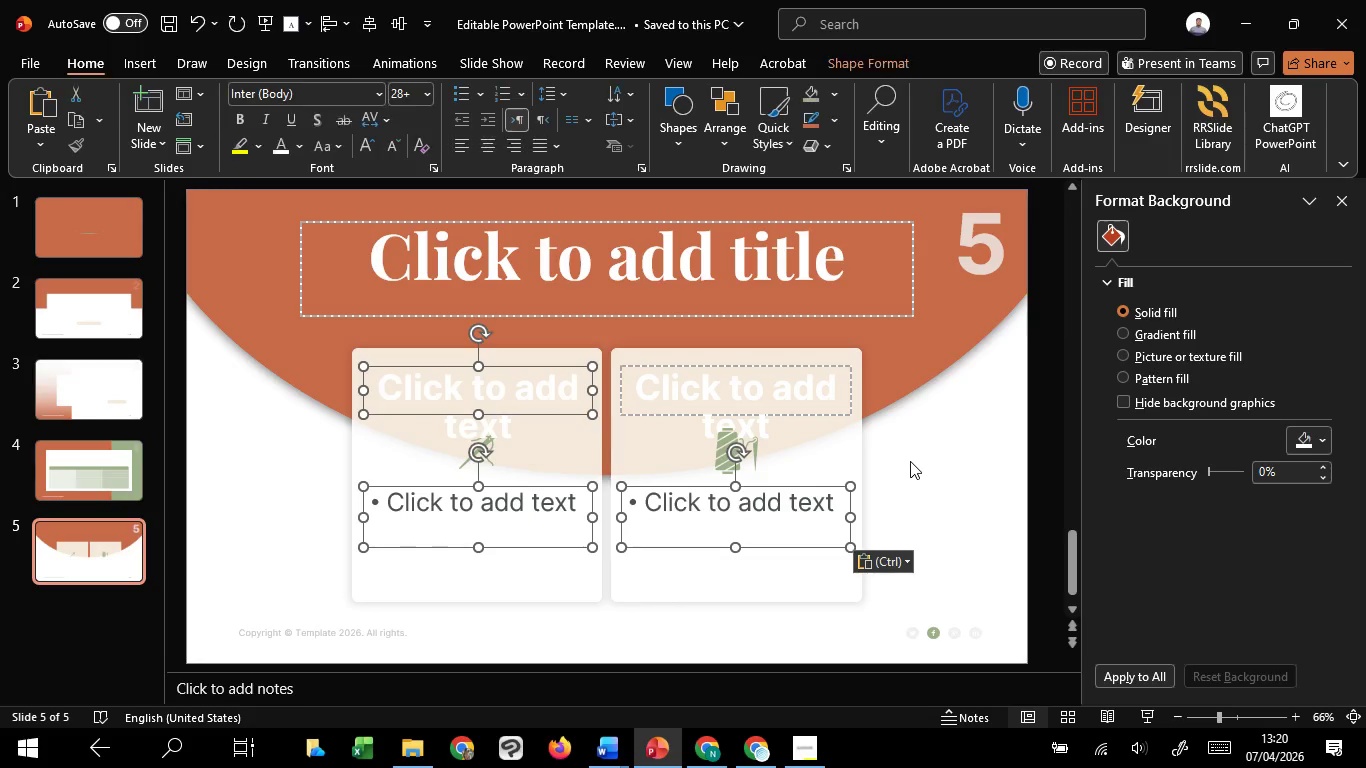 
key(Control+V)
 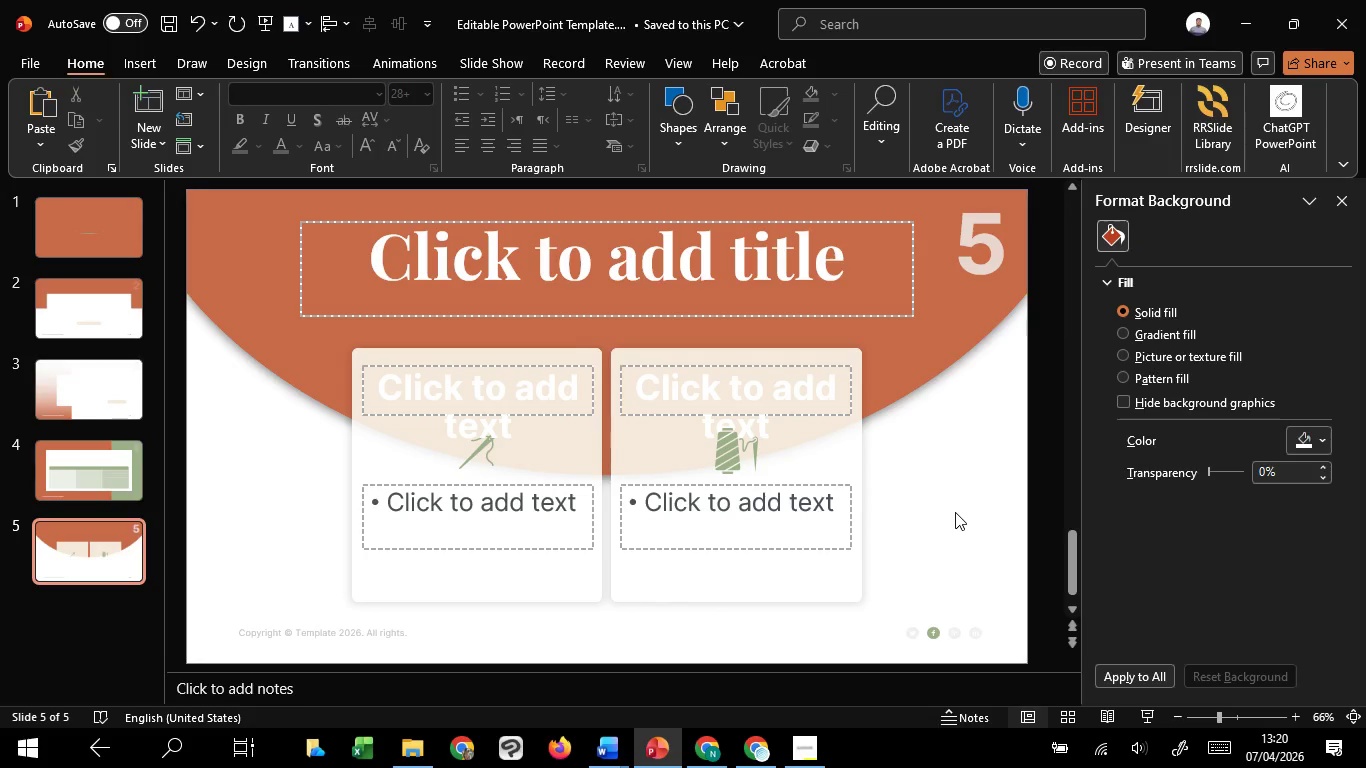 
left_click([955, 512])
 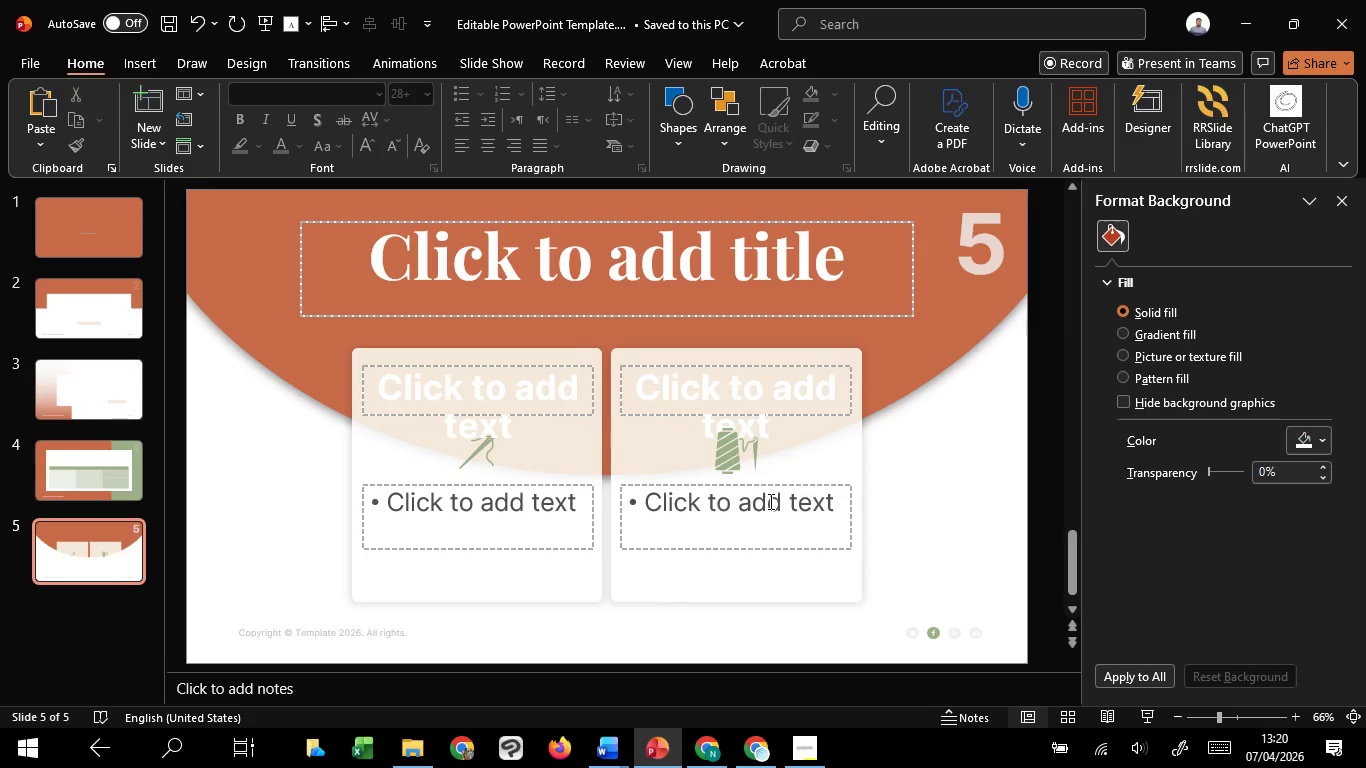 
left_click([768, 501])
 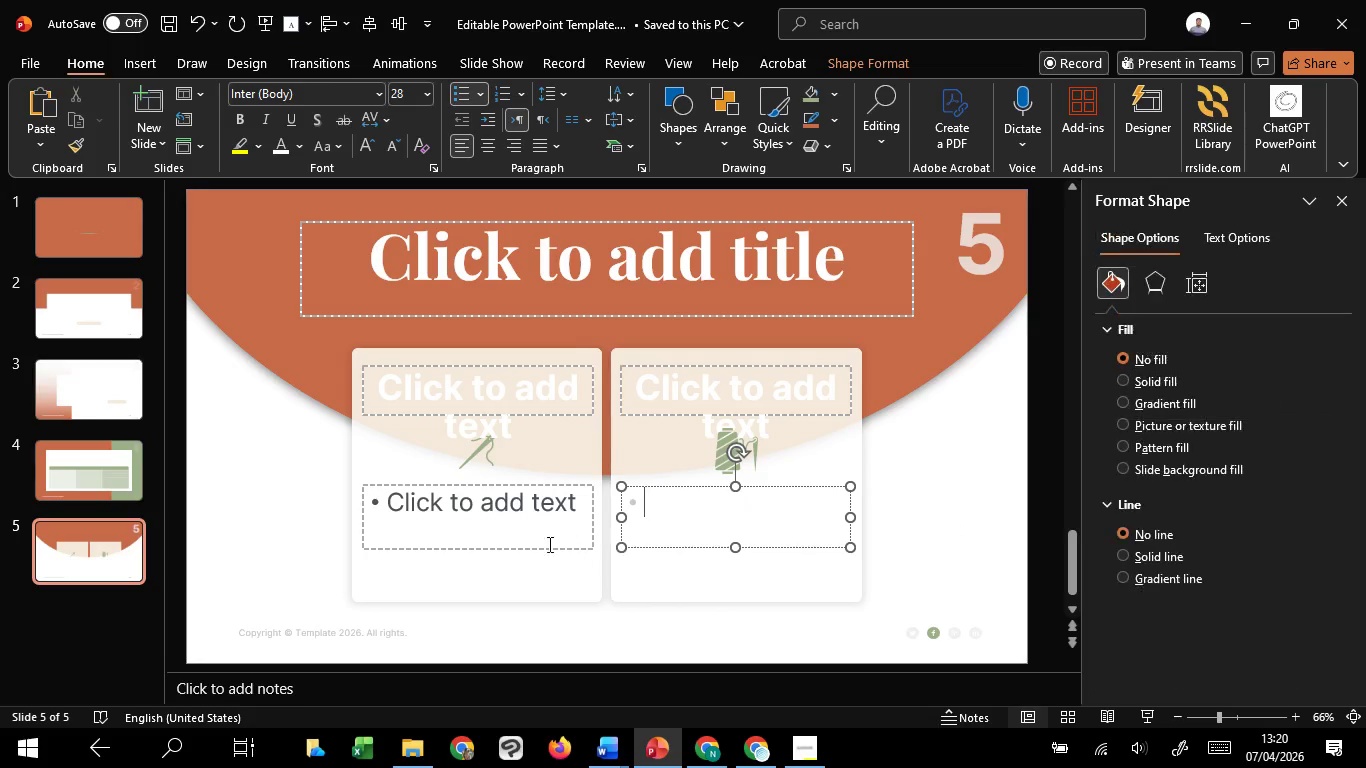 
hold_key(key=ShiftLeft, duration=1.5)
left_click([524, 522])
 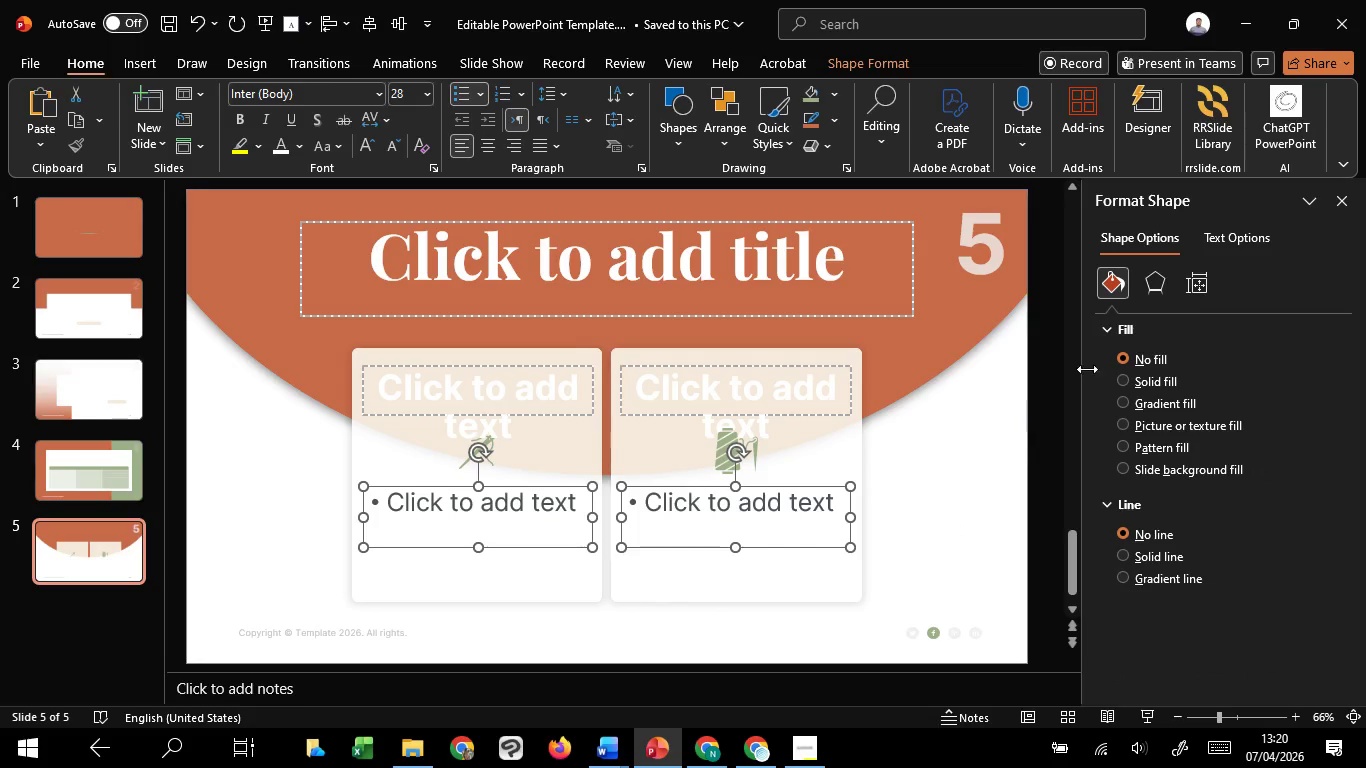 
hold_key(key=ShiftLeft, duration=0.62)
left_click([1214, 220])
 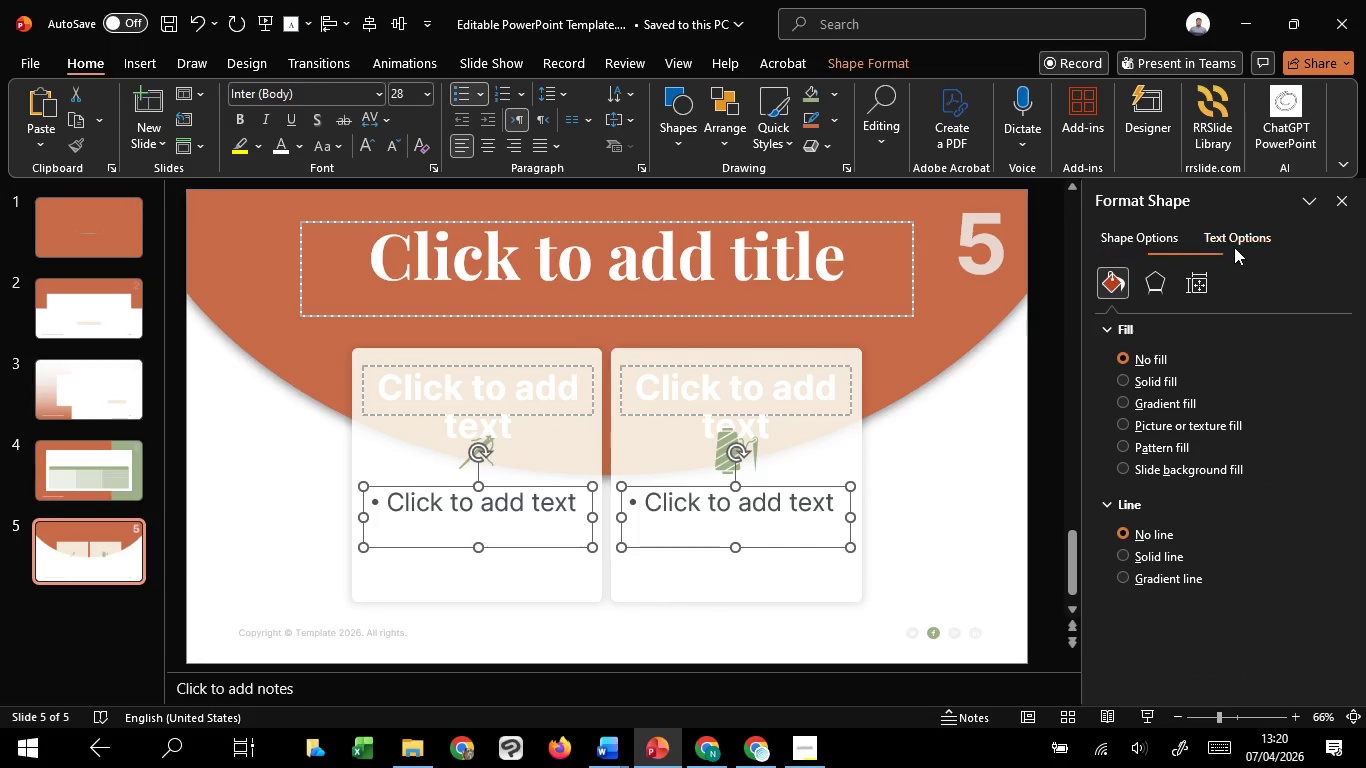 
double_click([1234, 247])
 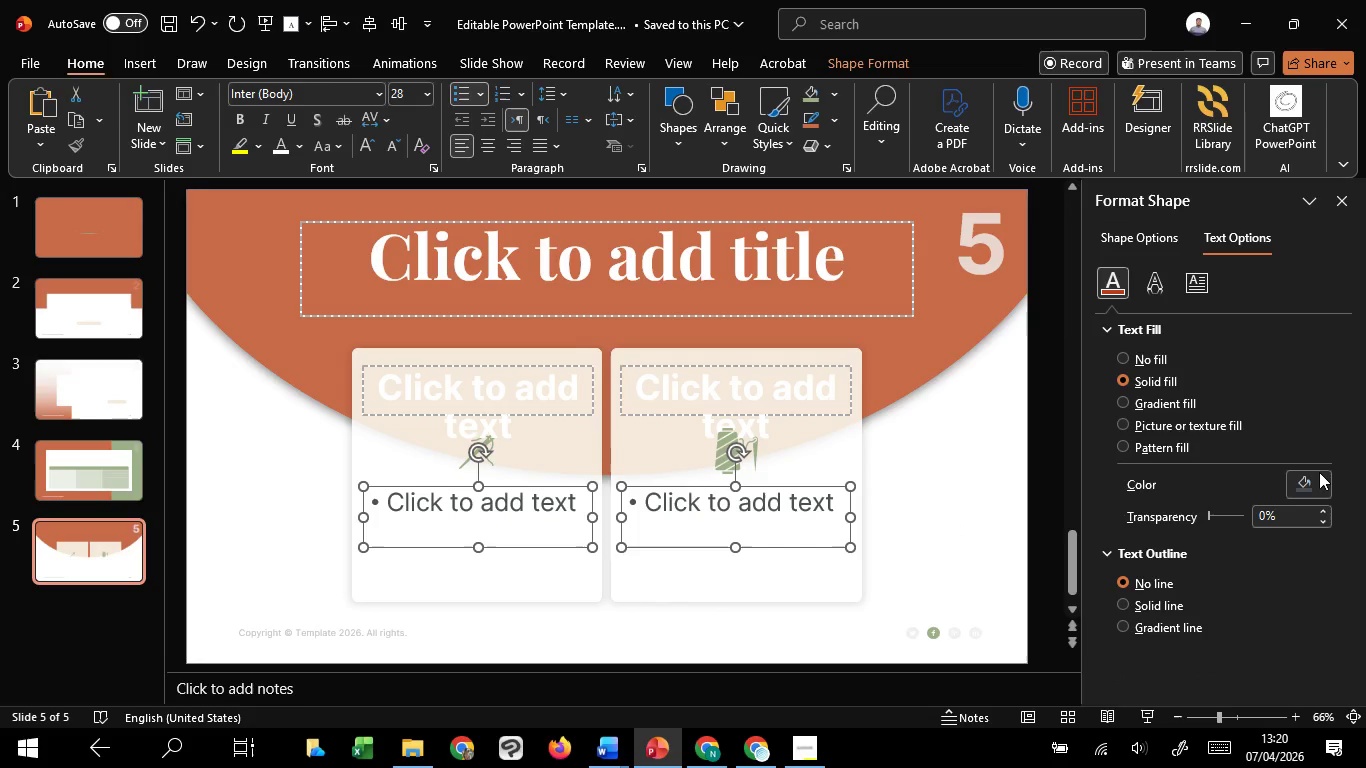 
left_click_drag(start_coordinate=[1316, 478], to_coordinate=[1312, 472])
 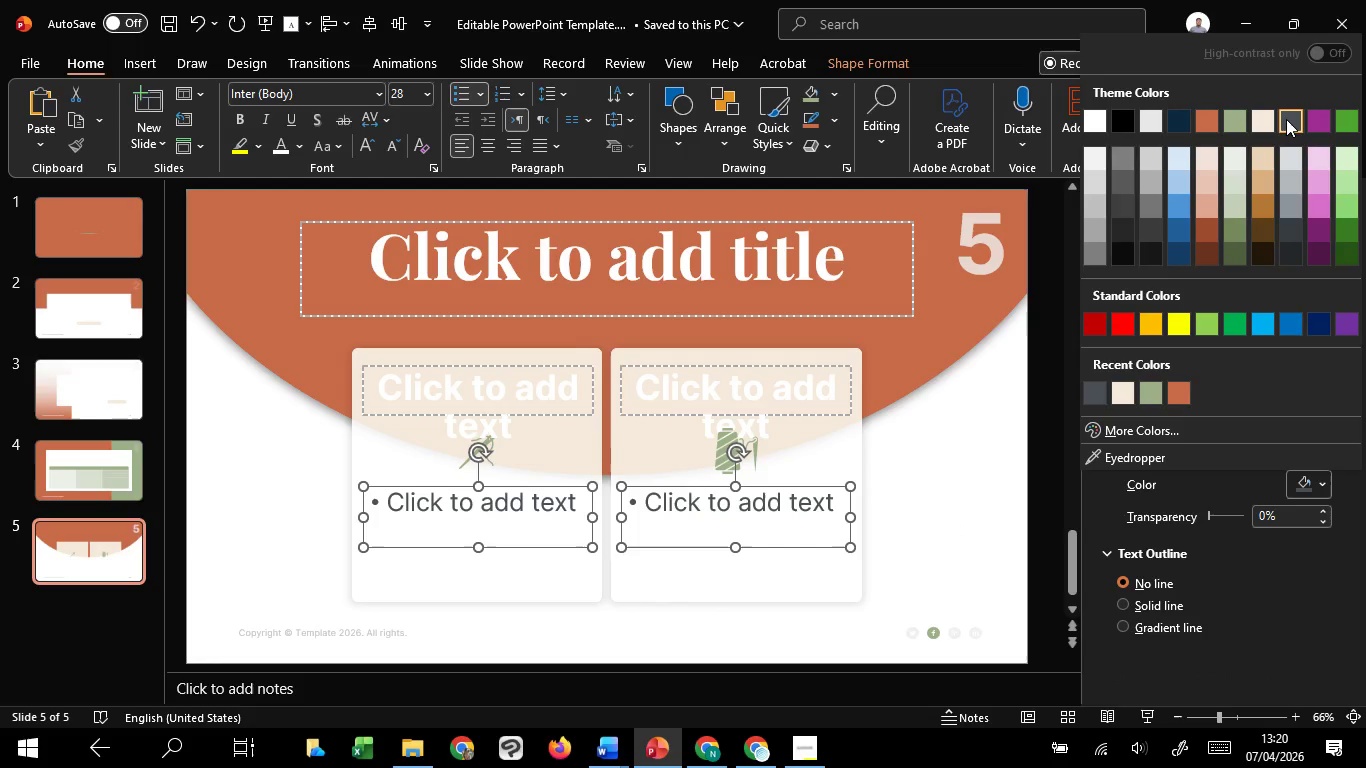 
left_click([1286, 119])
 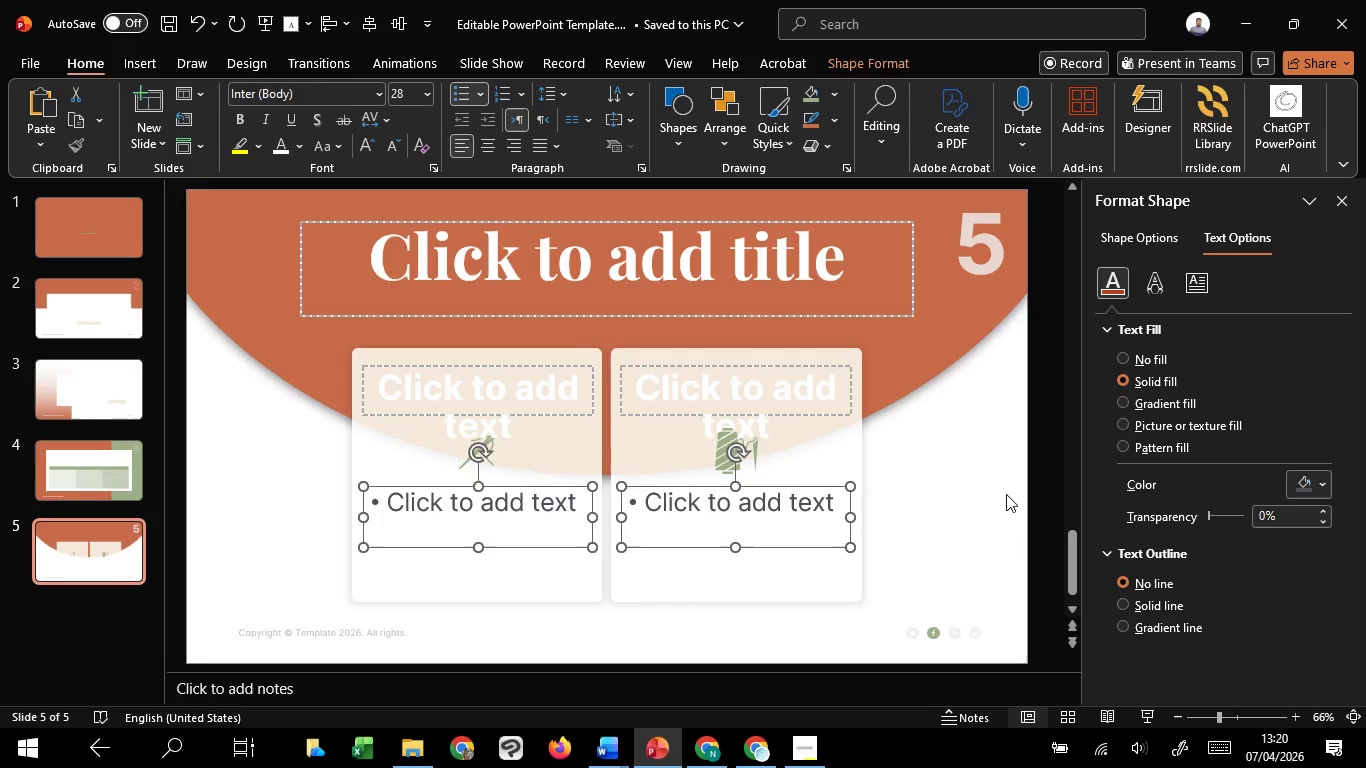 
left_click([1006, 494])
 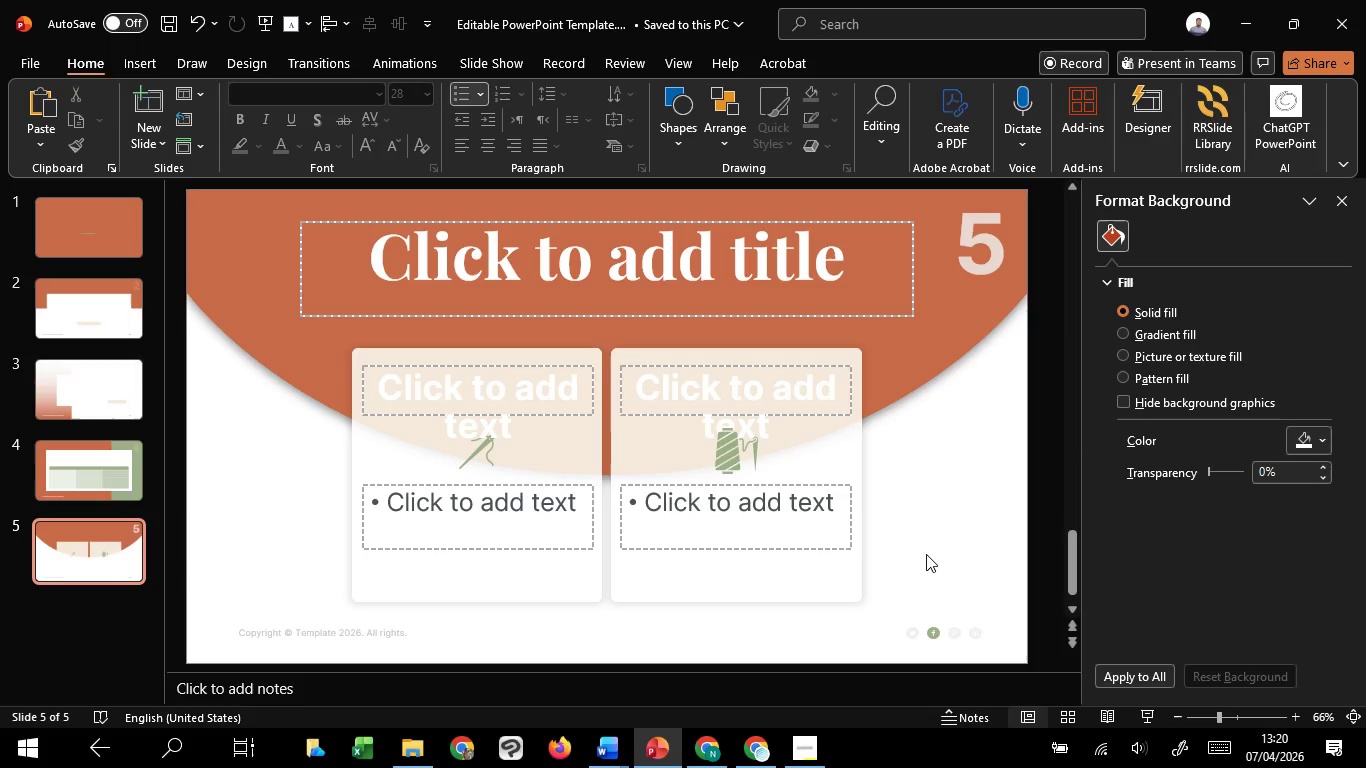 
hold_key(key=ControlLeft, duration=1.2)
scroll: coordinate [882, 567], scroll_direction: down, amount: 3.0
 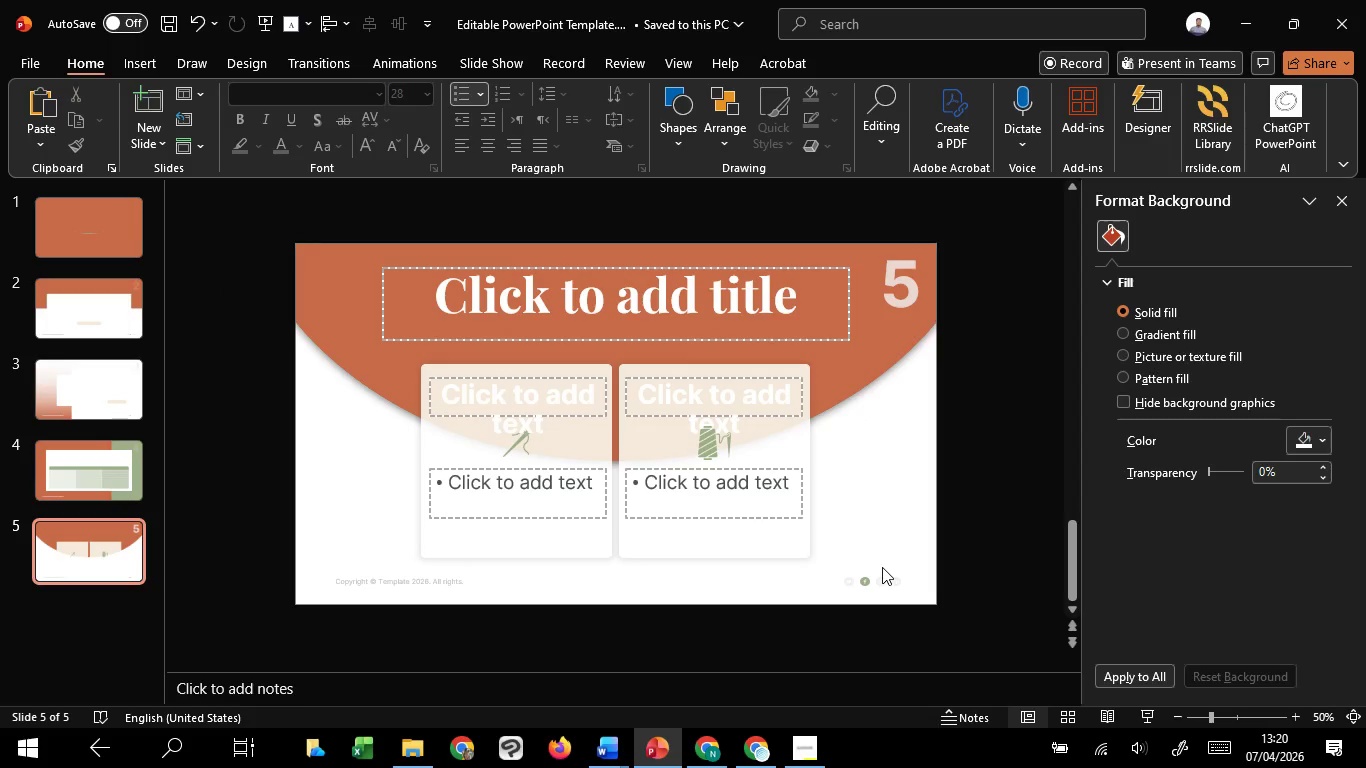 
scroll: coordinate [882, 567], scroll_direction: up, amount: 1.0
 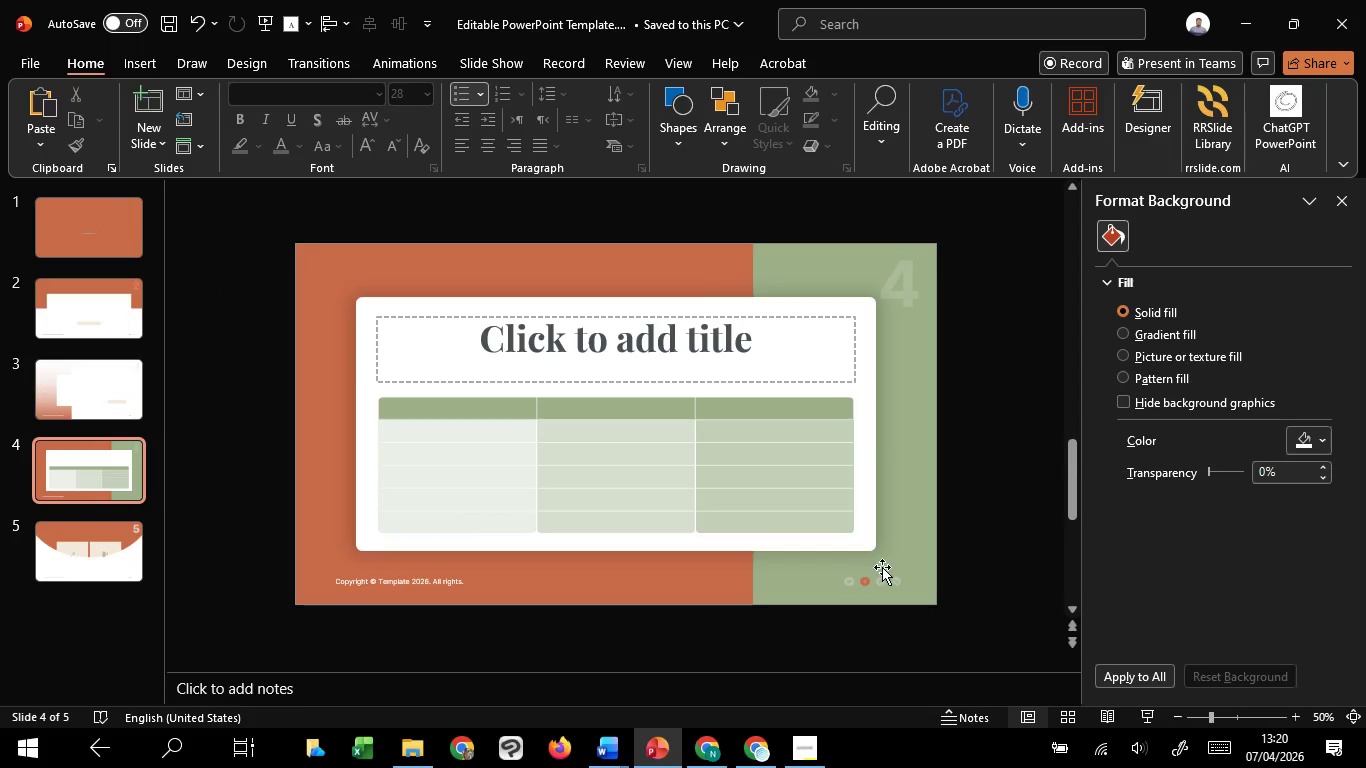 
scroll: coordinate [882, 567], scroll_direction: down, amount: 1.0
 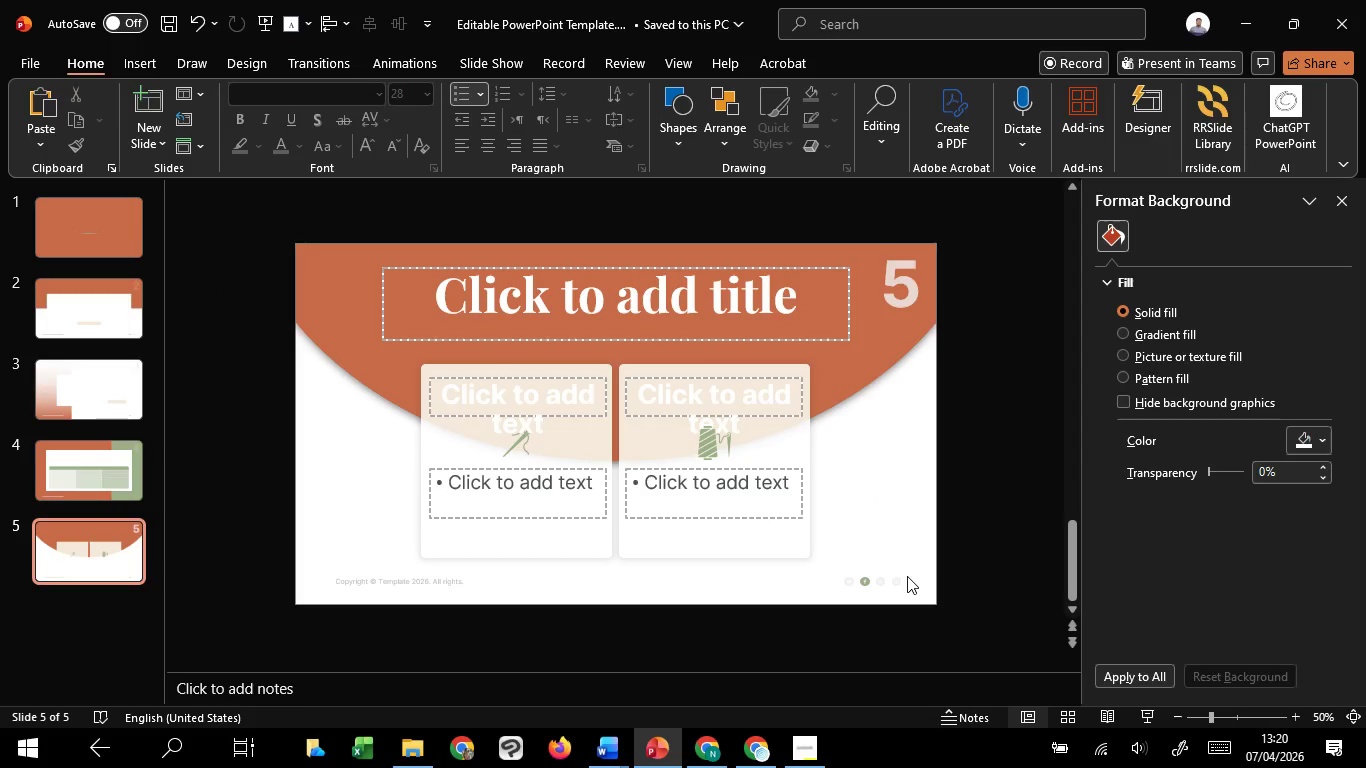 
left_click([1014, 458])
 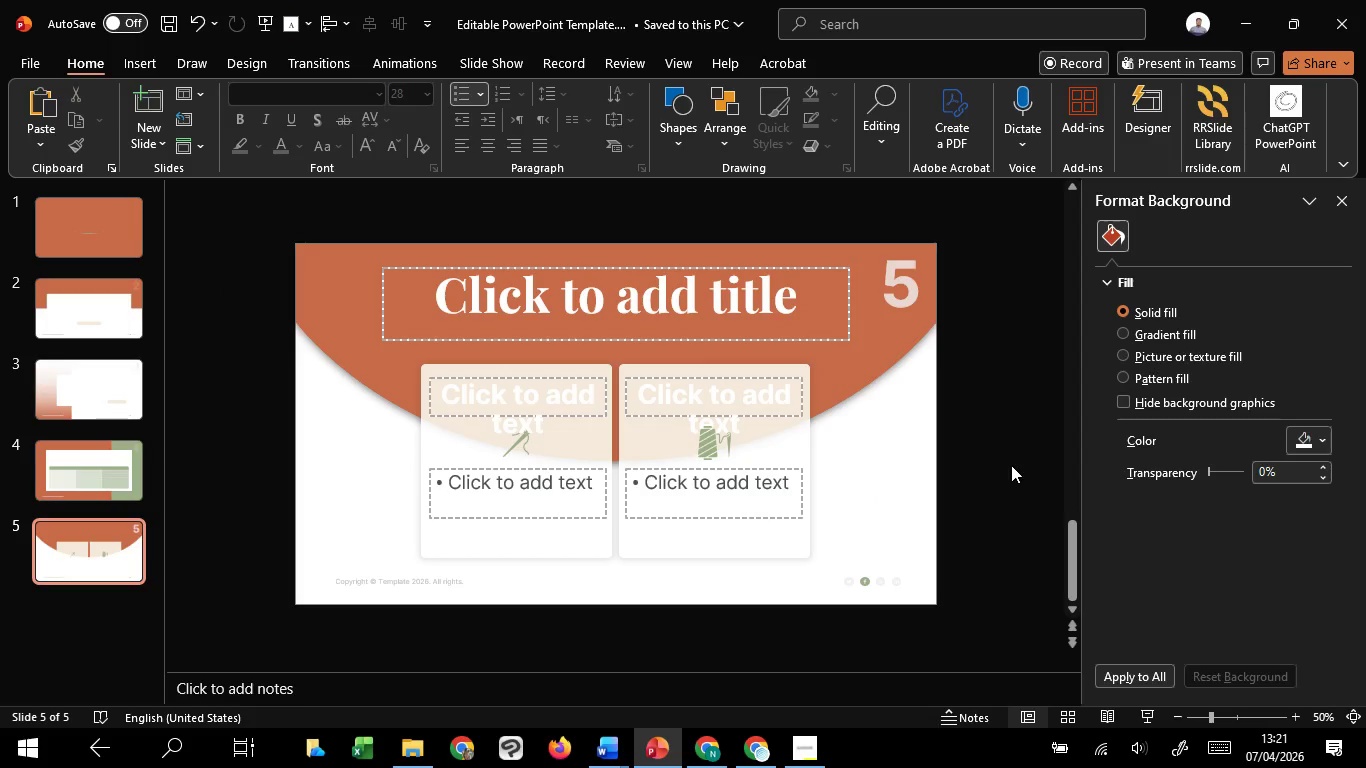 
hold_key(key=ControlLeft, duration=0.55)
scroll: coordinate [1011, 465], scroll_direction: up, amount: 1.0
 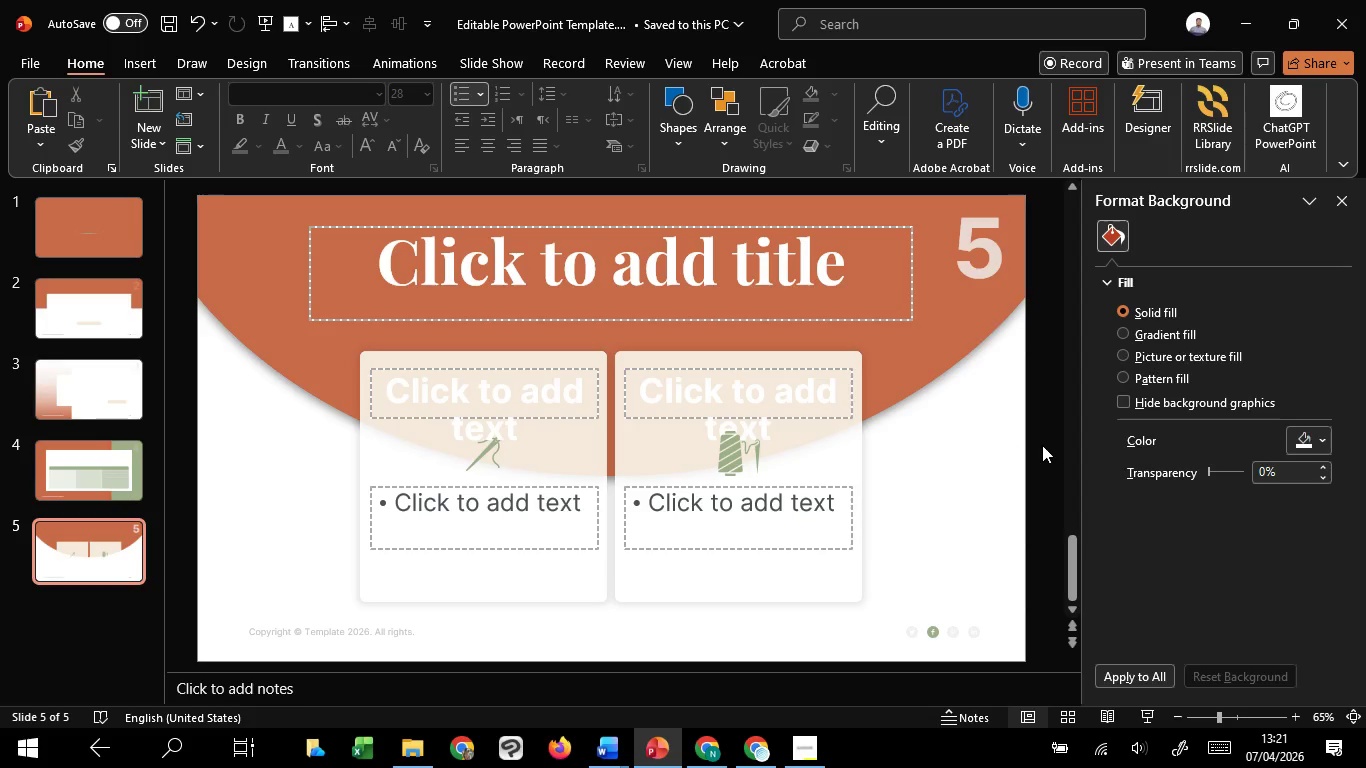 
wait(5.42)
 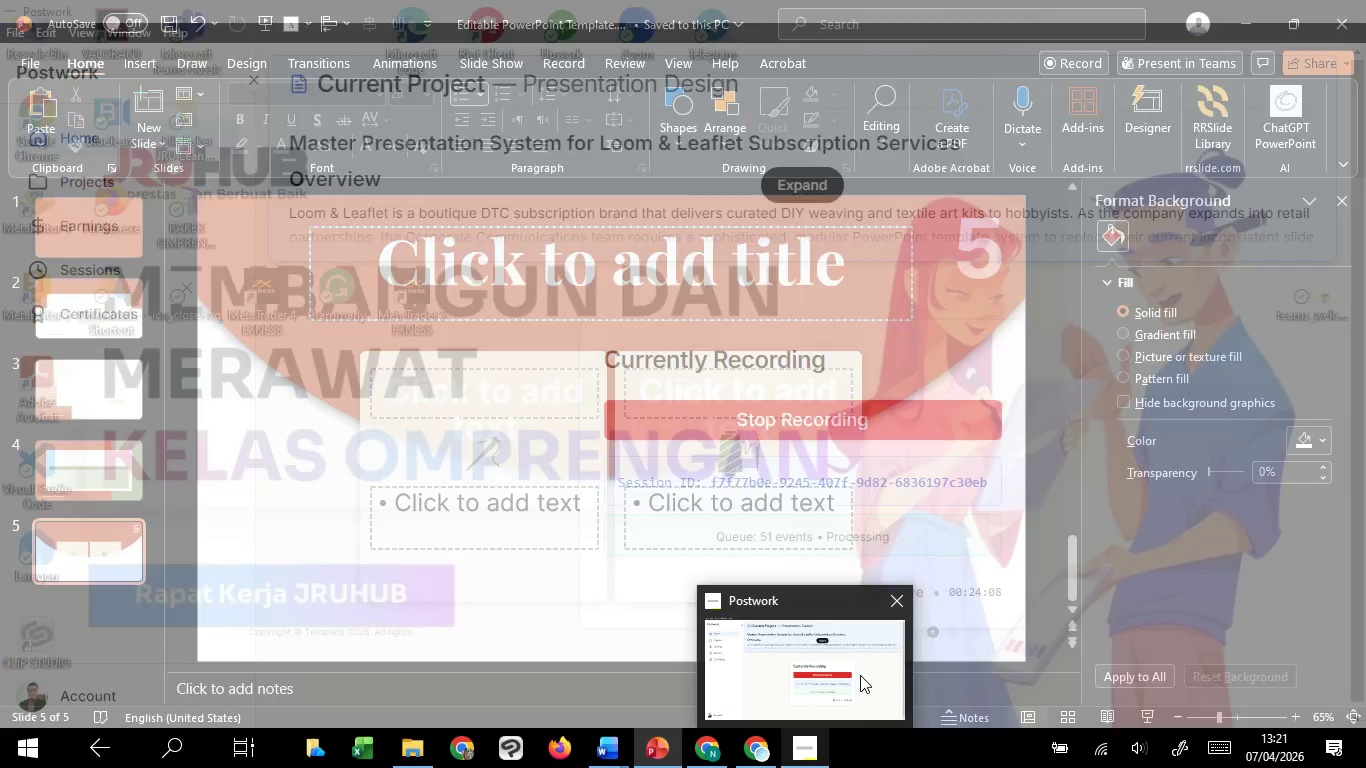 
mouse_move([695, 143])
 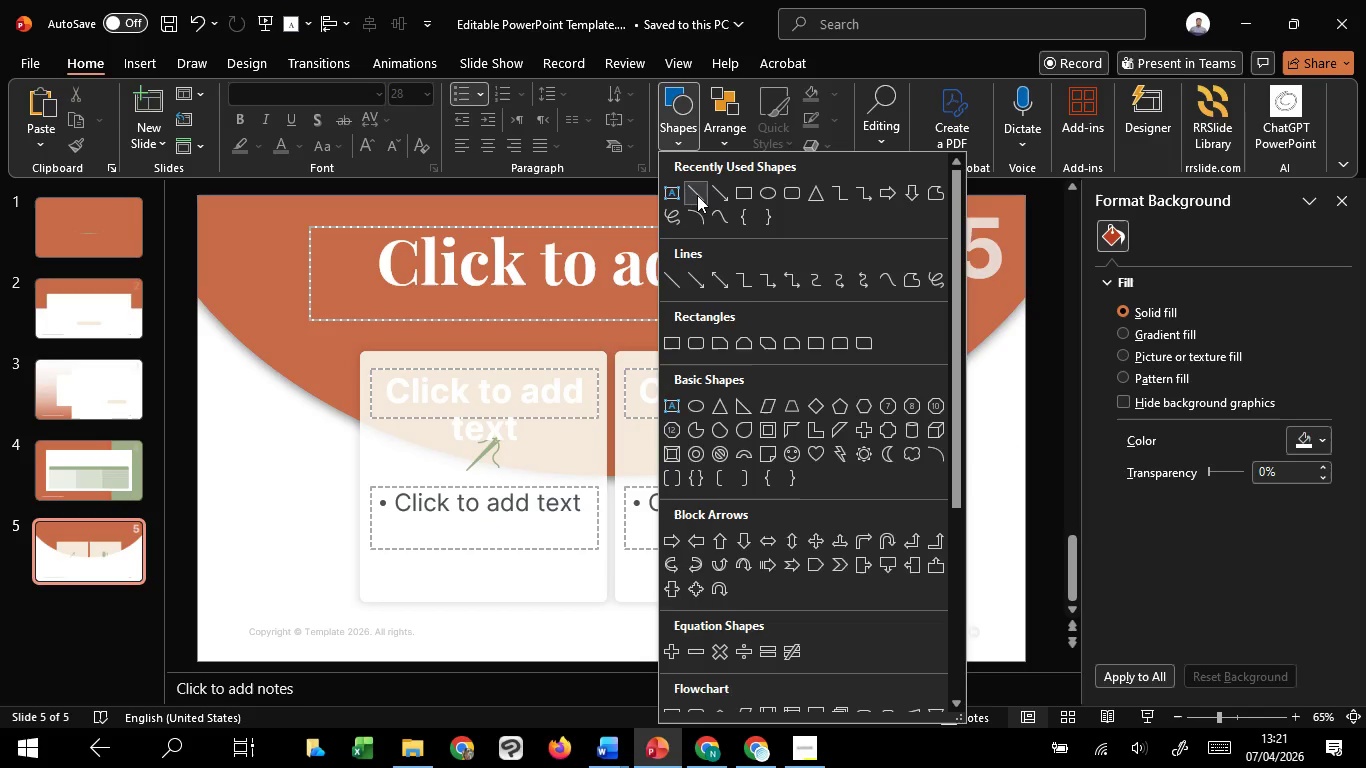 
left_click([697, 195])
 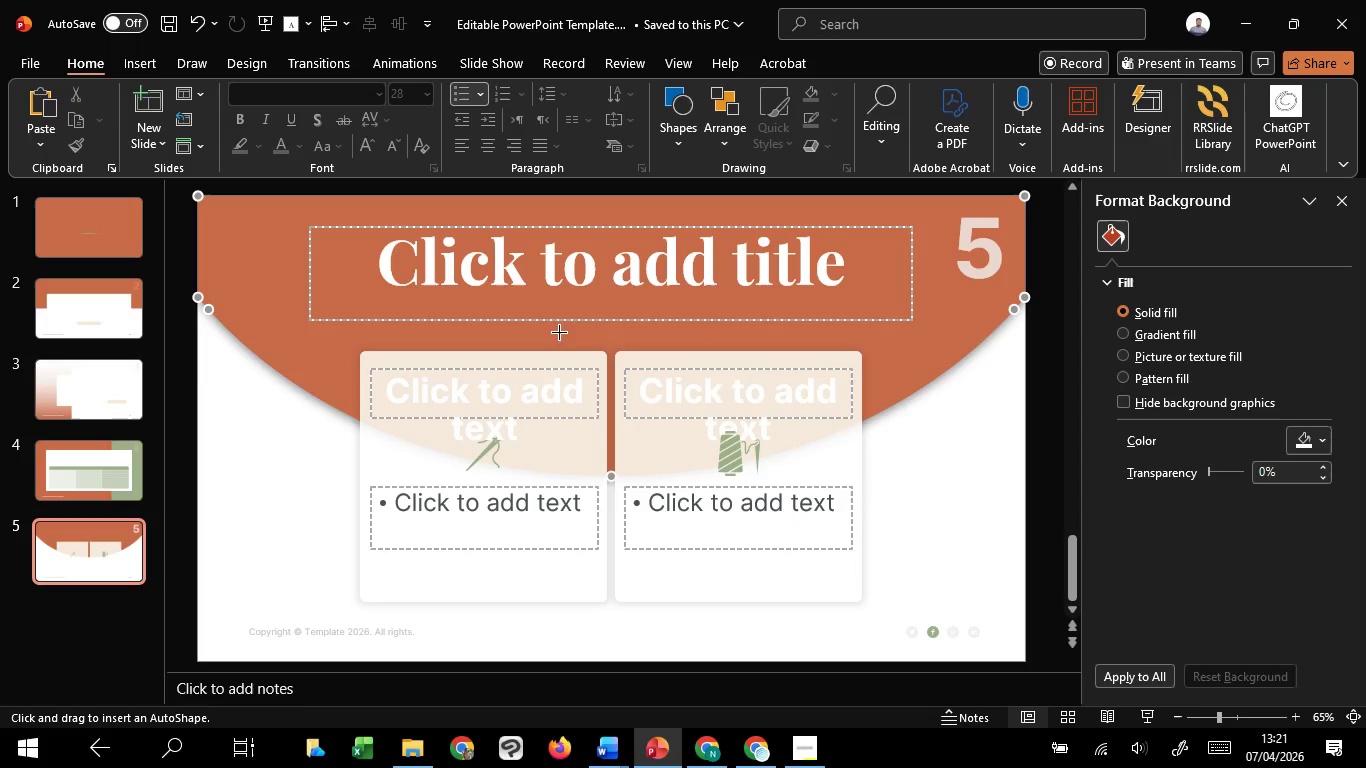 
hold_key(key=ControlLeft, duration=1.24)
hold_key(key=ShiftLeft, duration=0.97)
left_click_drag(start_coordinate=[549, 335], to_coordinate=[654, 339])
 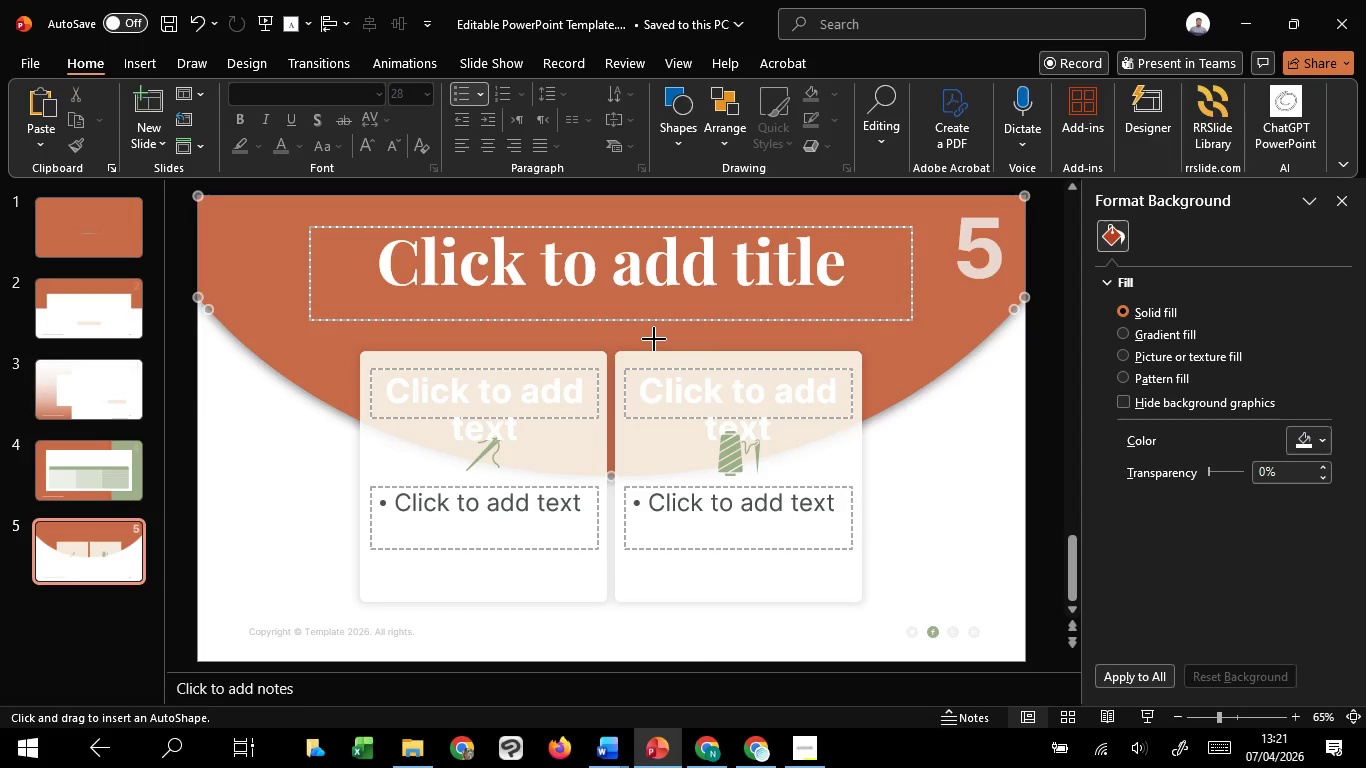 
hold_key(key=ControlLeft, duration=0.33)
 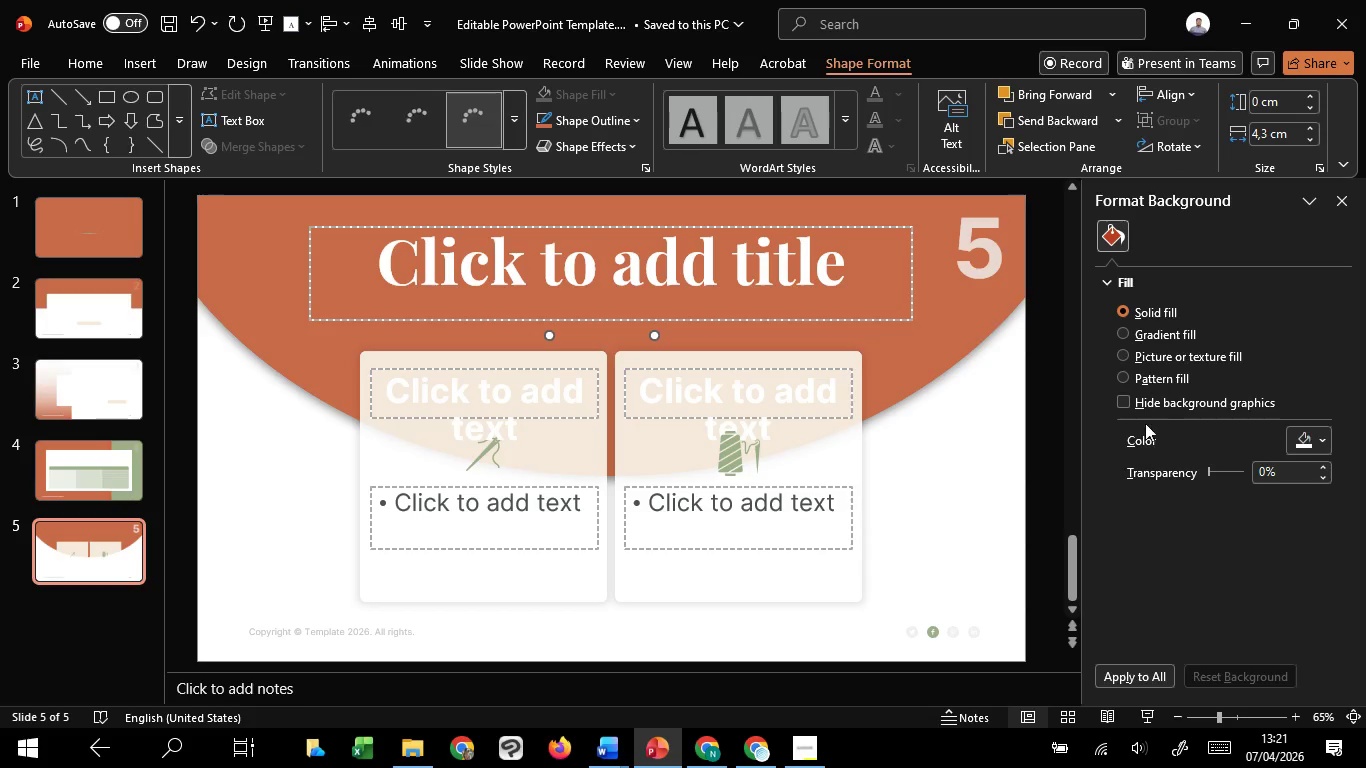 
scroll: coordinate [1072, 554], scroll_direction: down, amount: 5.0
 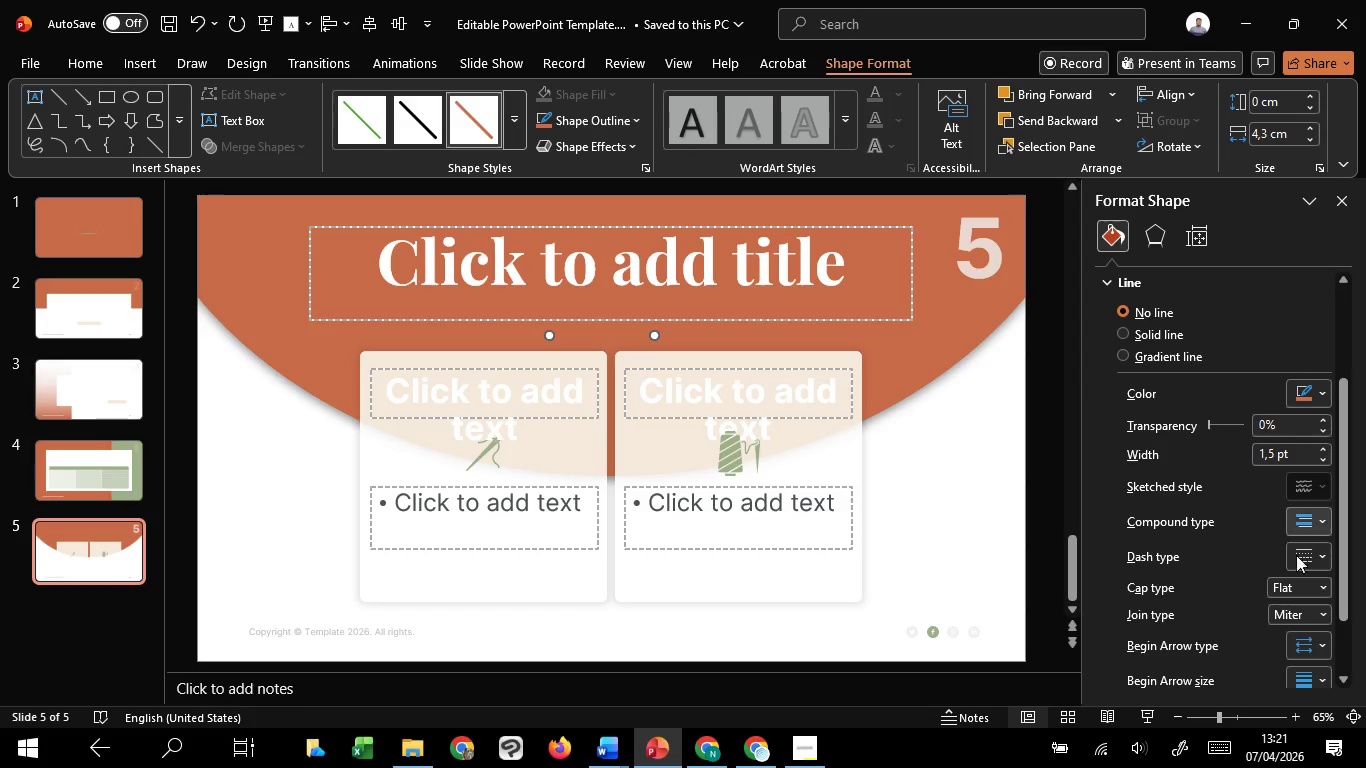 
left_click([1321, 546])
 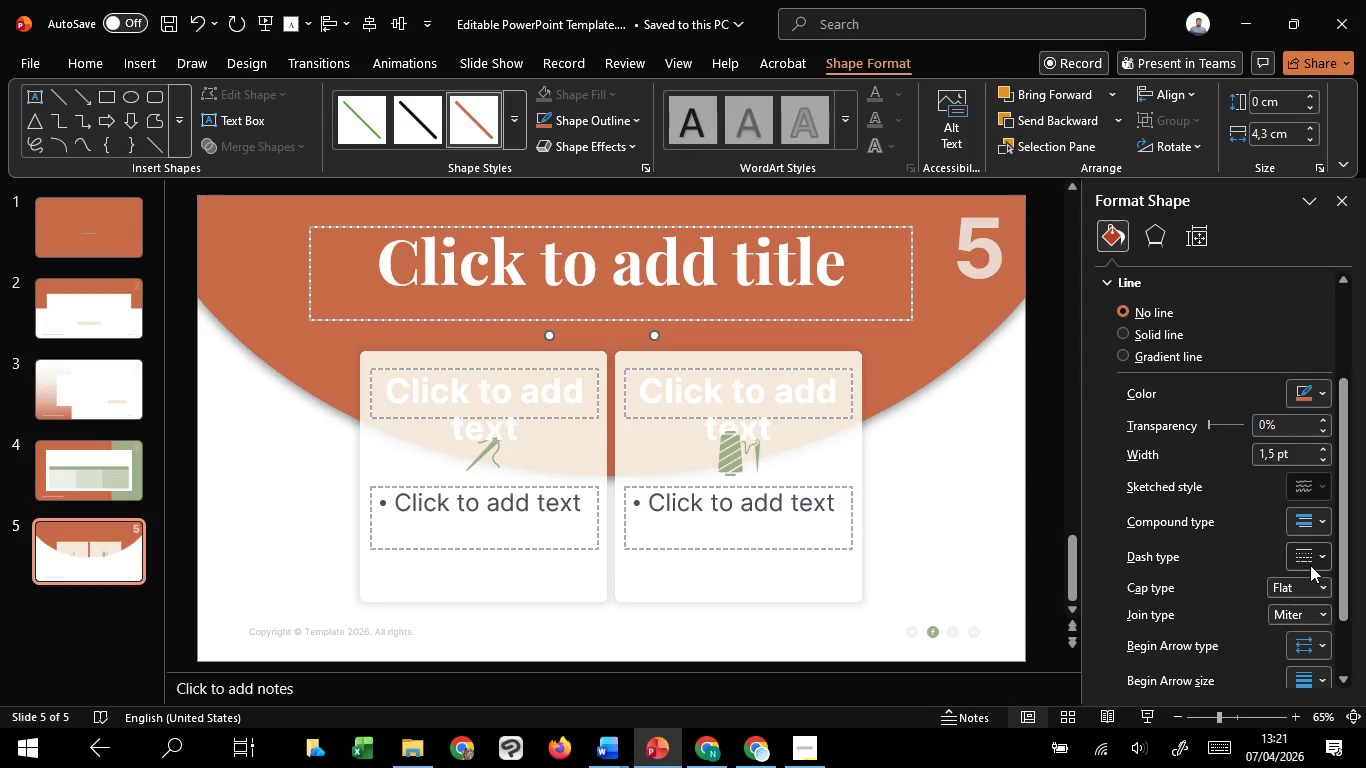 
left_click([1310, 565])
 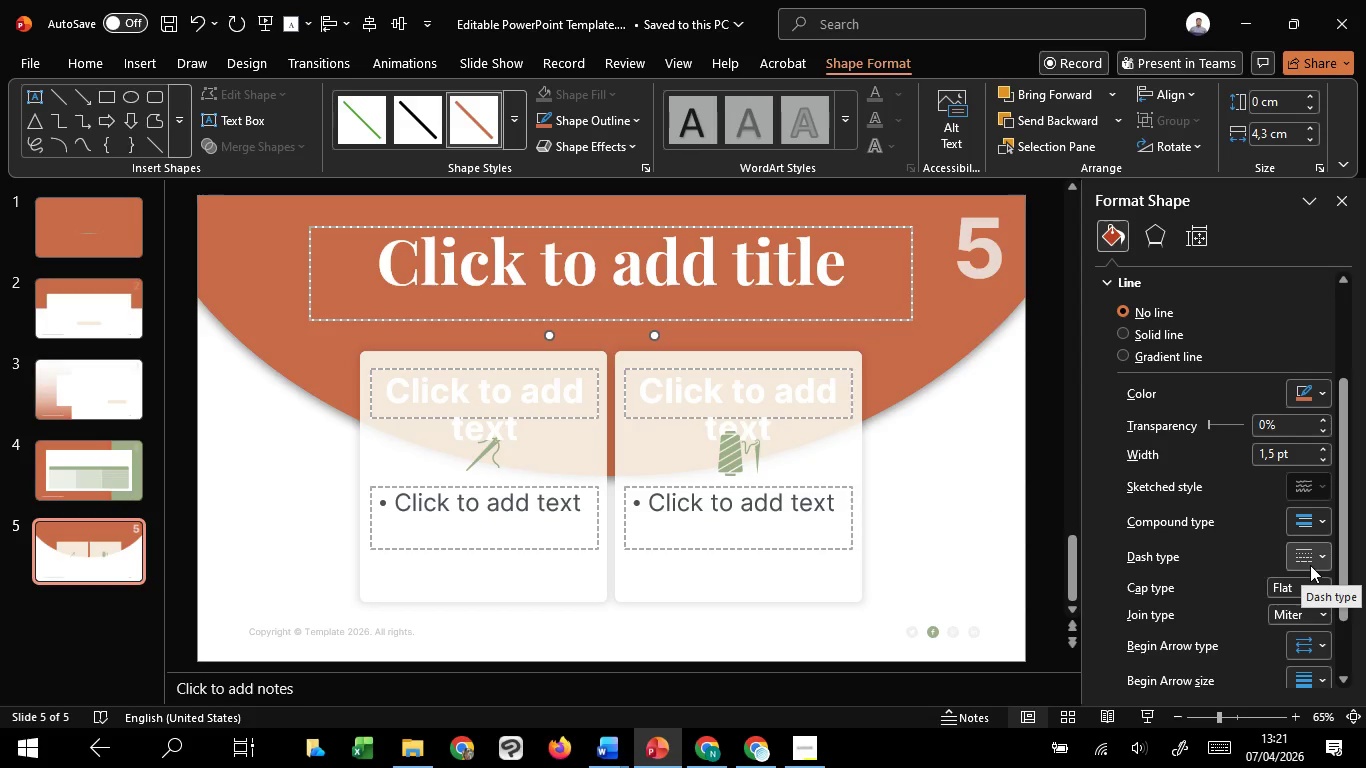 
left_click([1309, 556])
 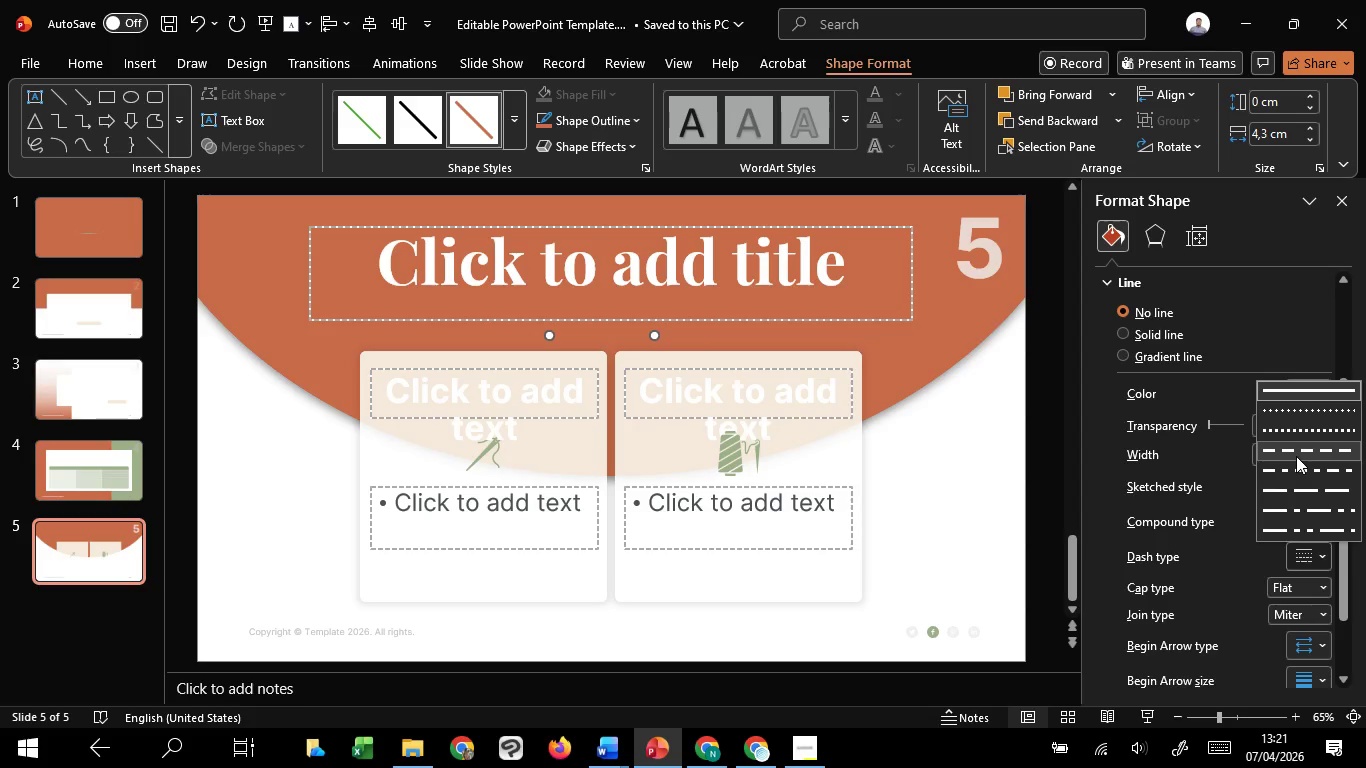 
left_click([1296, 456])
 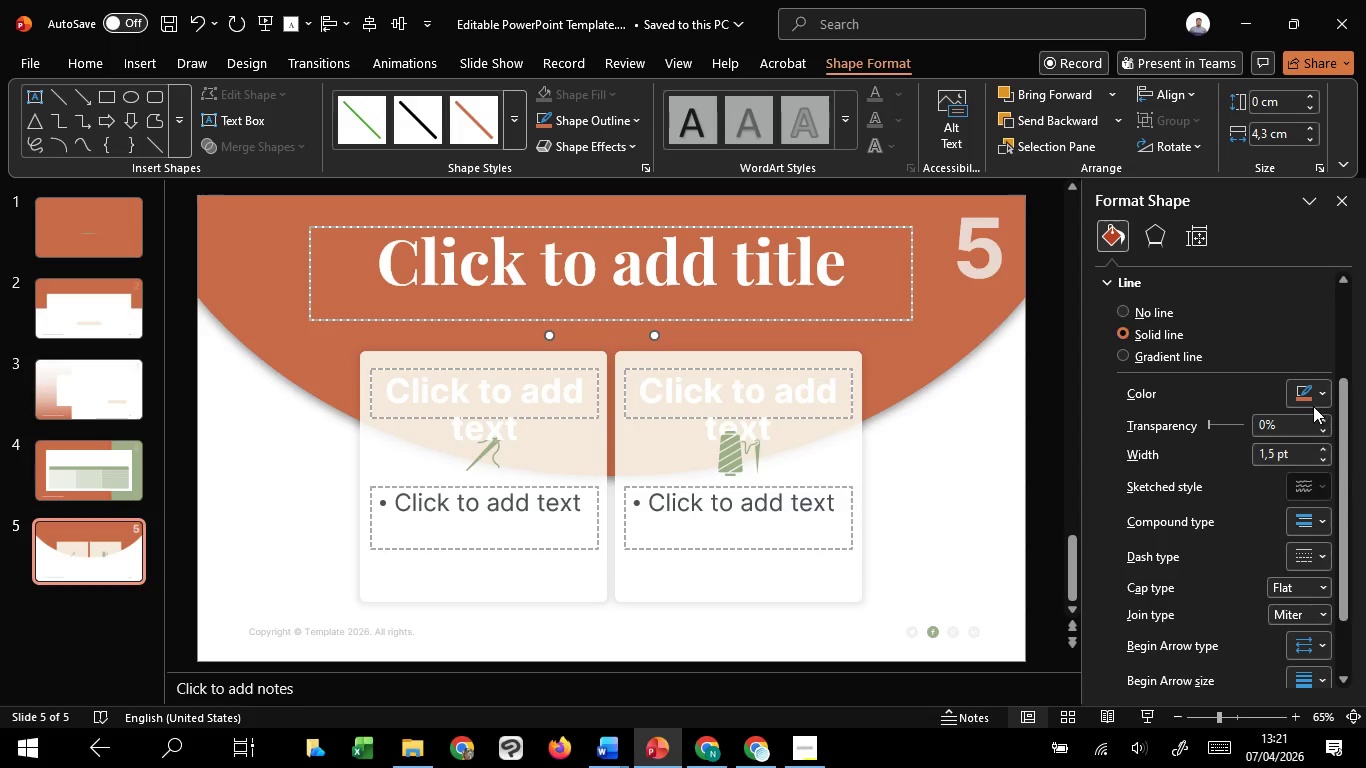 
double_click([1310, 397])
 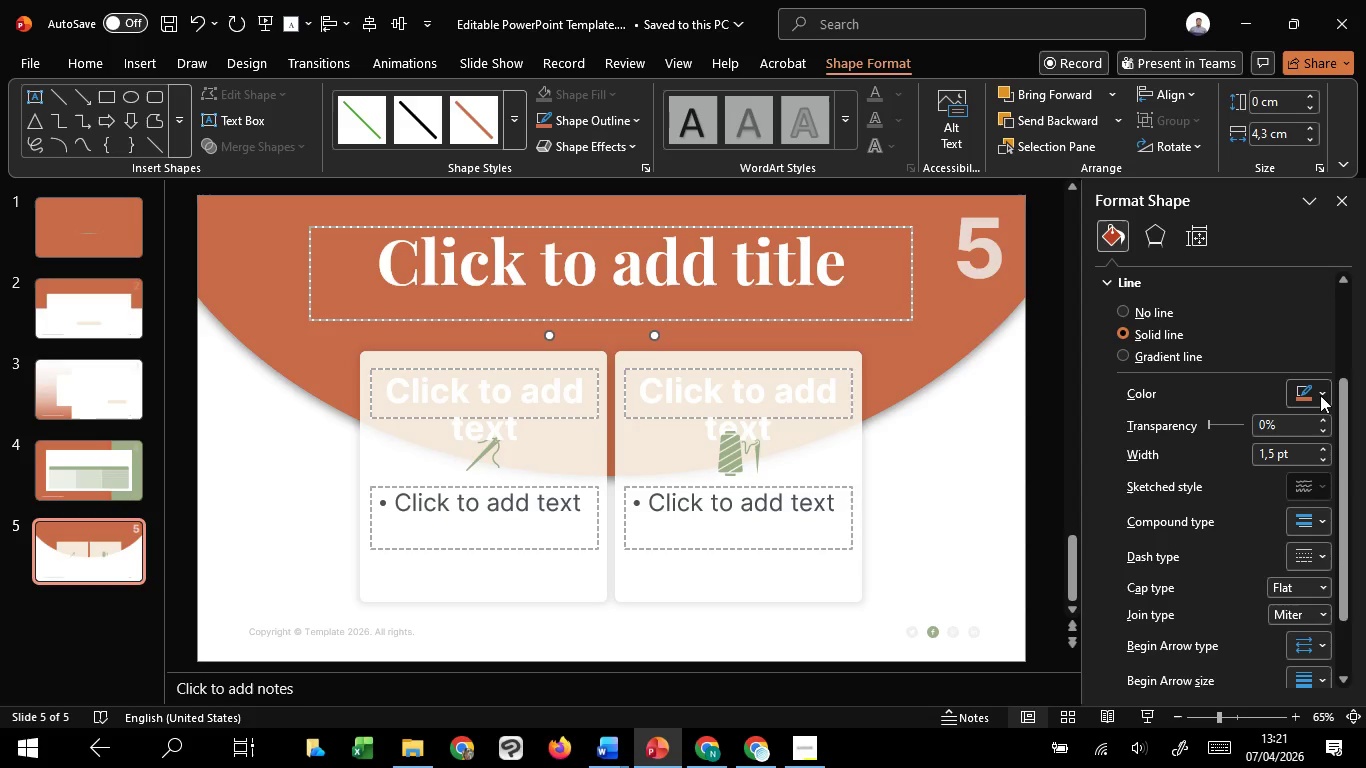 
double_click([1320, 395])
 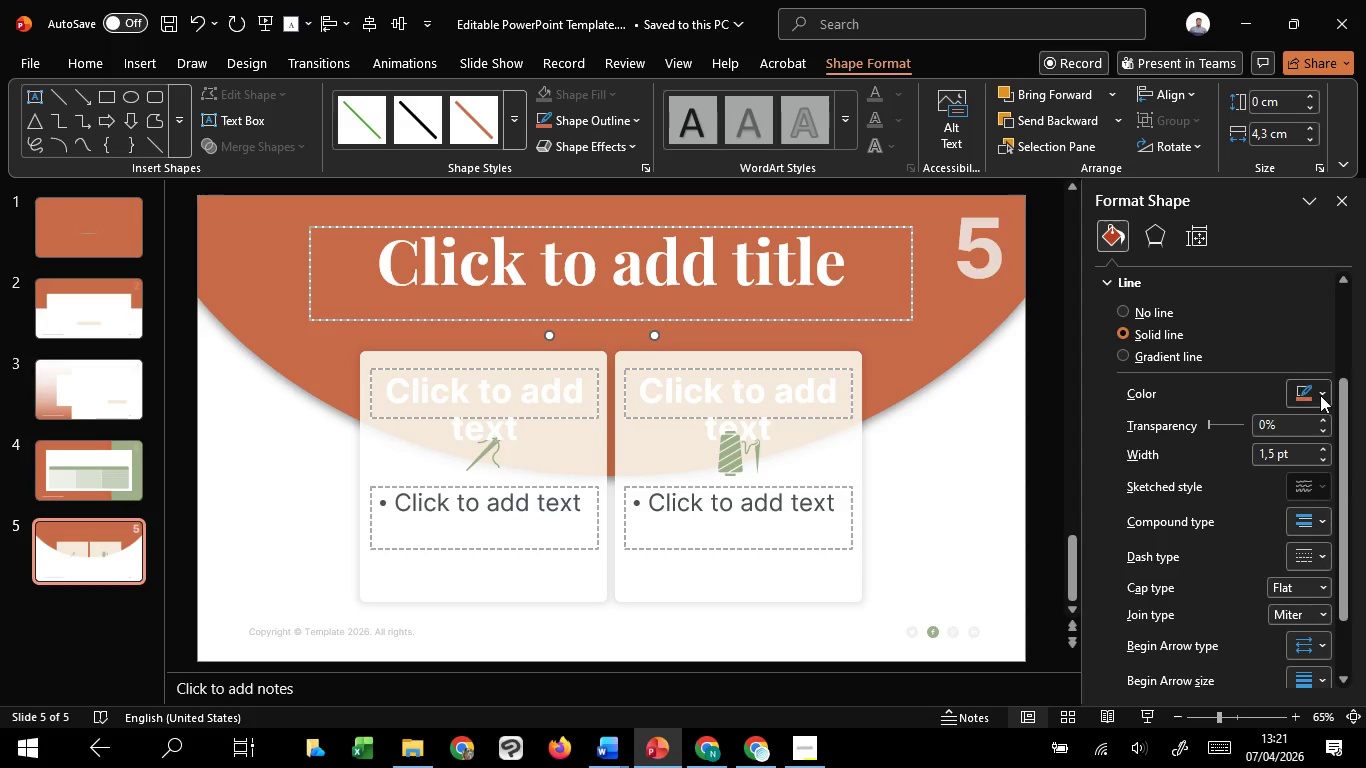 
triple_click([1320, 395])
 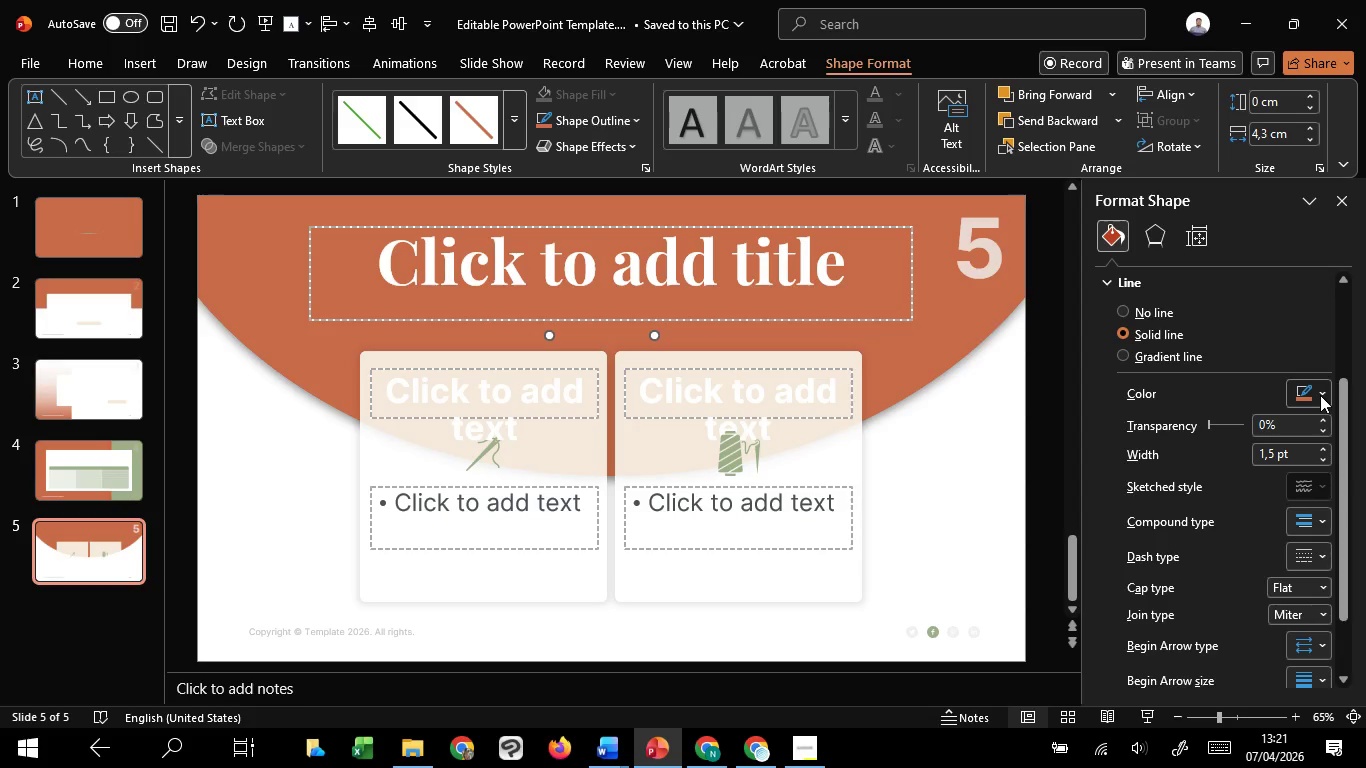 
triple_click([1320, 395])
 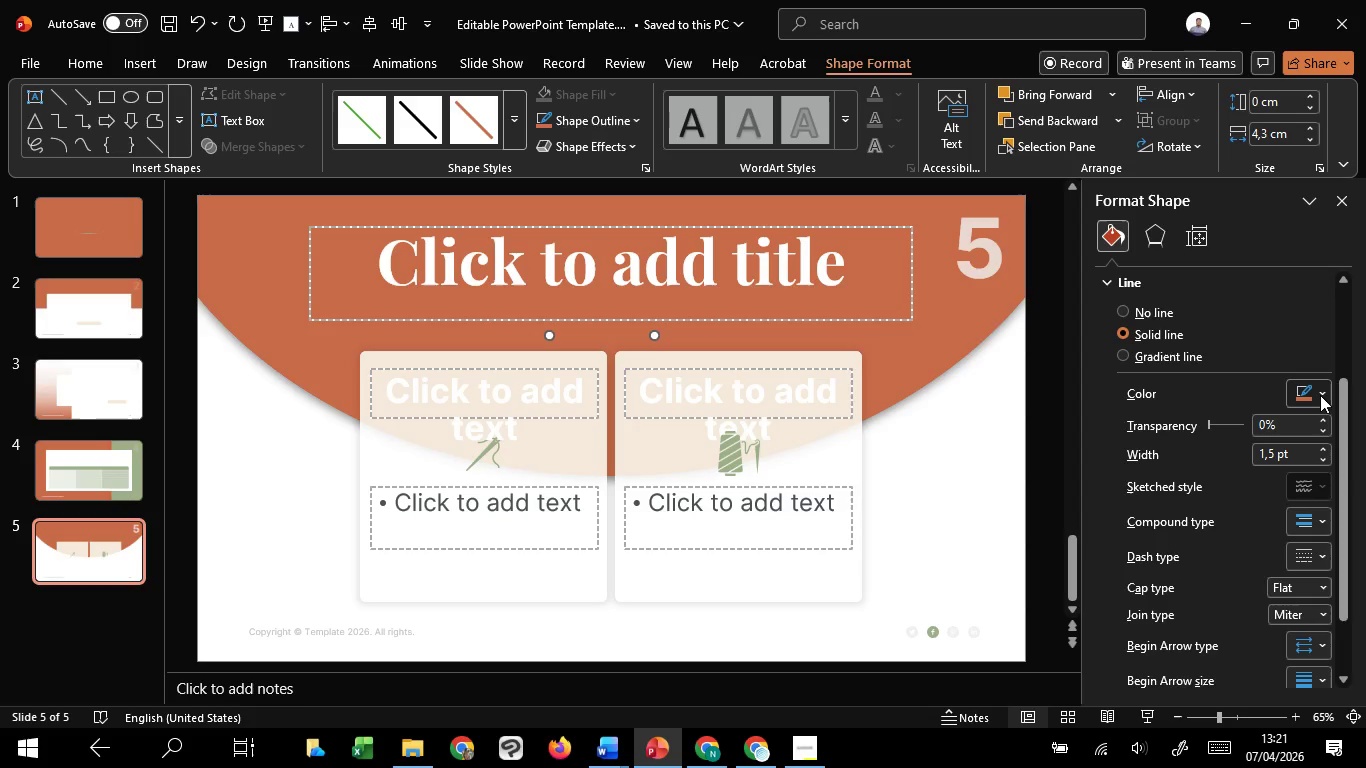 
triple_click([1320, 395])
 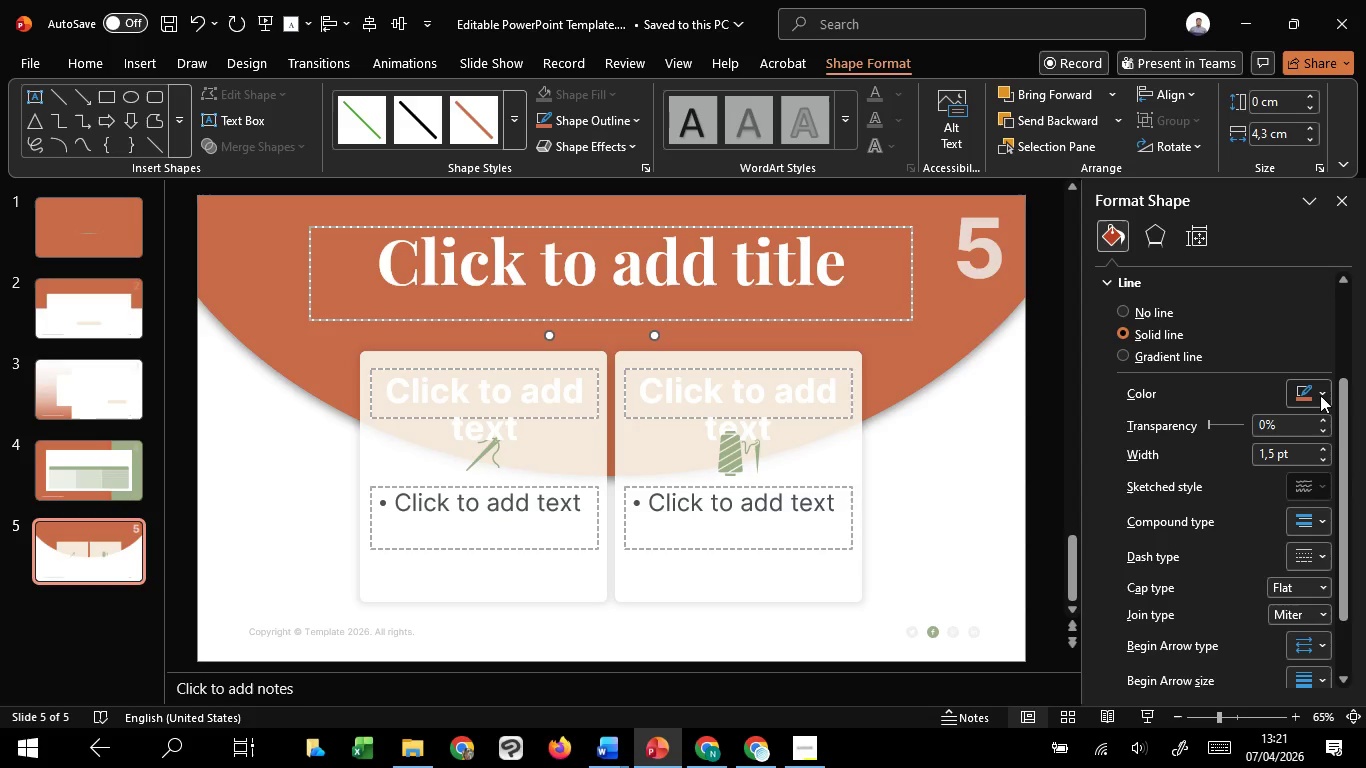 
triple_click([1320, 395])
 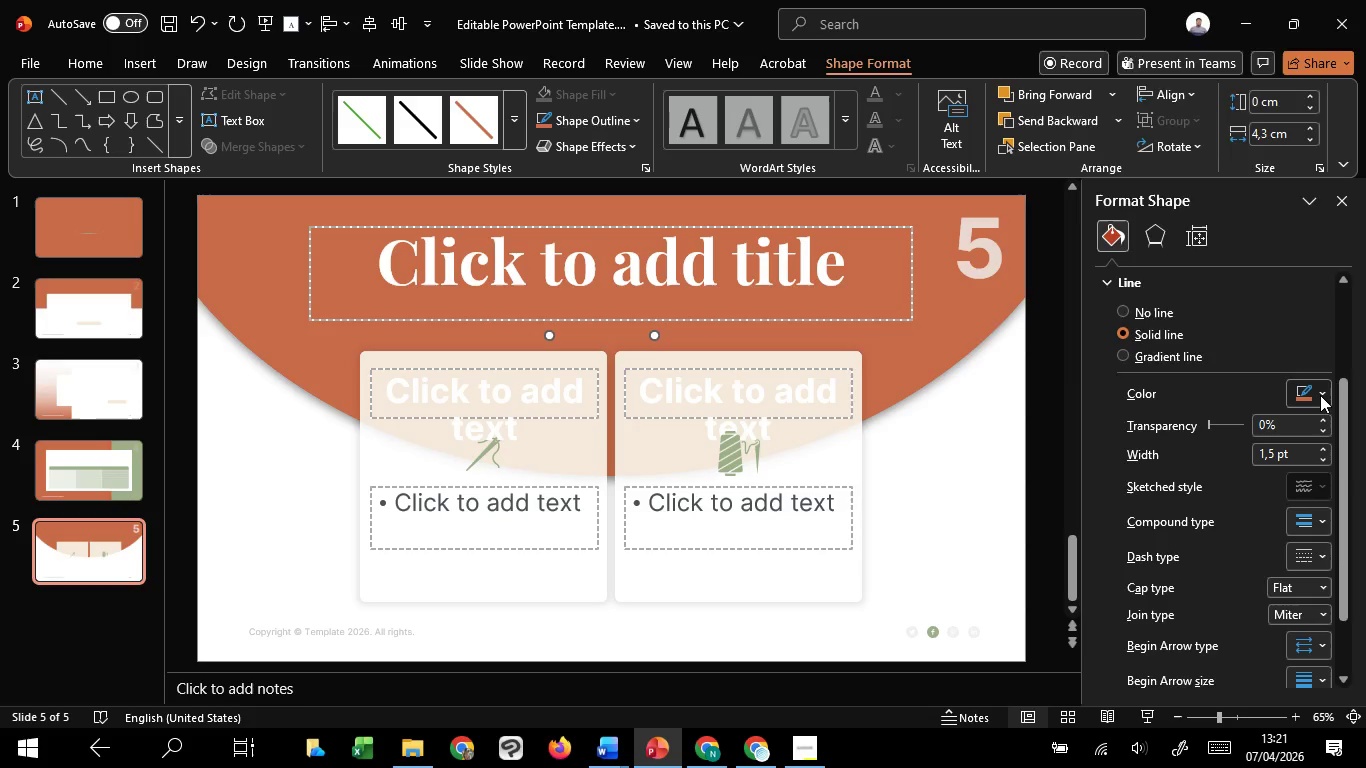 
triple_click([1320, 395])
 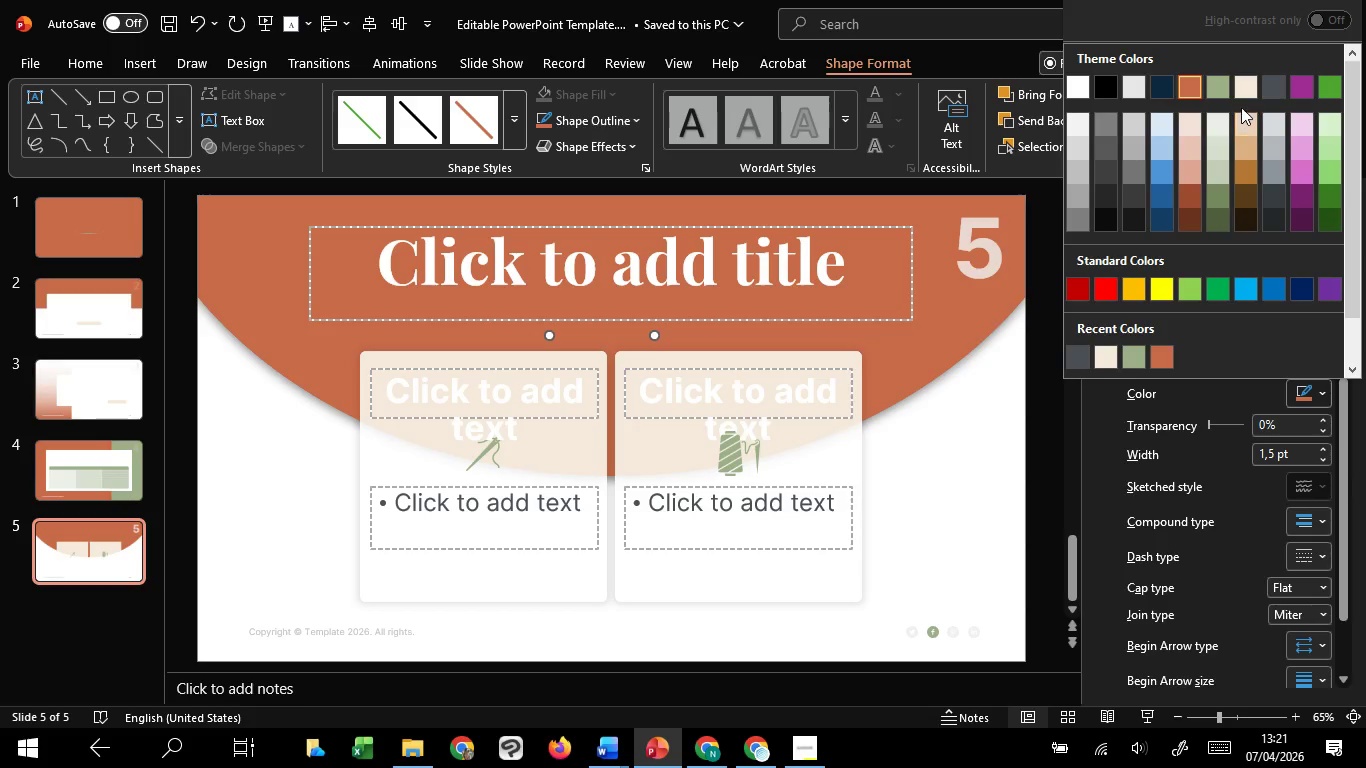 
left_click([1241, 94])
 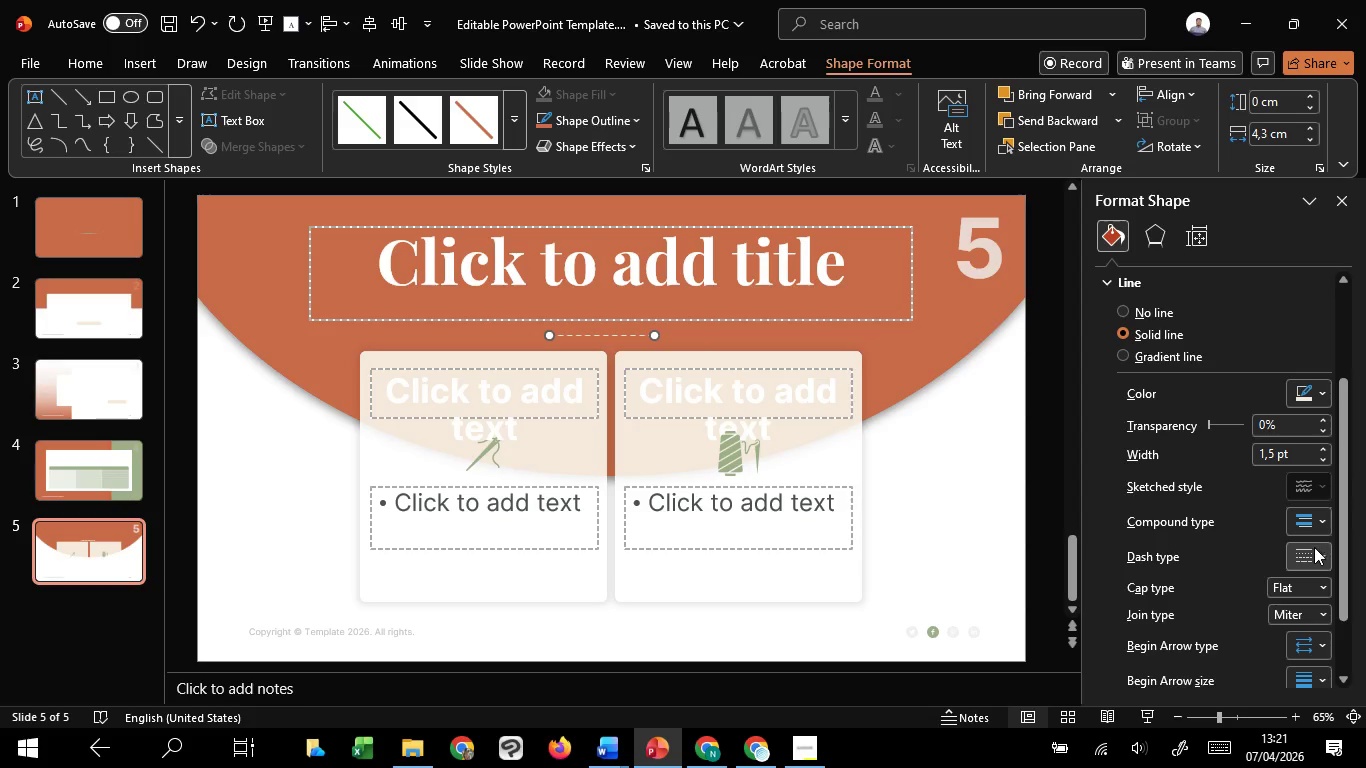 
left_click([1315, 584])
 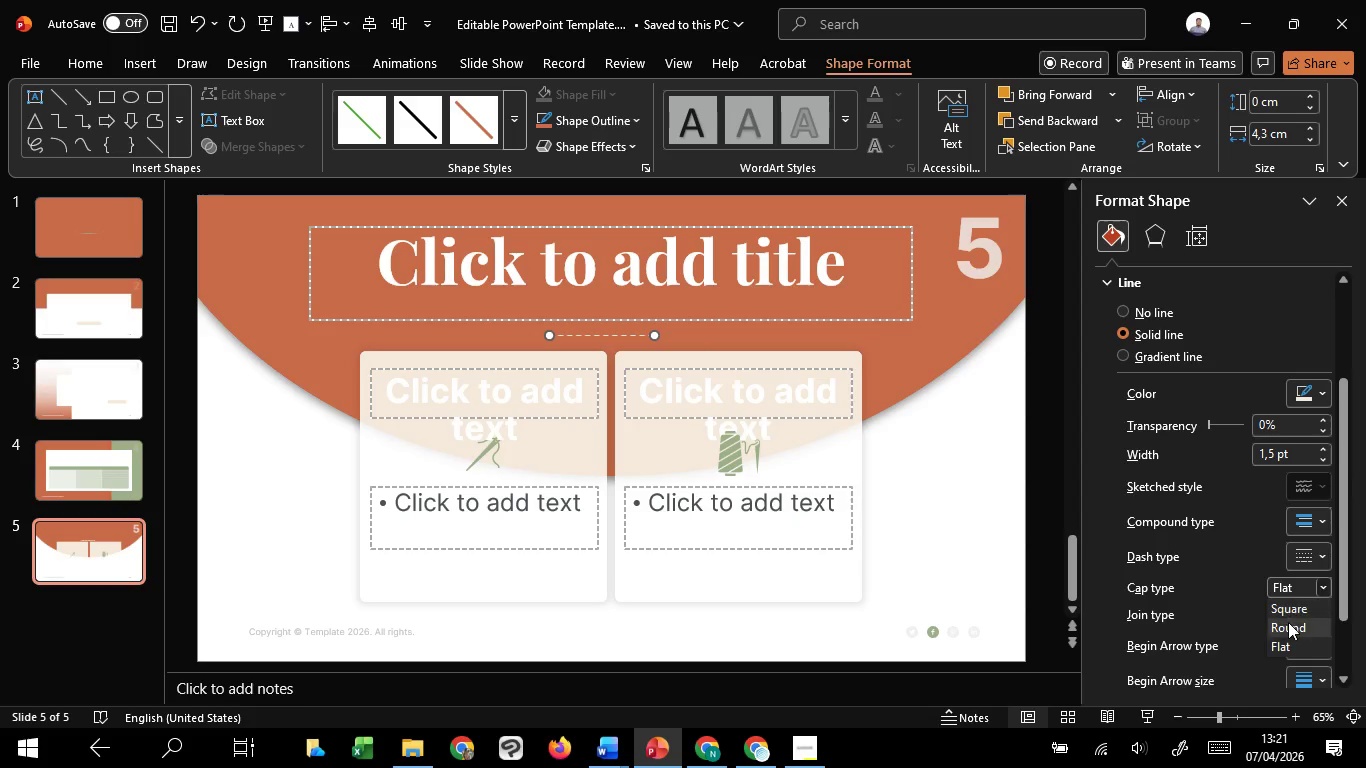 
left_click([1289, 625])
 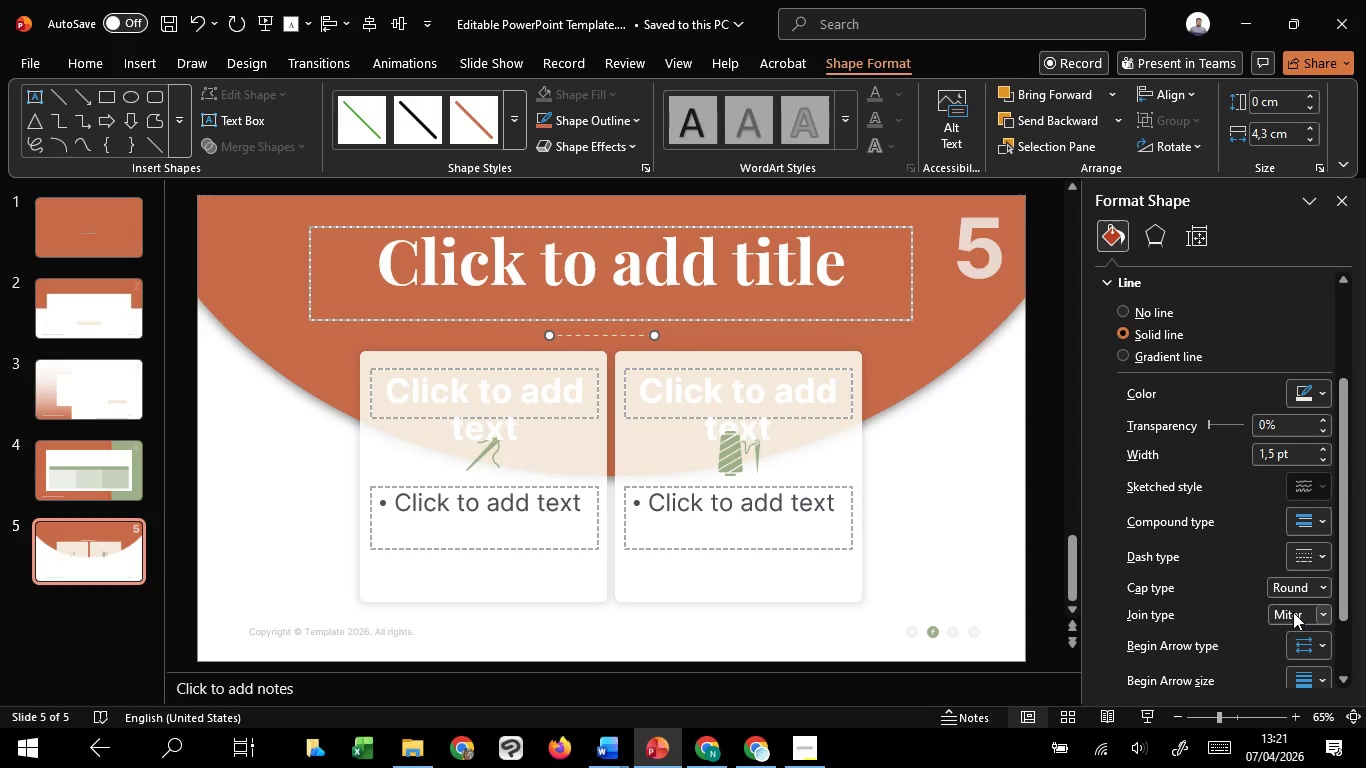 
left_click([1293, 612])
 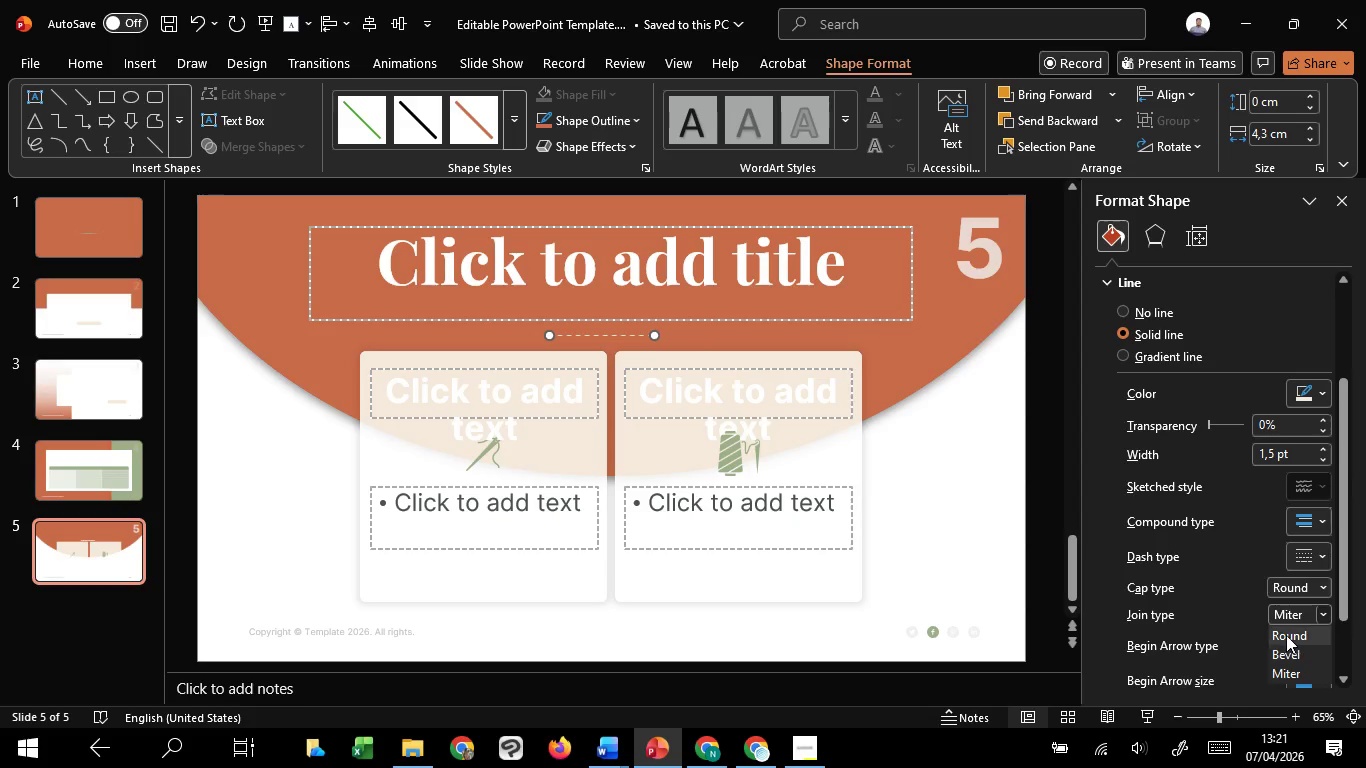 
left_click([1286, 635])
 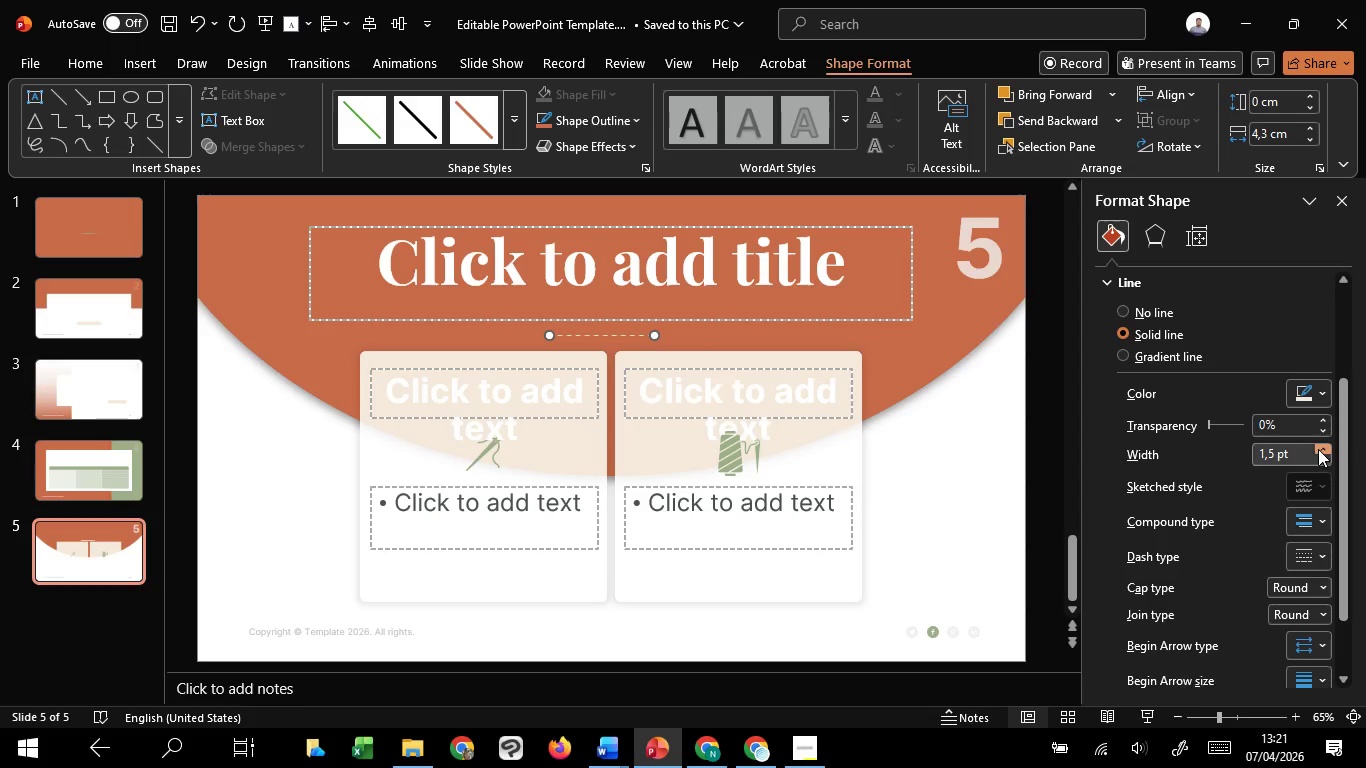 
double_click([1319, 449])
 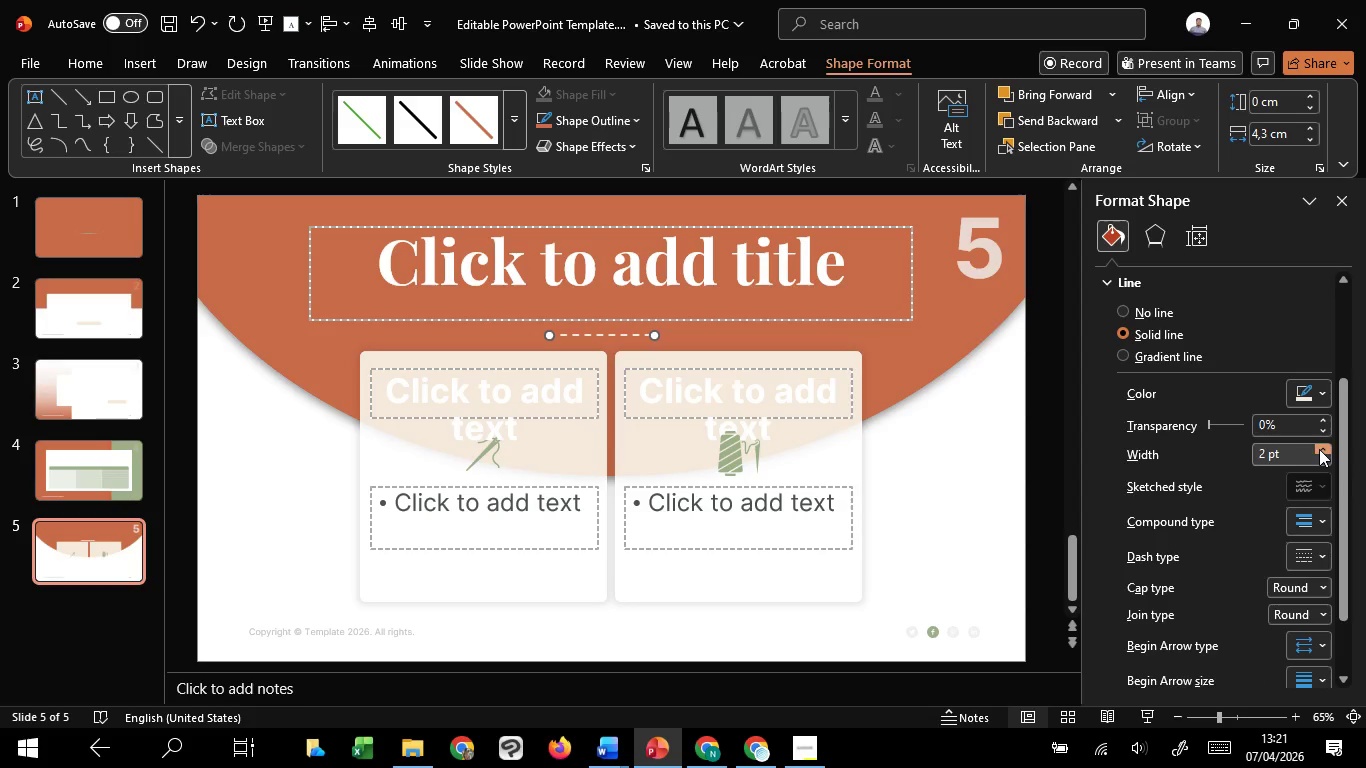 
triple_click([1319, 449])
 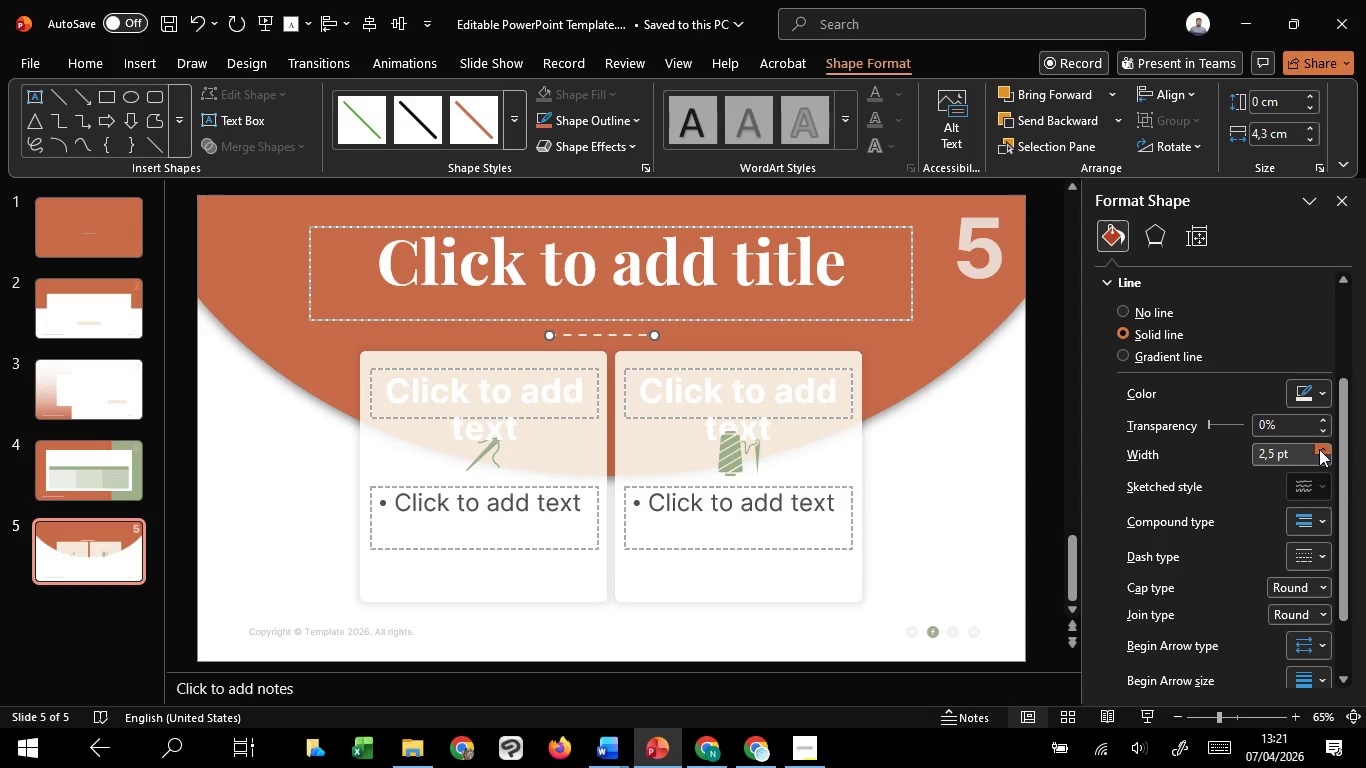 
triple_click([1319, 449])
 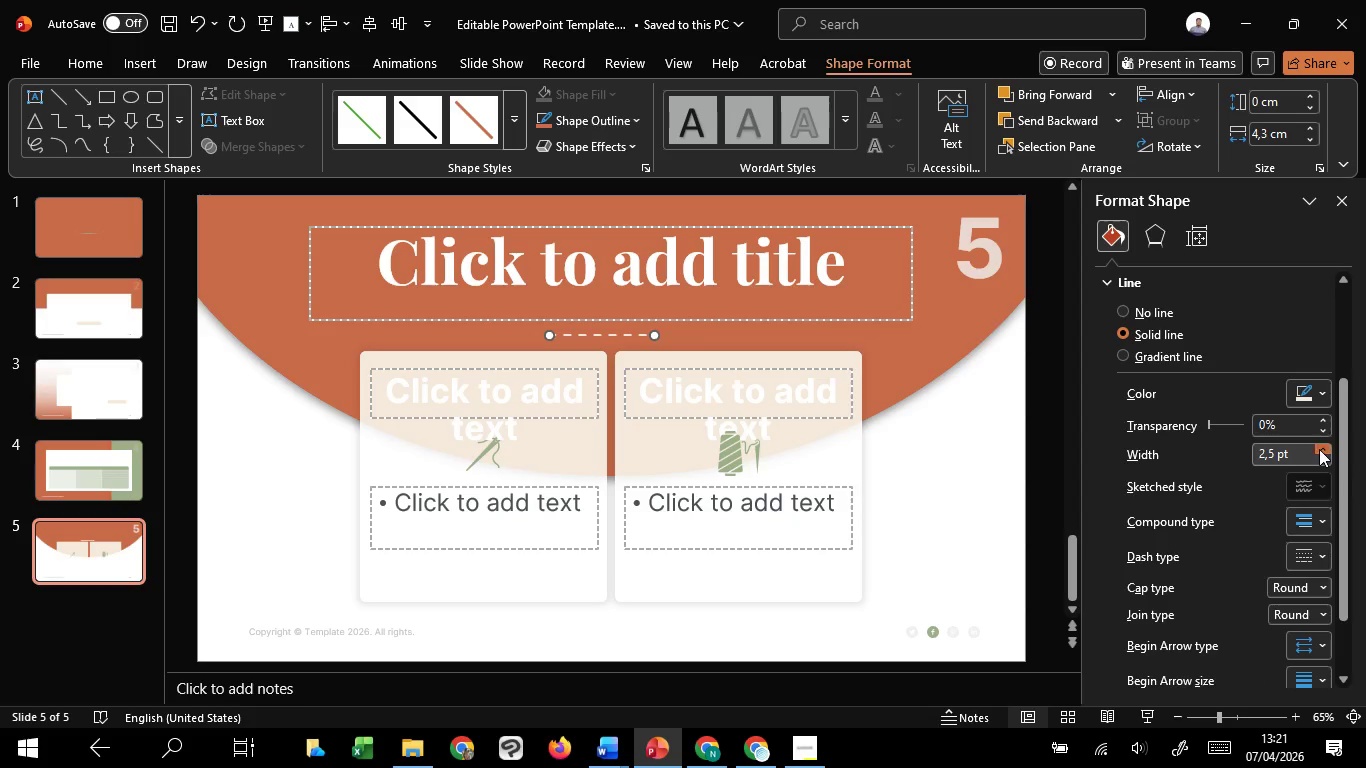 
triple_click([1319, 449])
 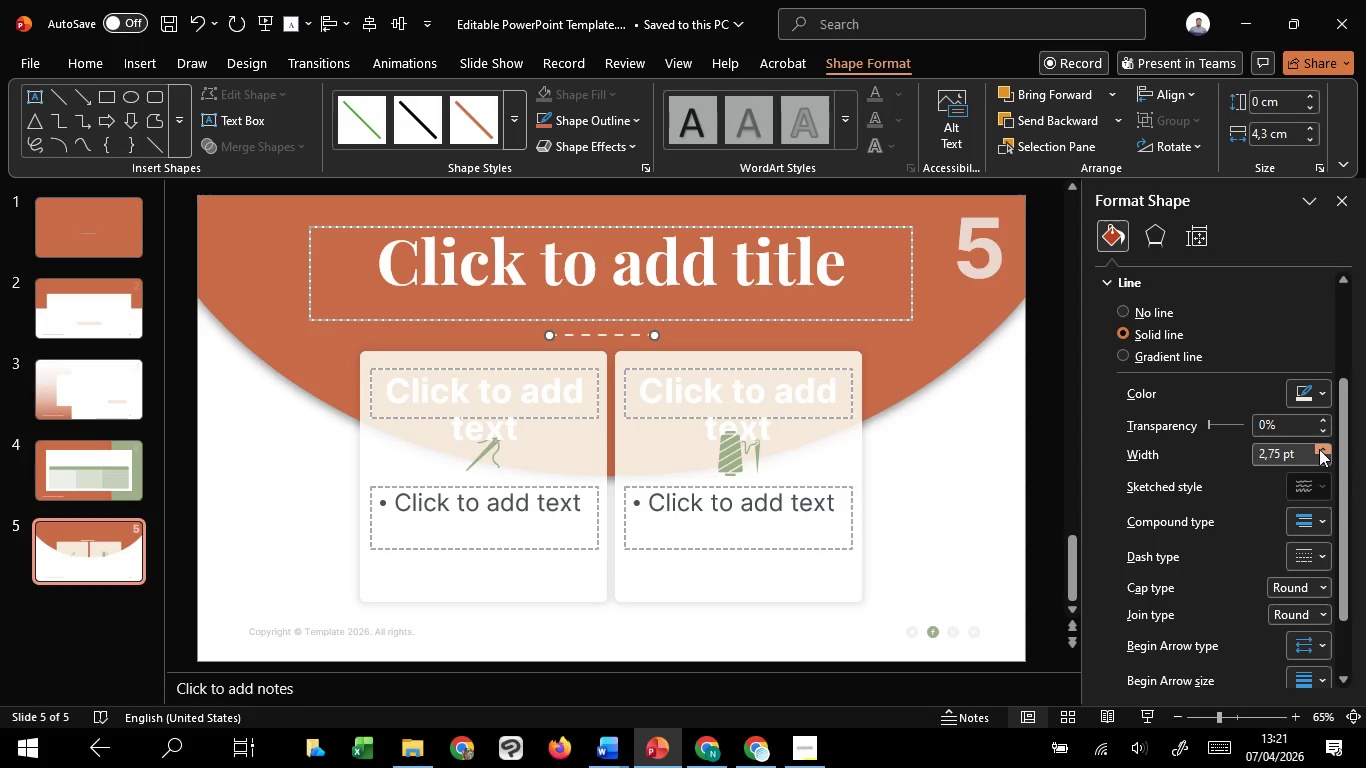 
triple_click([1319, 449])
 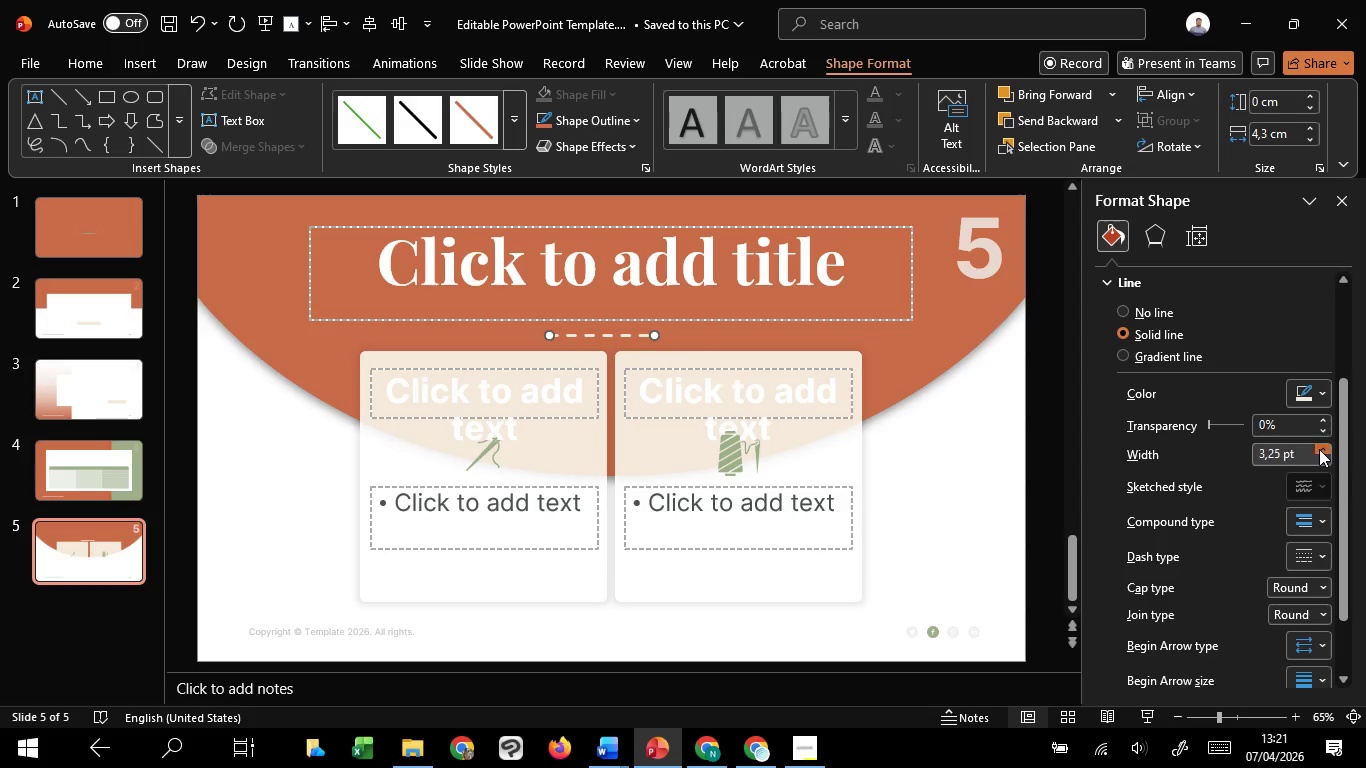 
triple_click([1319, 449])
 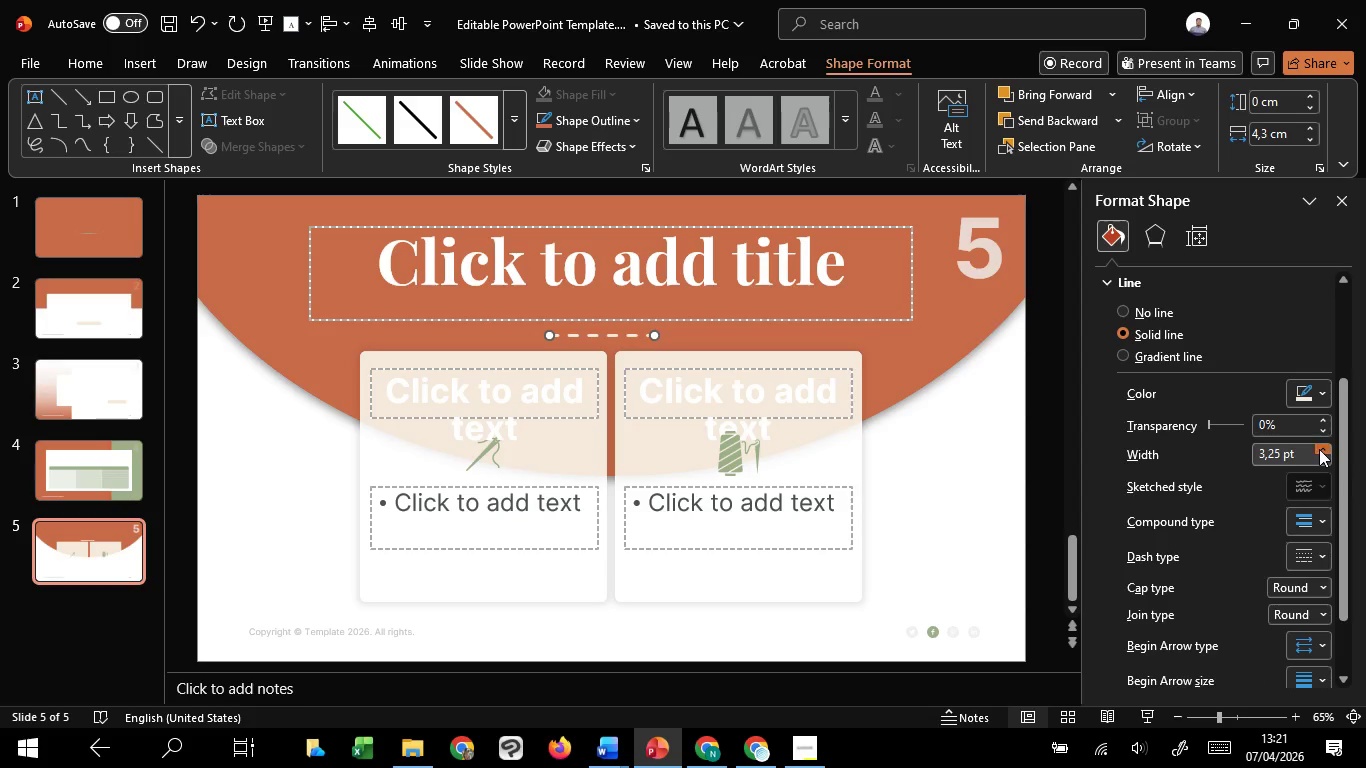 
triple_click([1319, 449])
 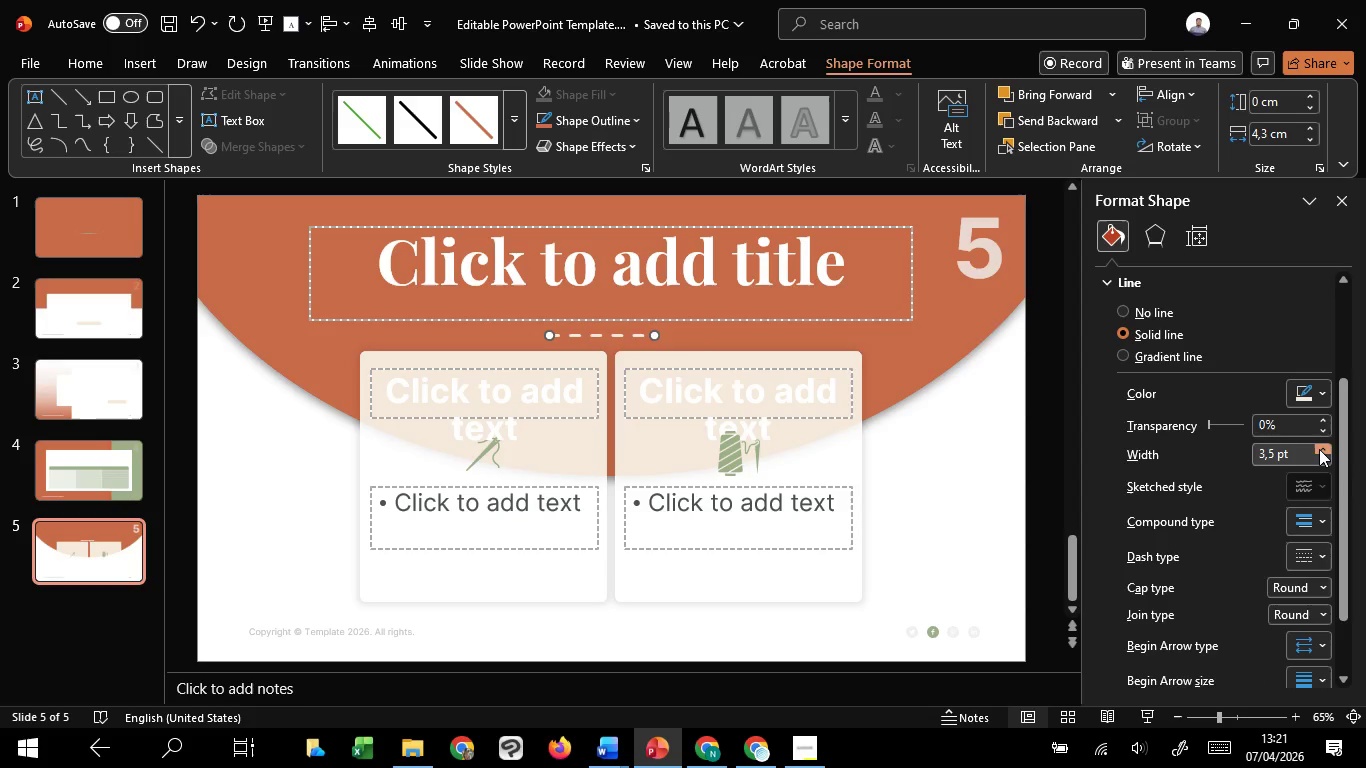 
triple_click([1319, 449])
 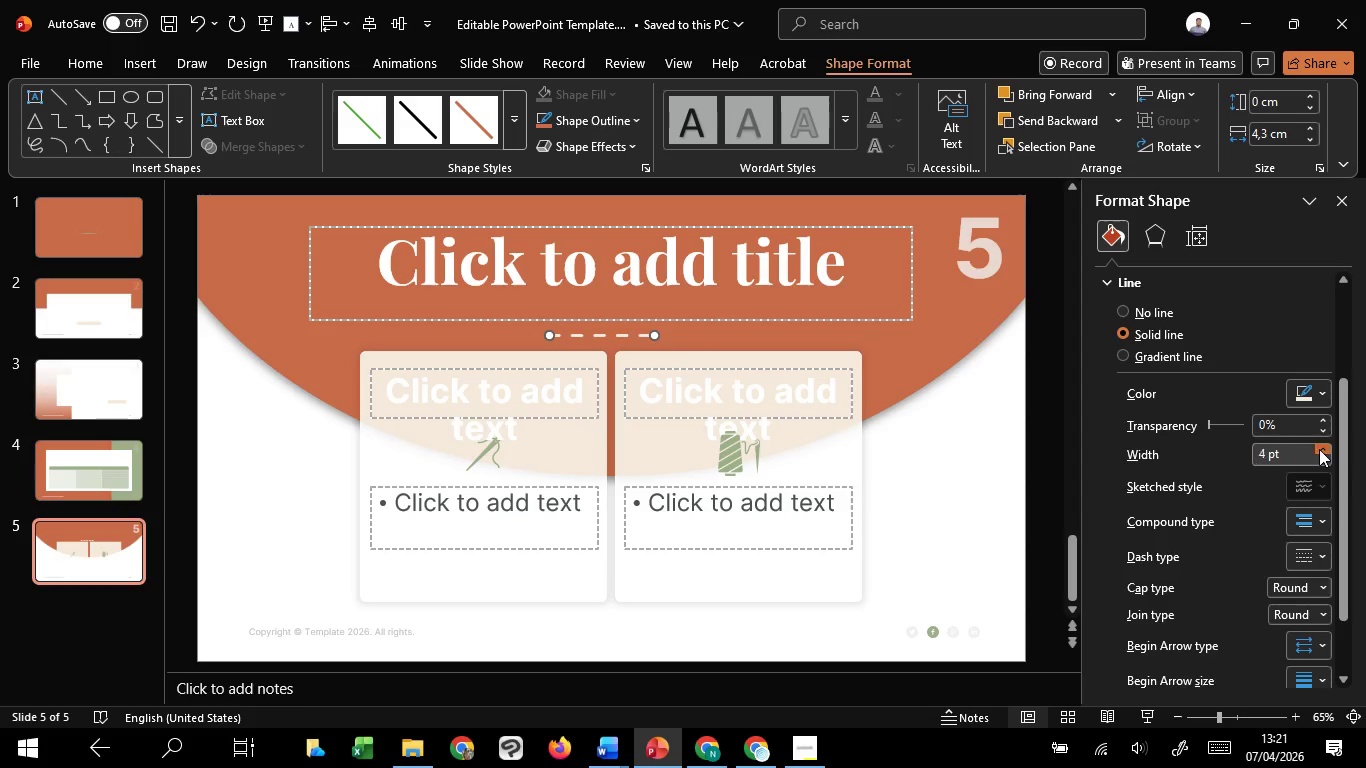 
triple_click([1319, 449])
 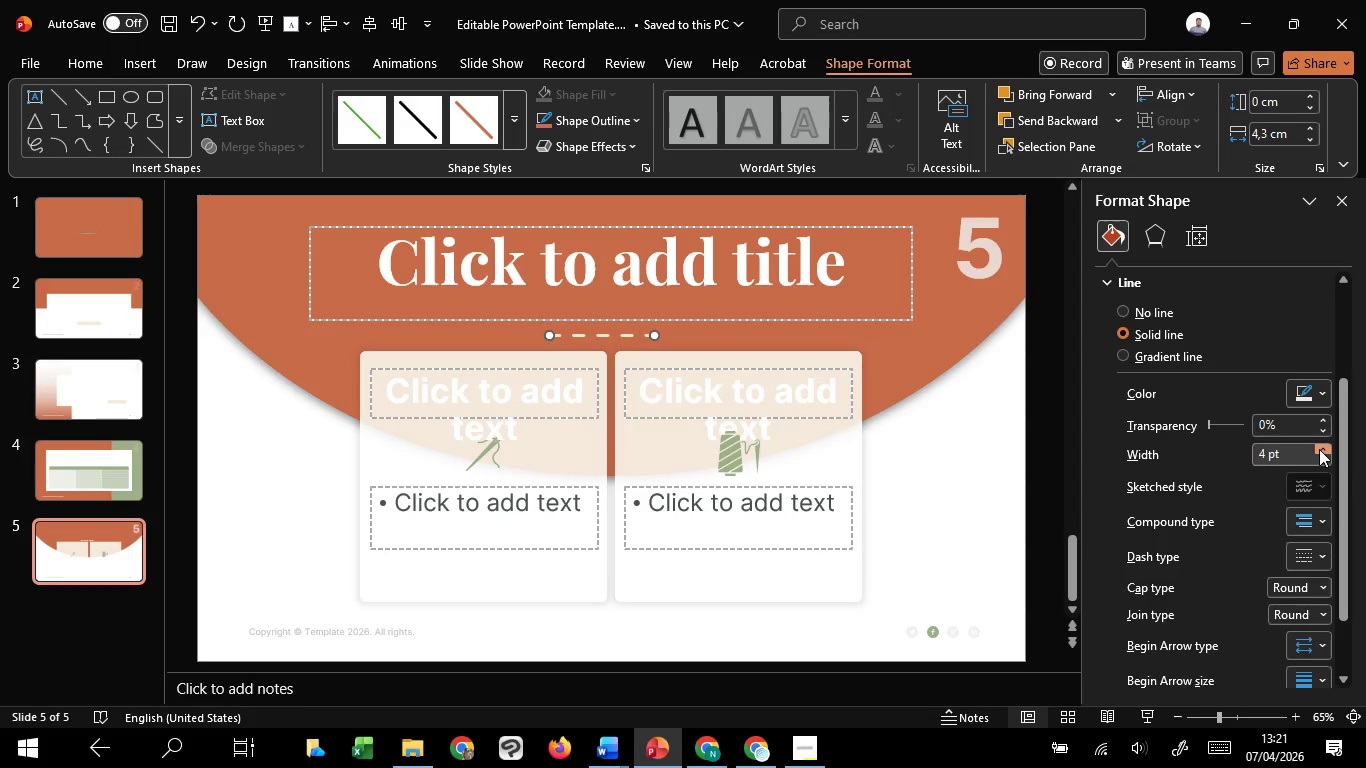 
triple_click([1319, 449])
 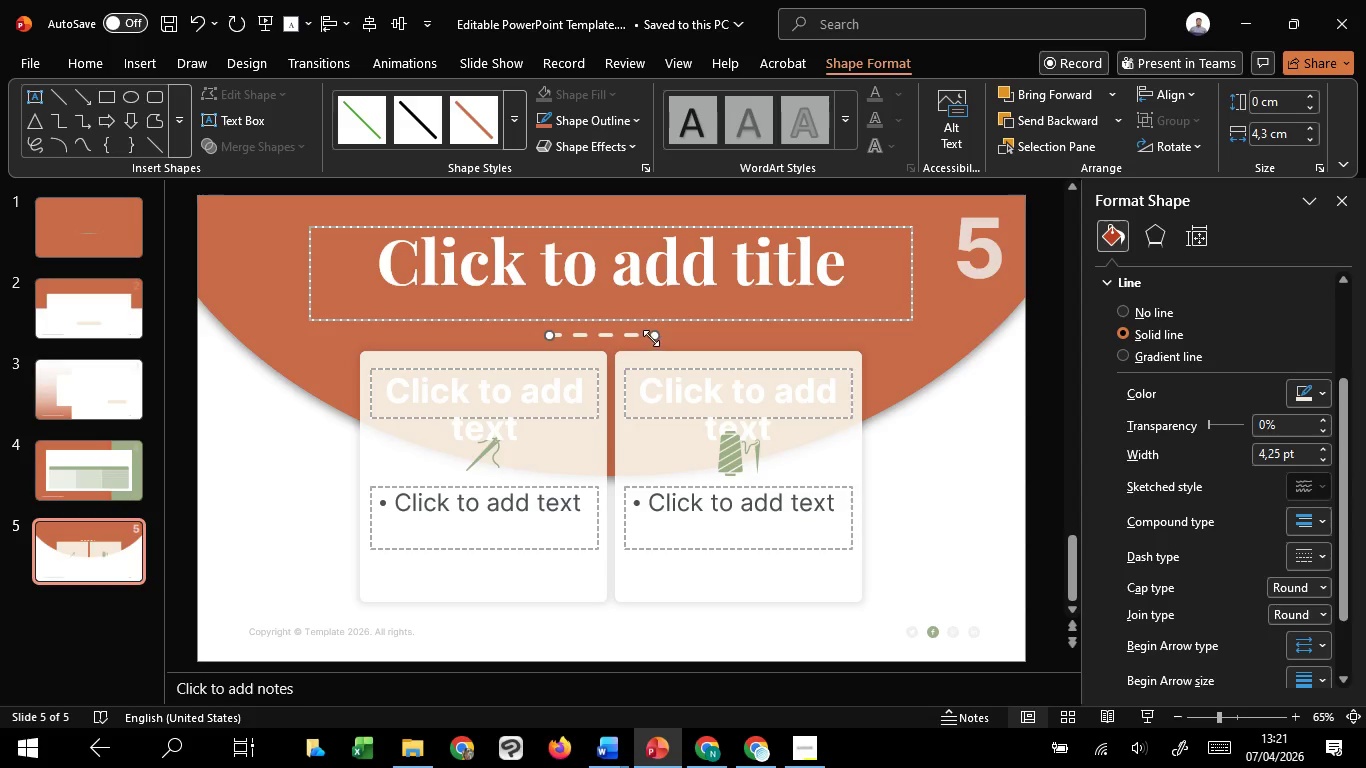 
left_click_drag(start_coordinate=[652, 338], to_coordinate=[615, 331])
 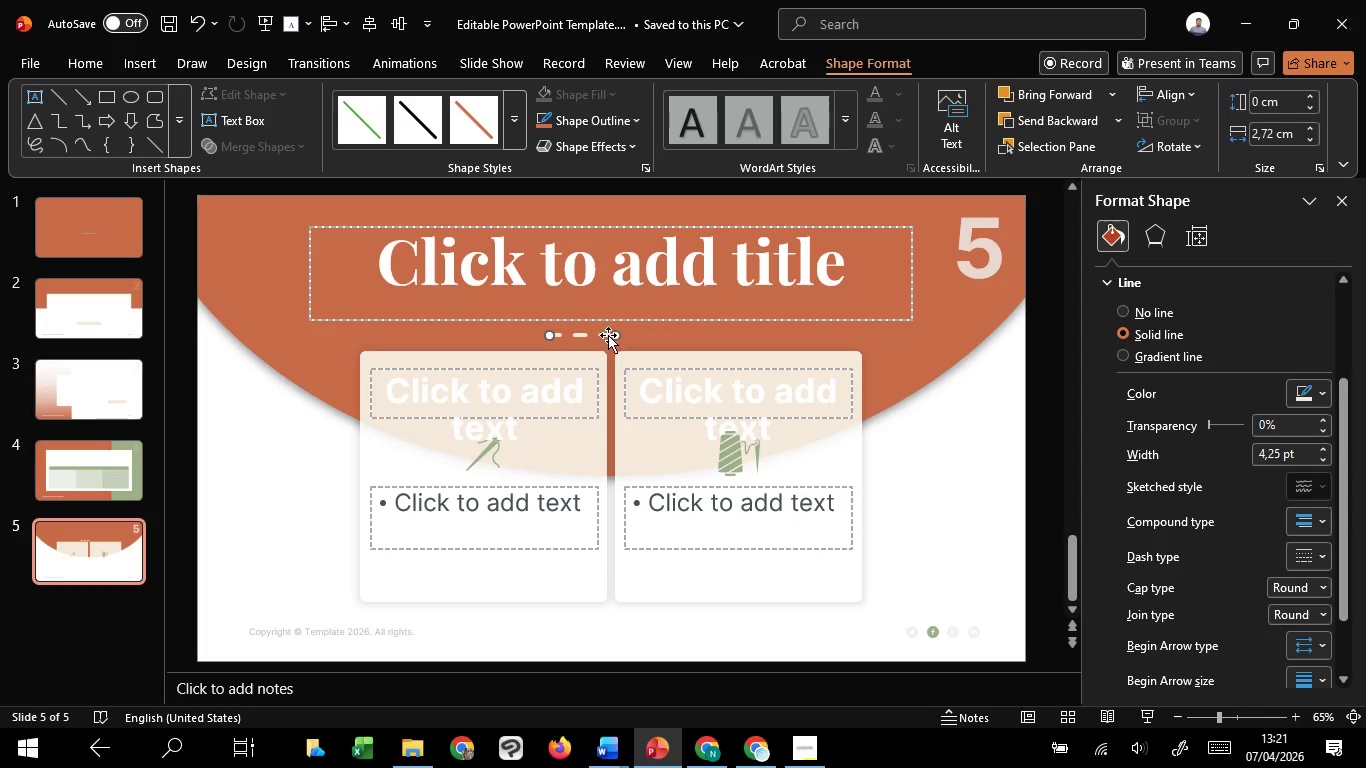 
hold_key(key=ShiftLeft, duration=1.12)
 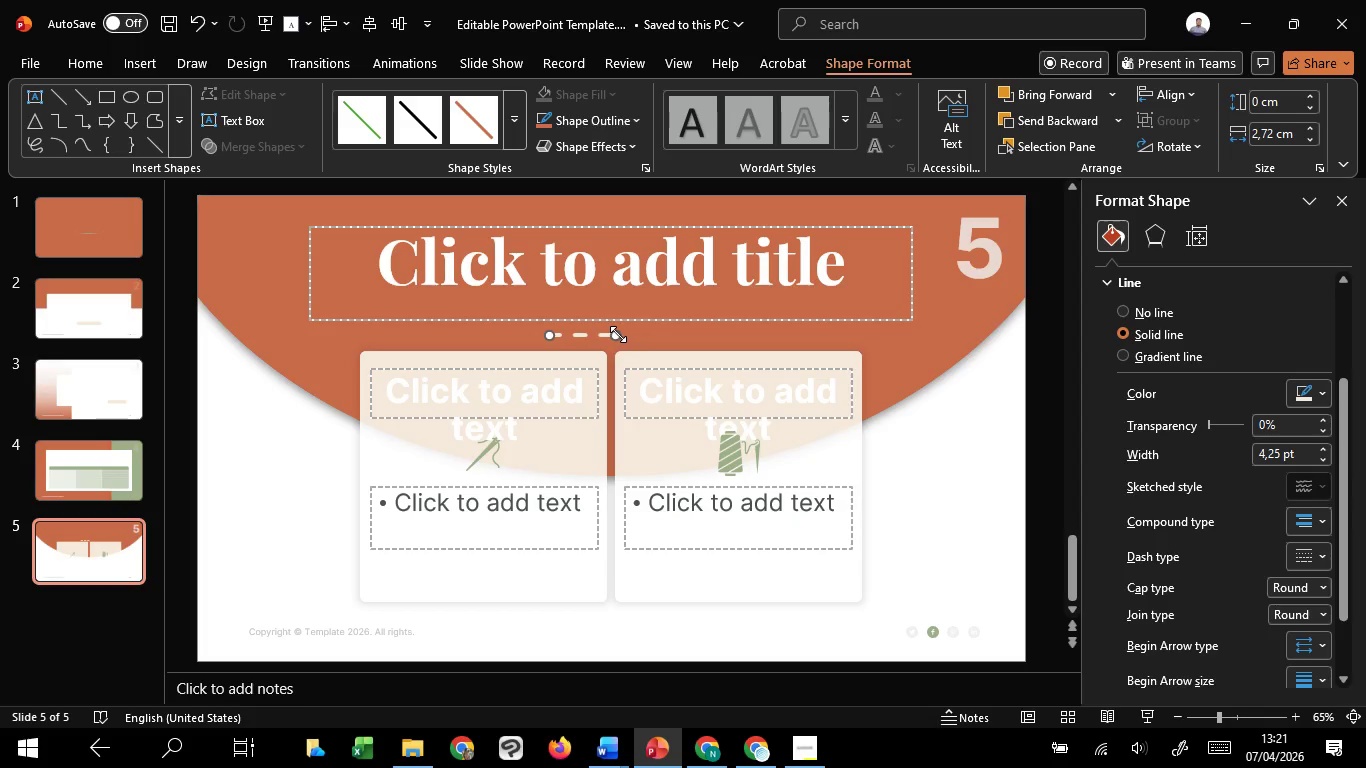 
hold_key(key=ControlLeft, duration=0.56)
scroll: coordinate [627, 333], scroll_direction: up, amount: 4.0
 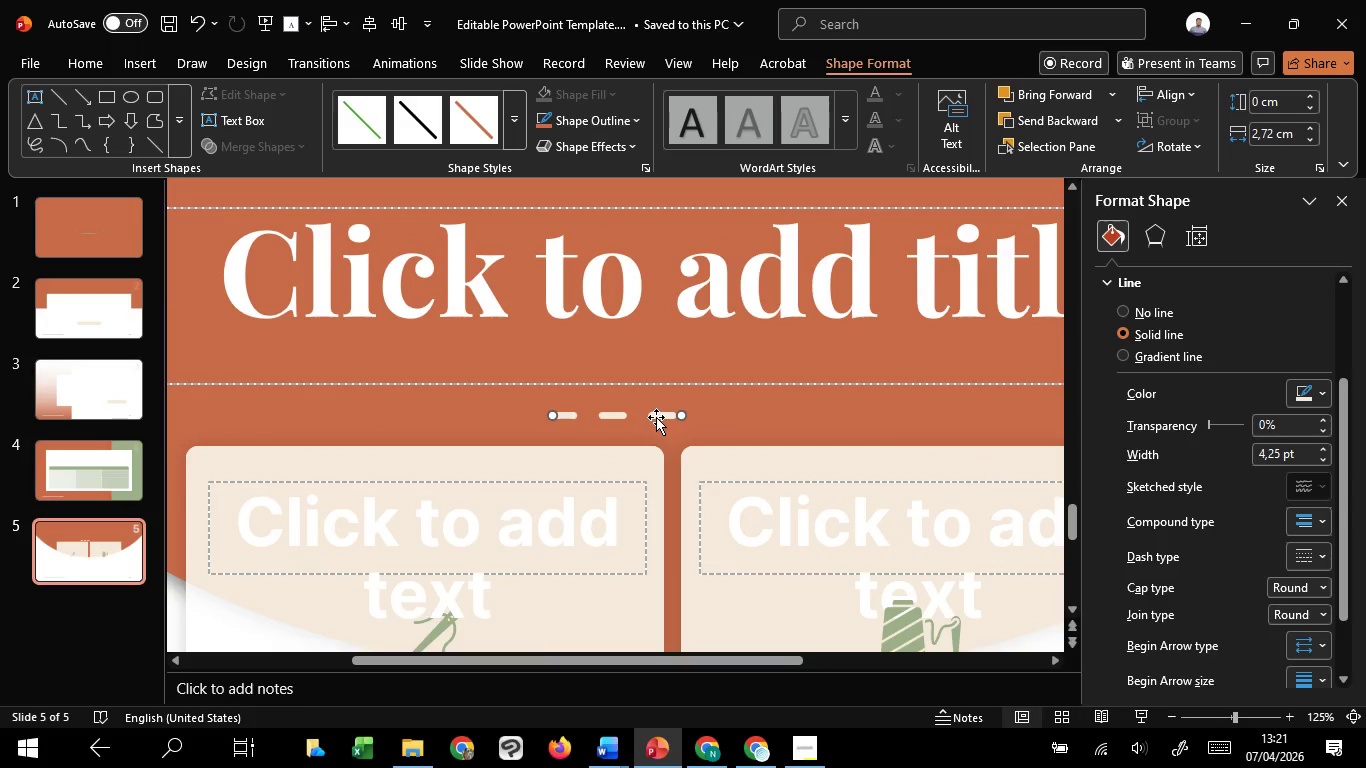 
left_click_drag(start_coordinate=[656, 417], to_coordinate=[711, 421])
 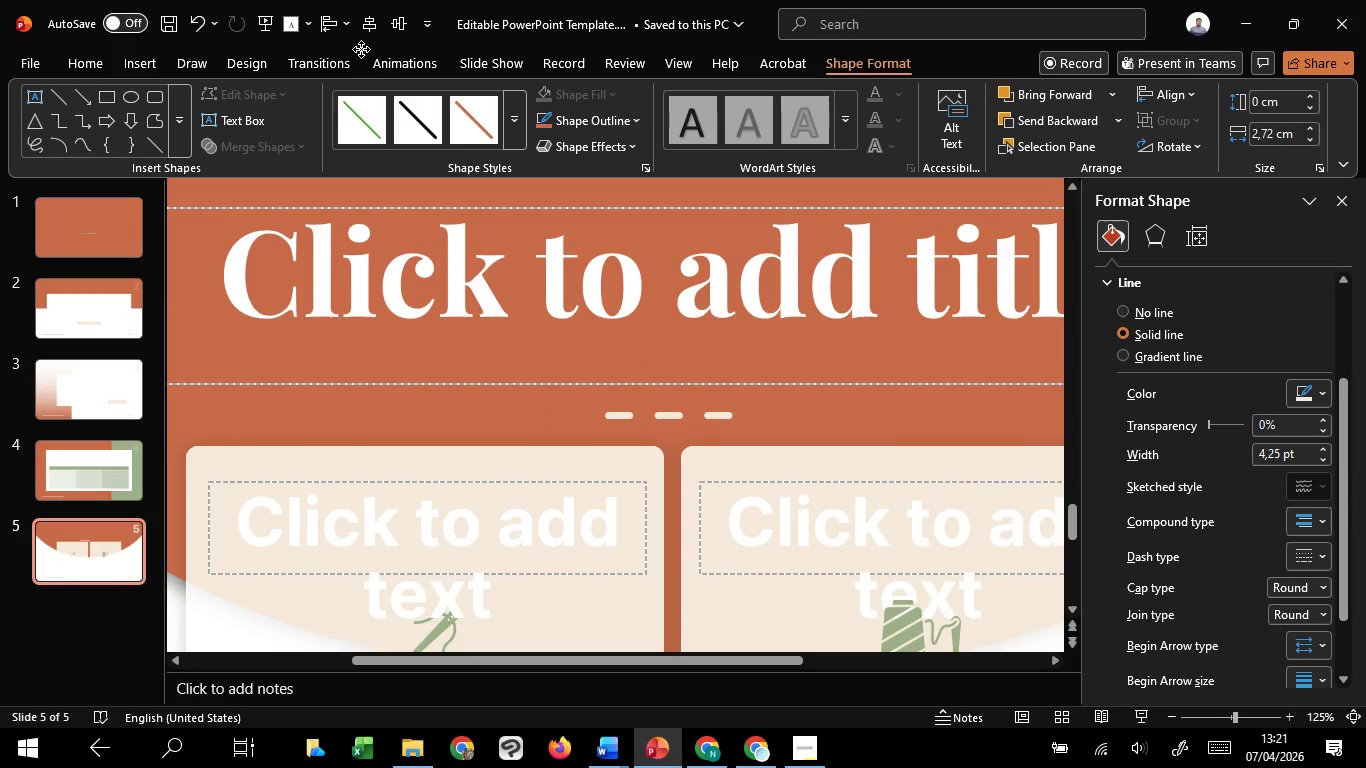 
hold_key(key=ShiftLeft, duration=1.52)
 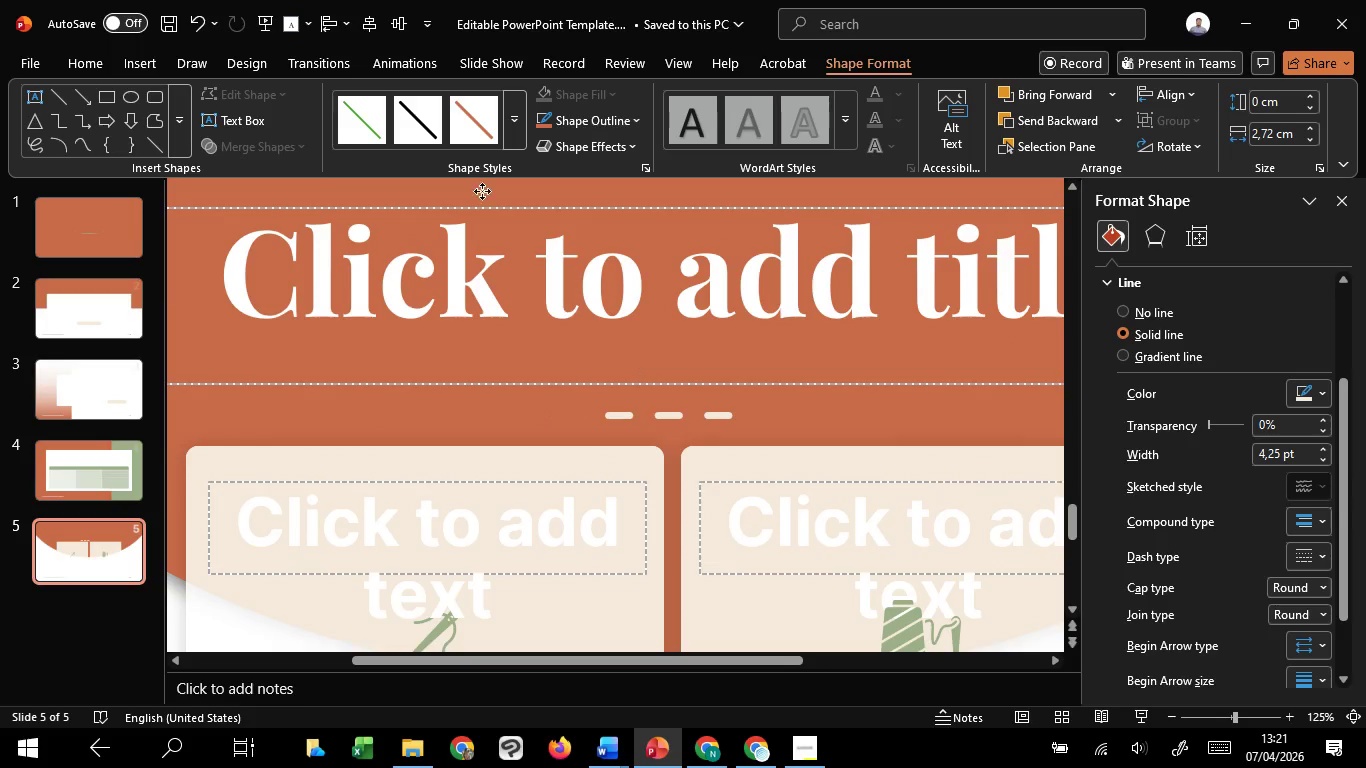 
hold_key(key=ShiftLeft, duration=0.38)
 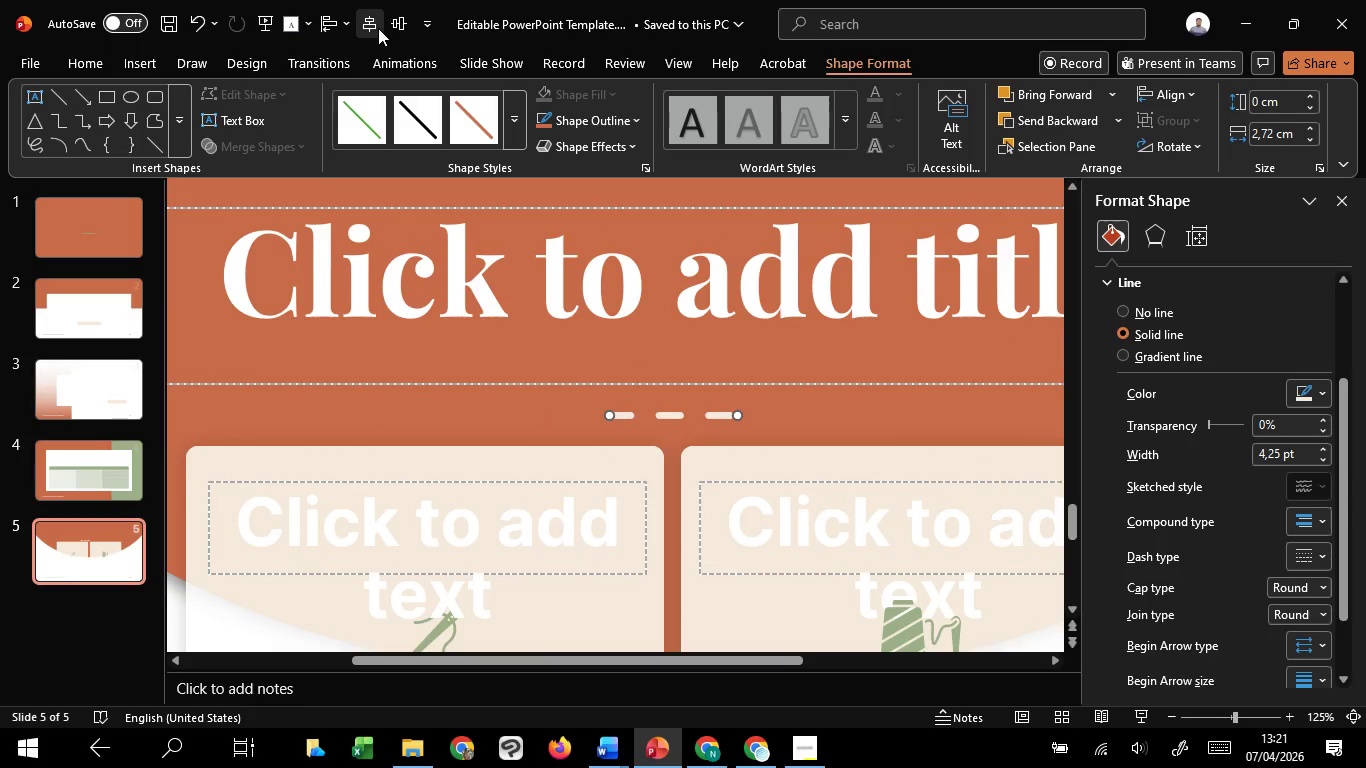 
left_click([371, 24])
 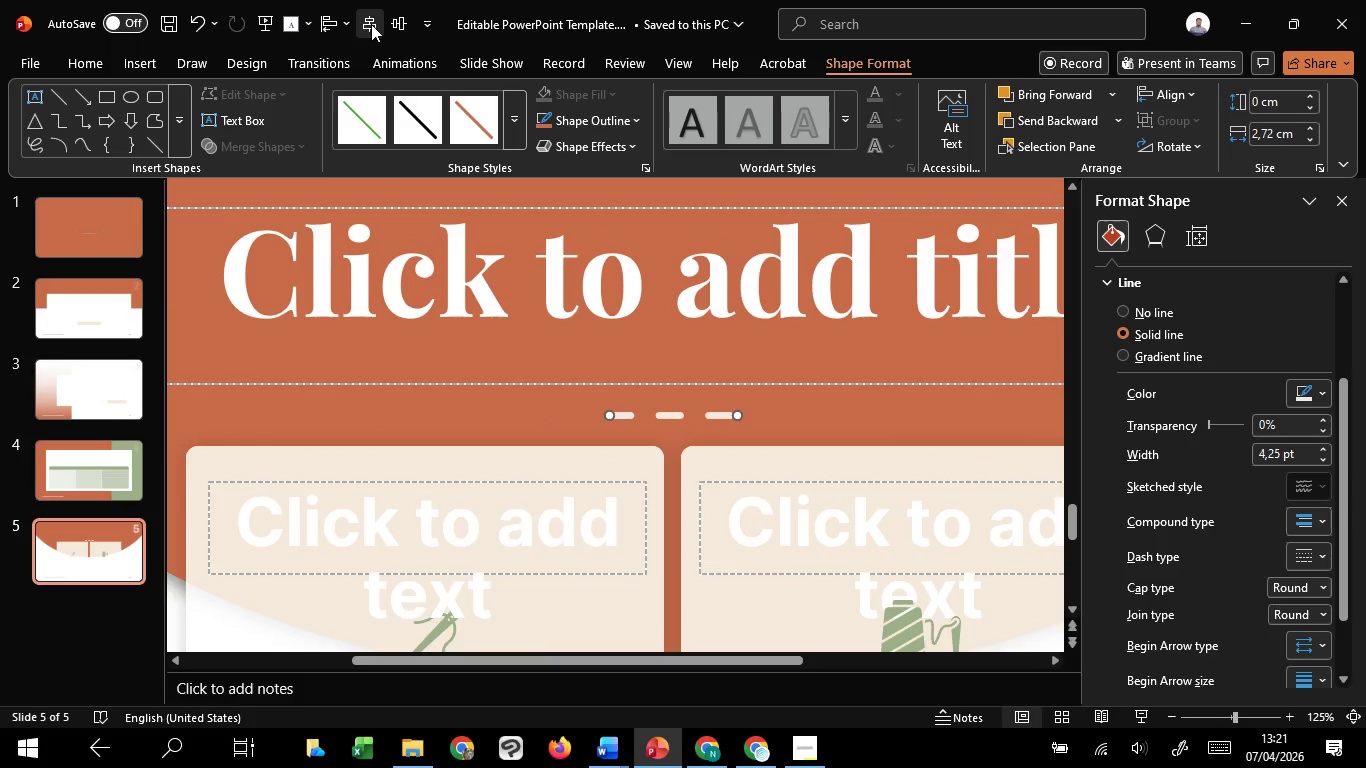 
double_click([371, 24])
 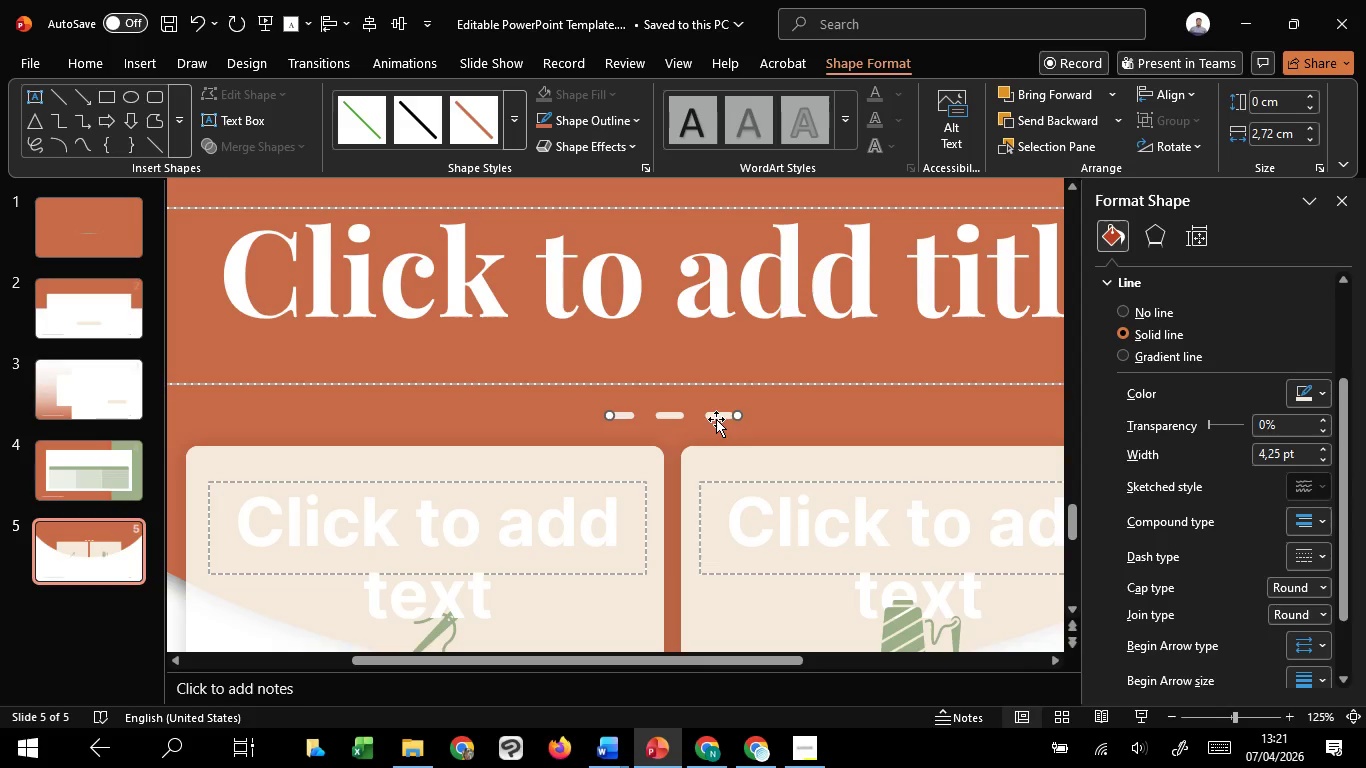 
hold_key(key=ShiftLeft, duration=1.5)
 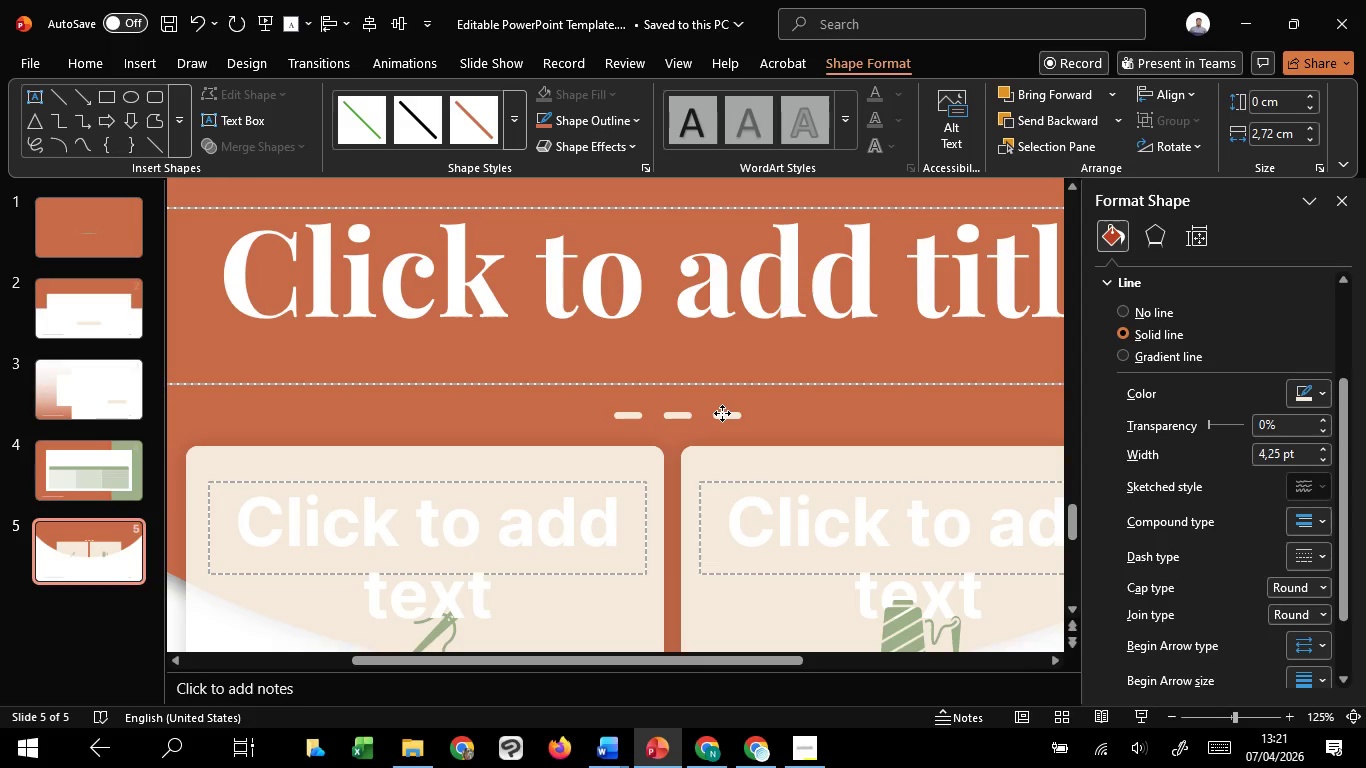 
hold_key(key=ShiftLeft, duration=1.5)
 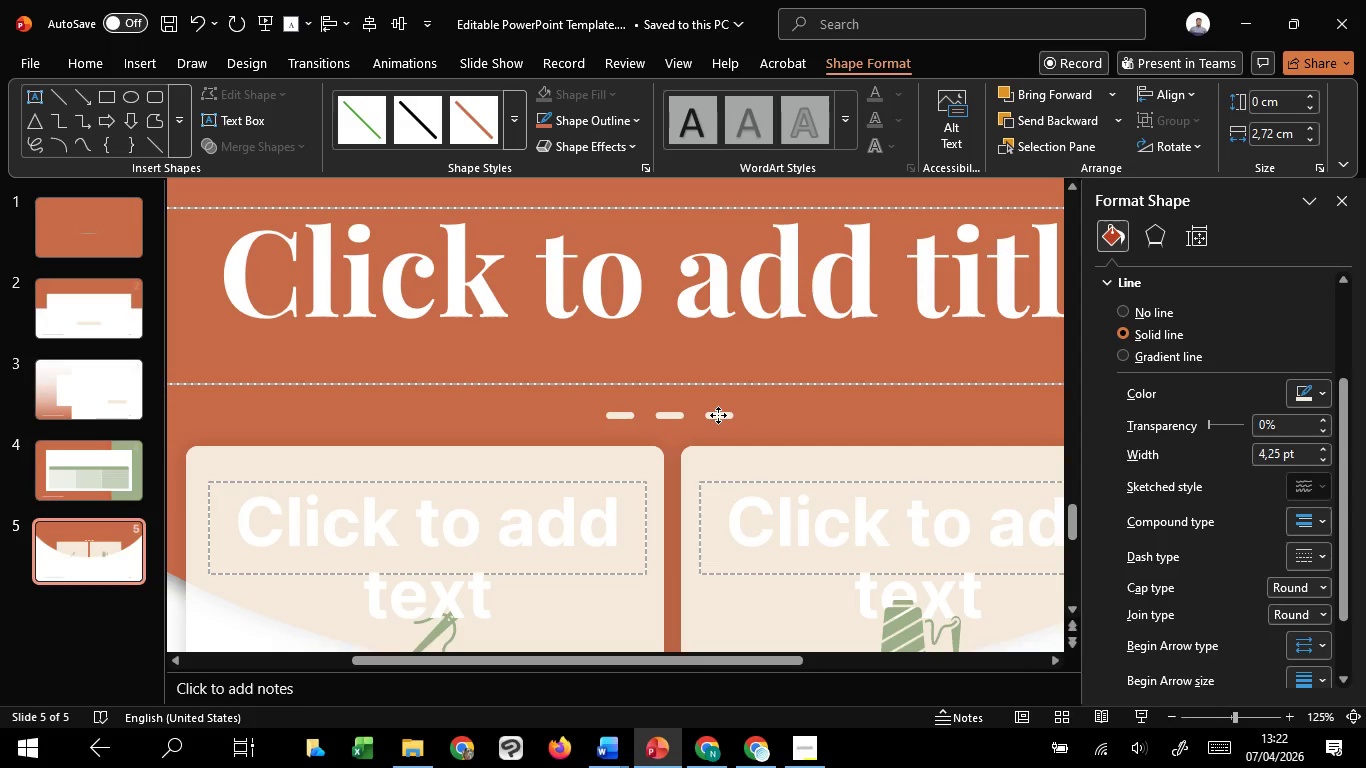 
hold_key(key=ShiftLeft, duration=1.24)
left_click([718, 415])
 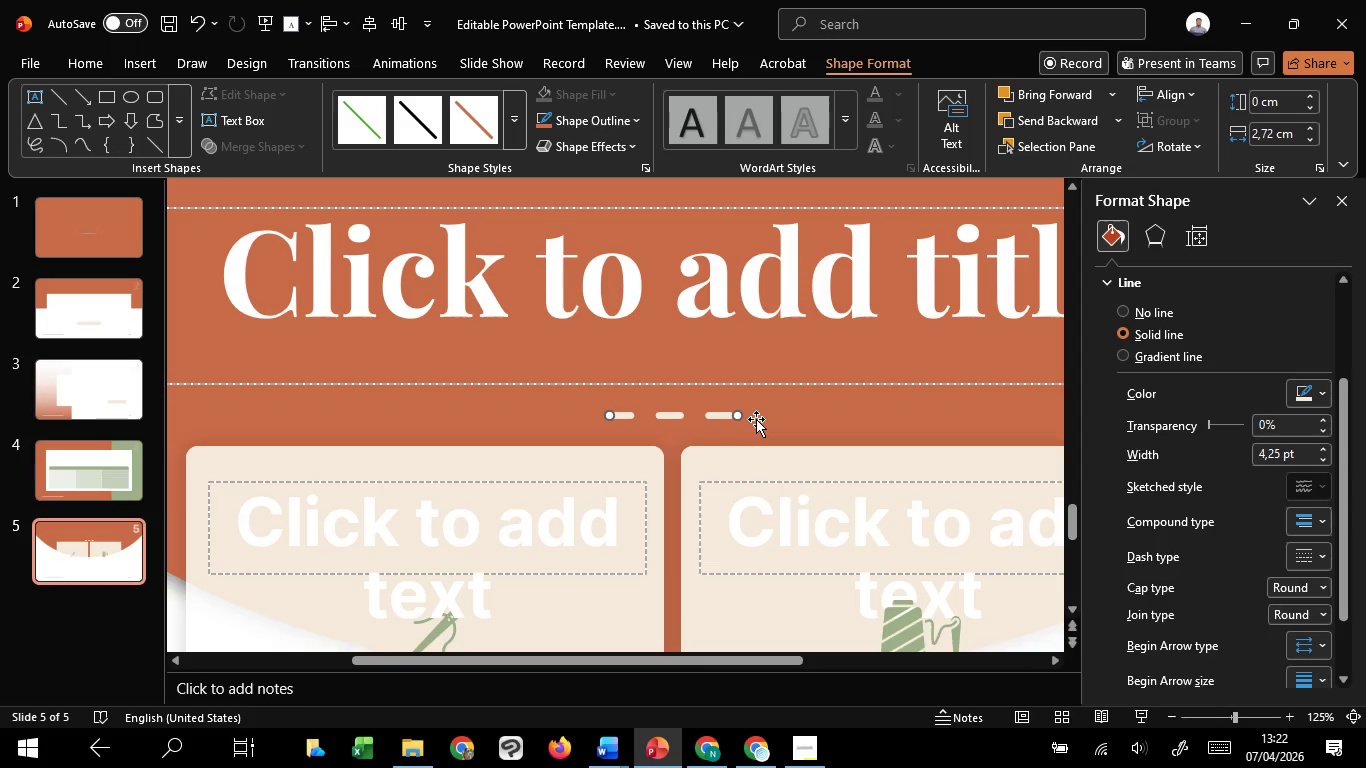 
key(ArrowRight)
 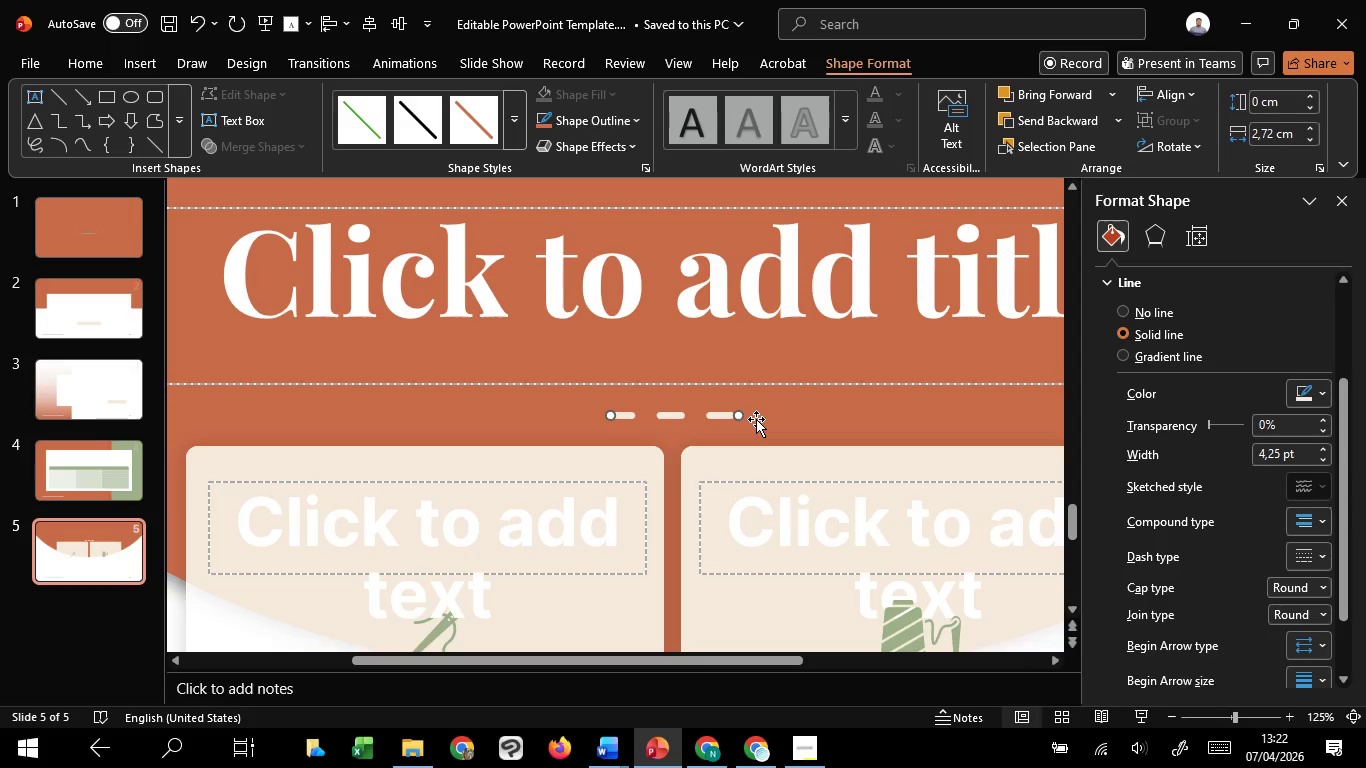 
key(ArrowLeft)
 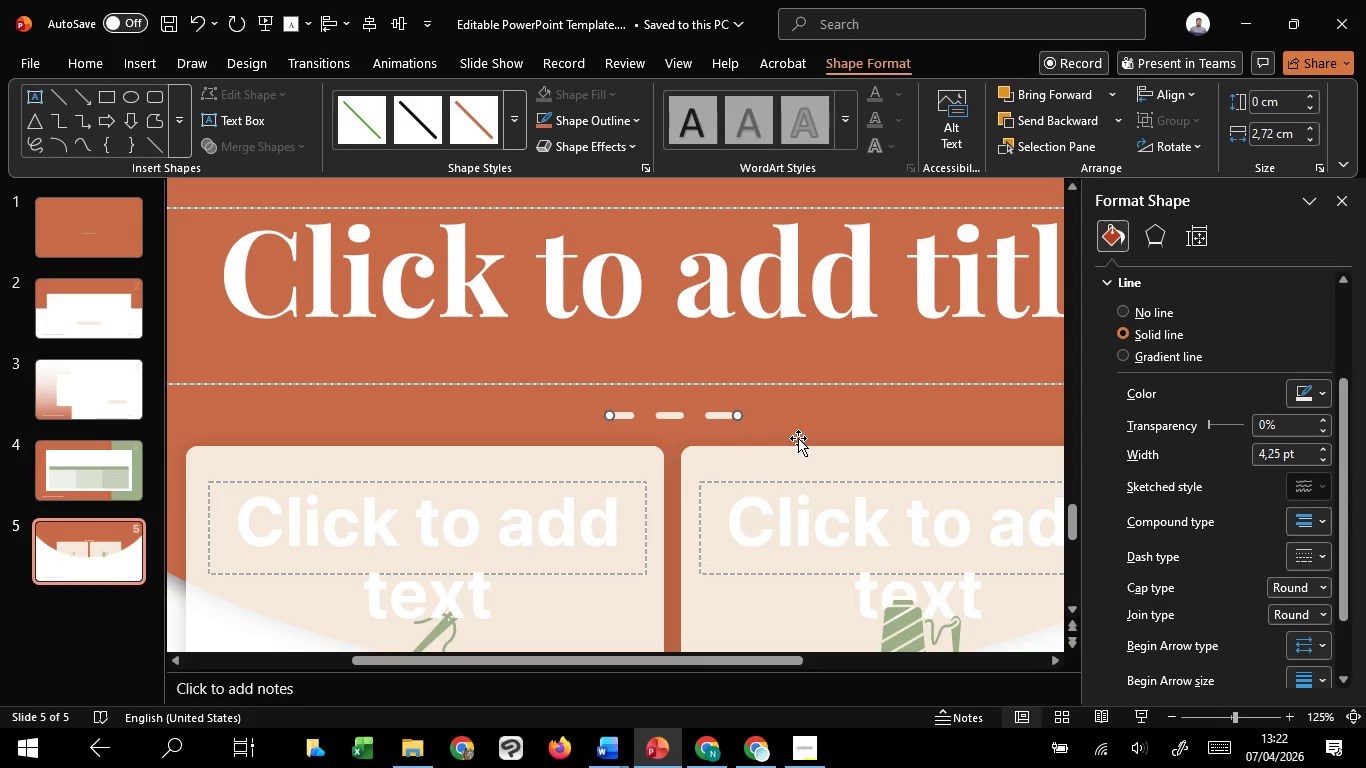 
hold_key(key=ControlLeft, duration=1.48)
scroll: coordinate [798, 438], scroll_direction: down, amount: 7.0
 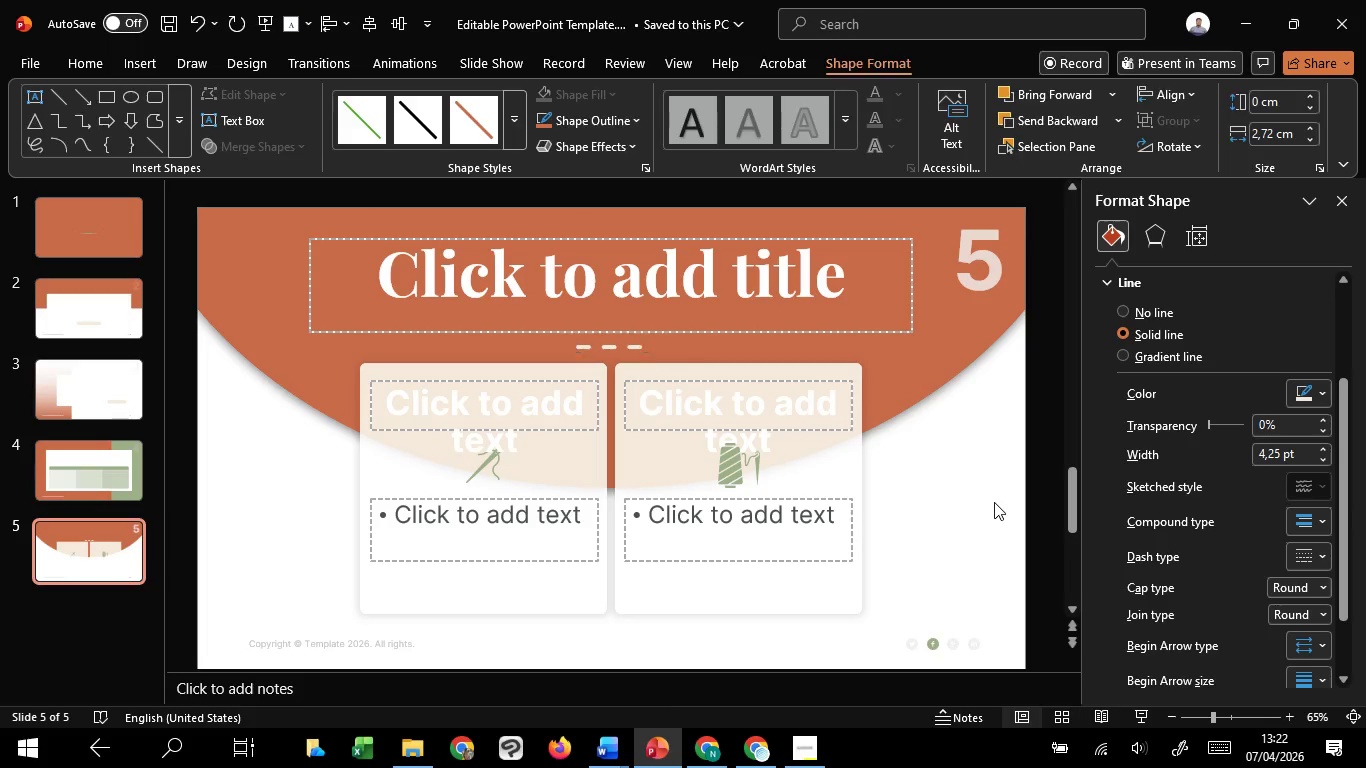 
left_click([994, 502])
 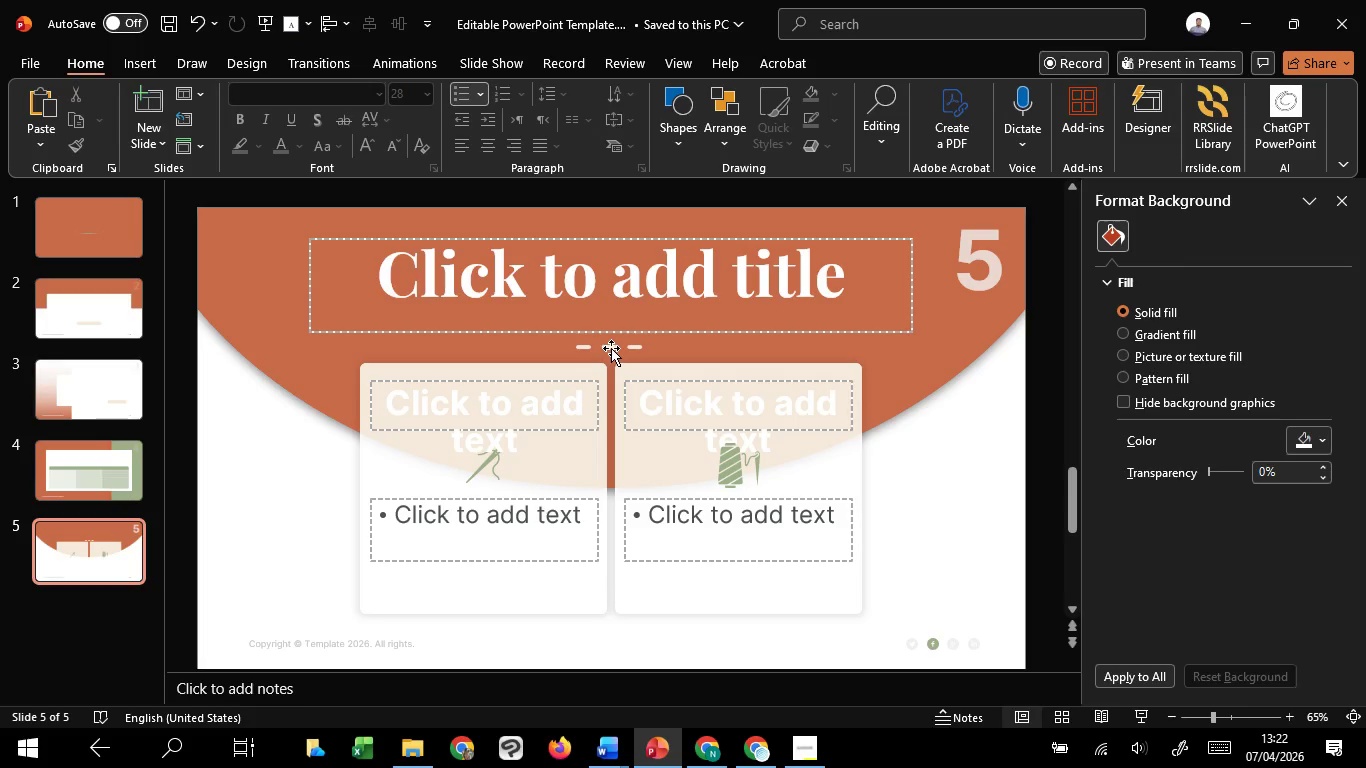 
left_click([609, 348])
 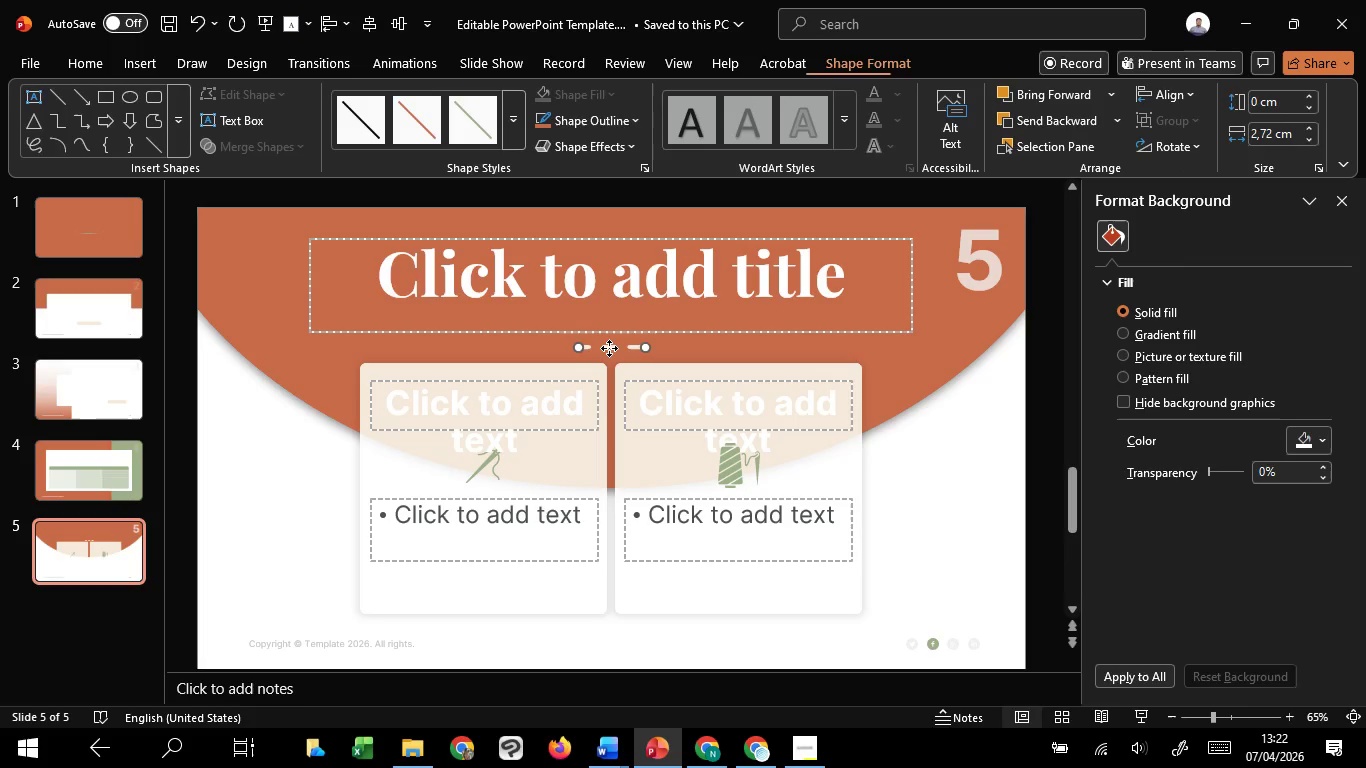 
hold_key(key=ControlLeft, duration=1.01)
scroll: coordinate [609, 348], scroll_direction: up, amount: 6.0
 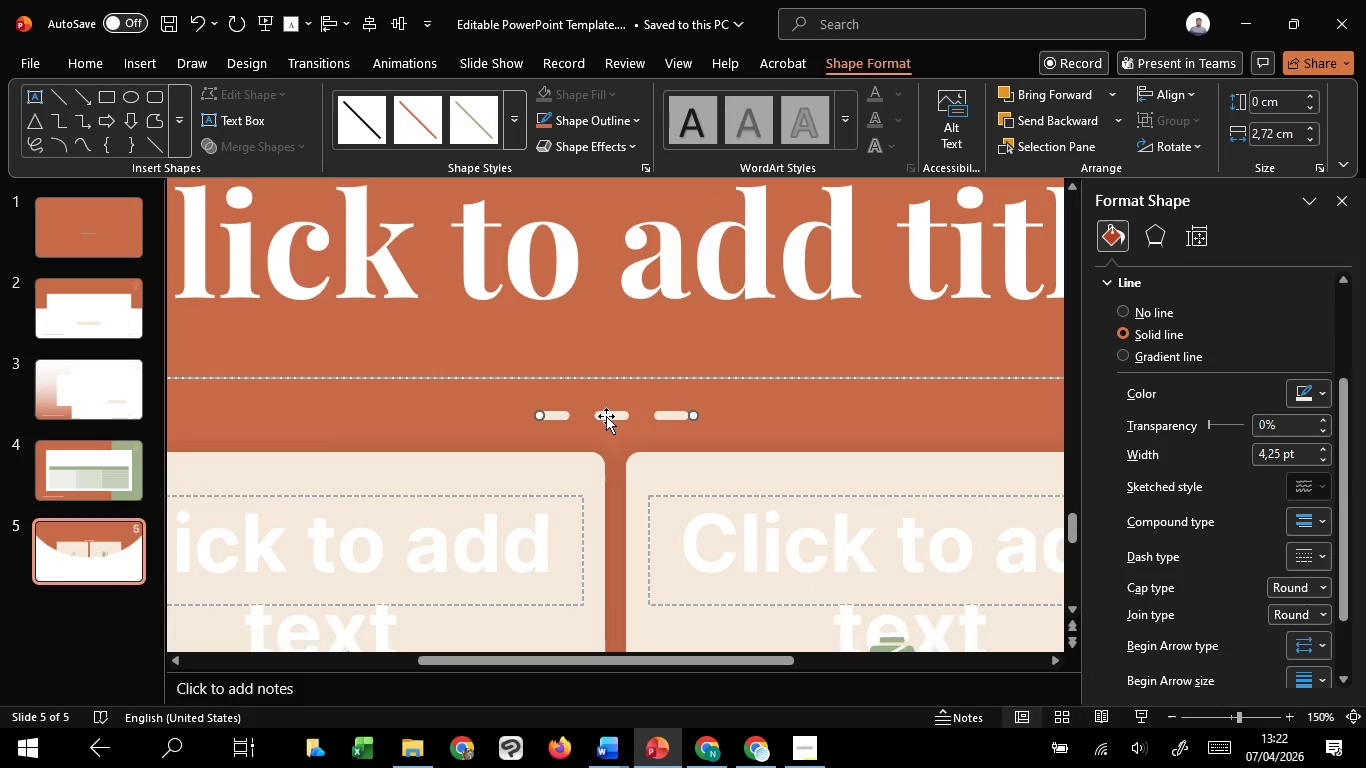 
left_click_drag(start_coordinate=[606, 416], to_coordinate=[608, 410])
 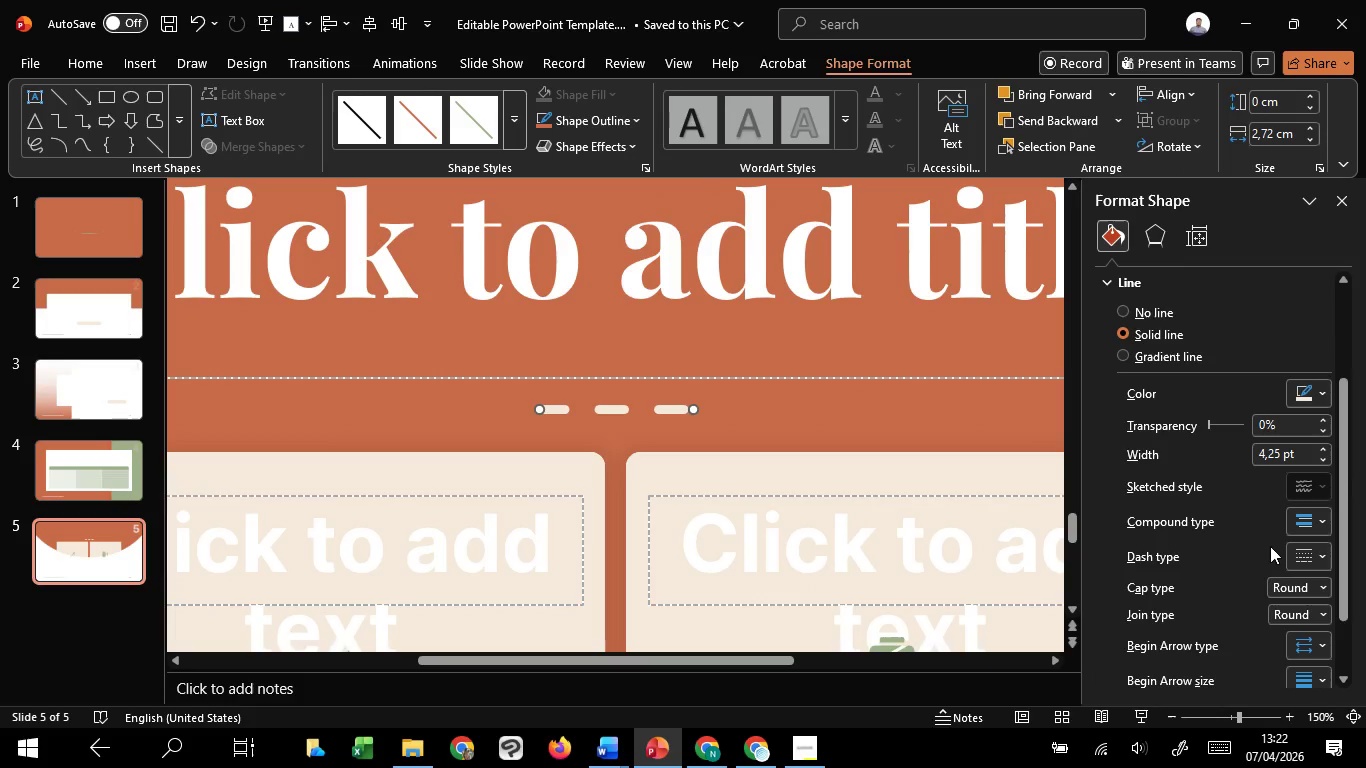 
hold_key(key=ShiftLeft, duration=1.52)
 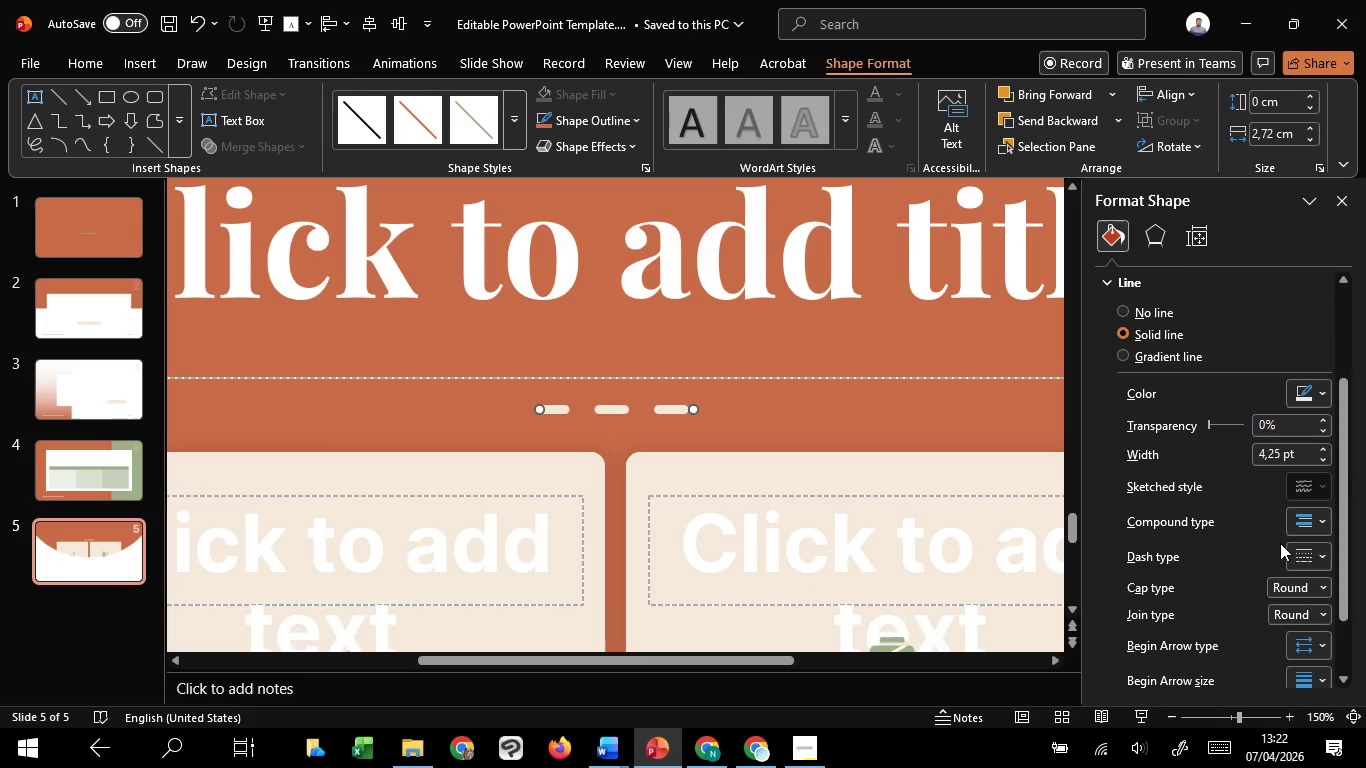 
hold_key(key=ShiftLeft, duration=0.39)
 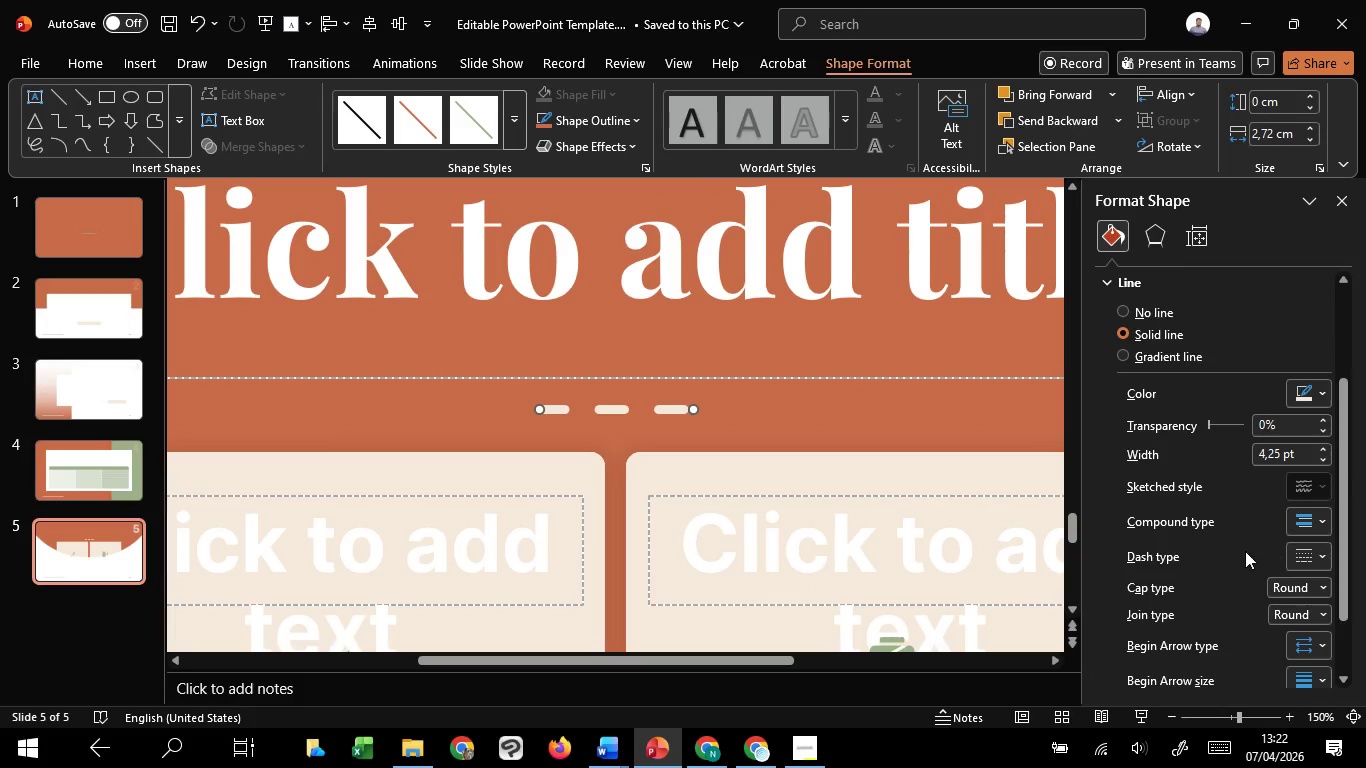 
scroll: coordinate [1240, 554], scroll_direction: down, amount: 5.0
 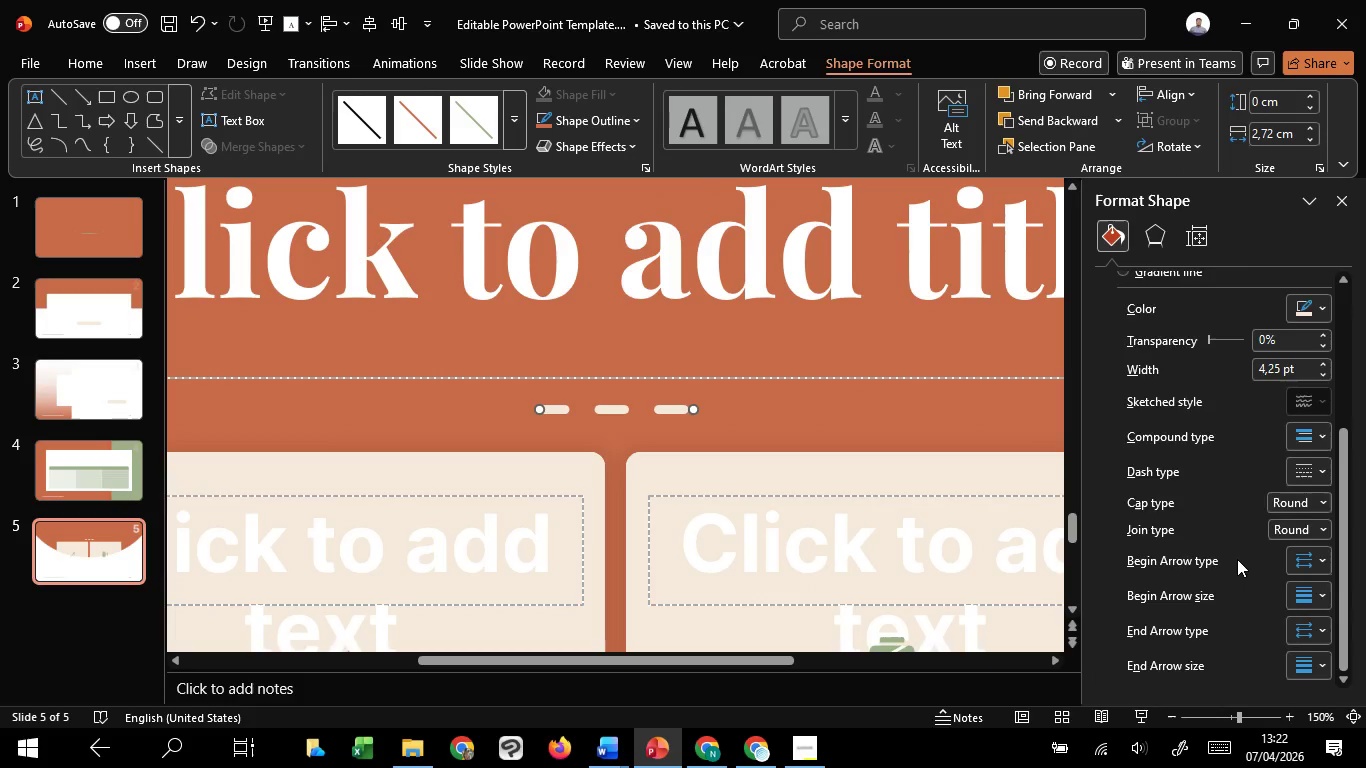 
scroll: coordinate [1237, 559], scroll_direction: up, amount: 3.0
 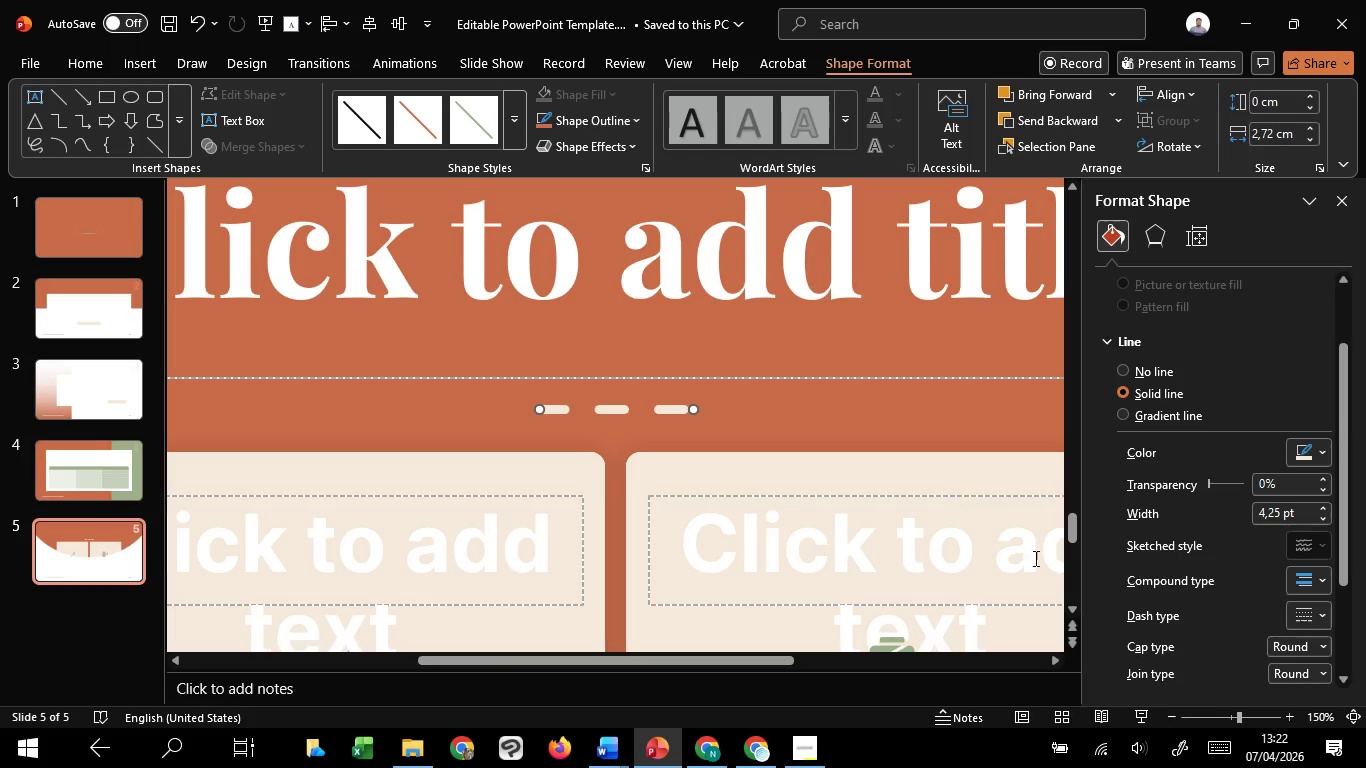 
scroll: coordinate [1198, 543], scroll_direction: down, amount: 2.0
 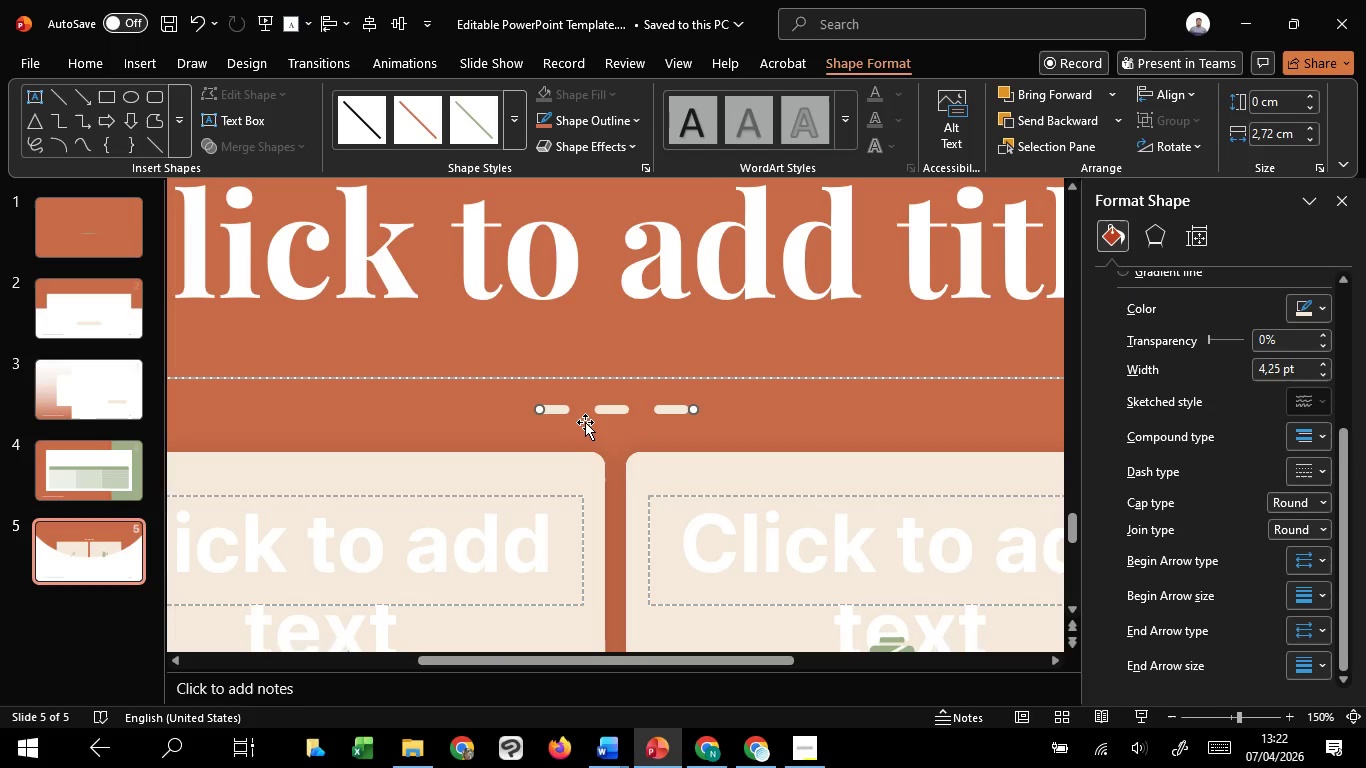 
key(ArrowDown)
 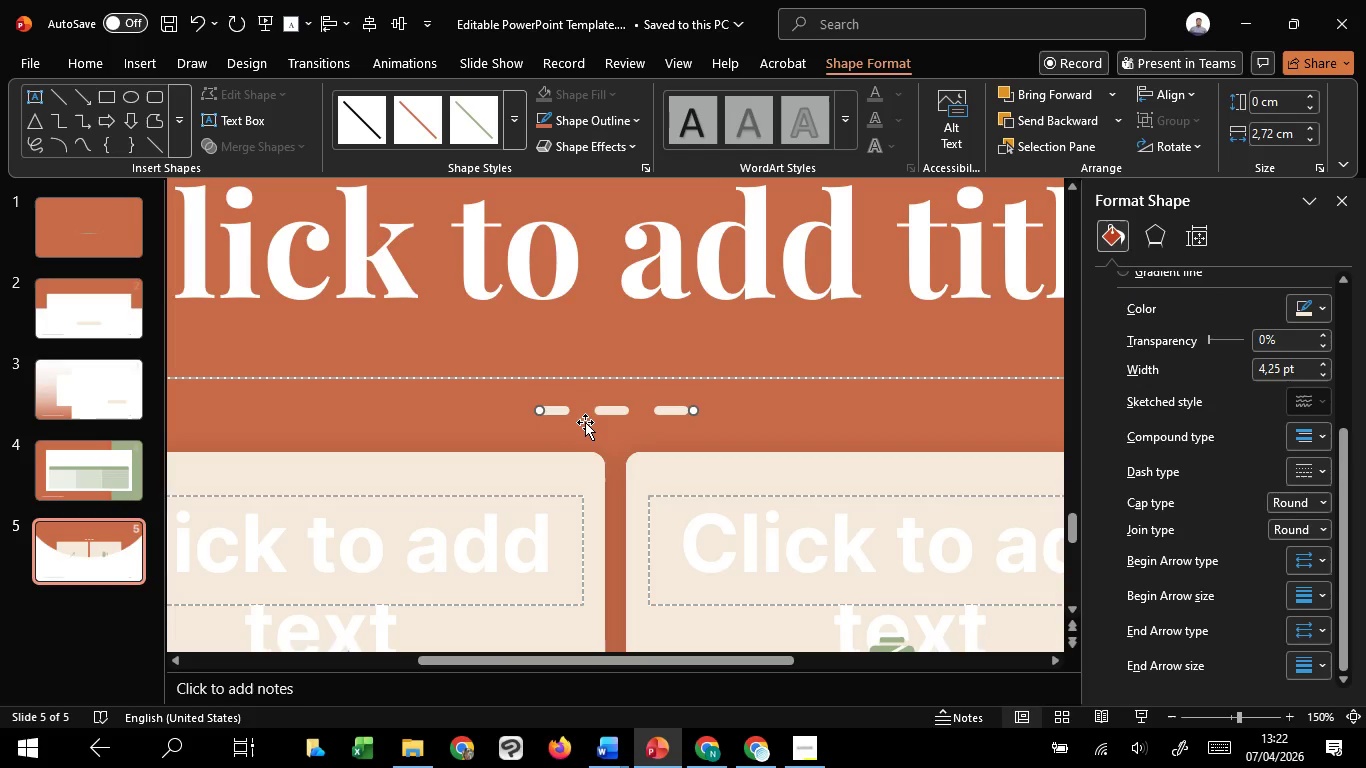 
key(ArrowDown)
 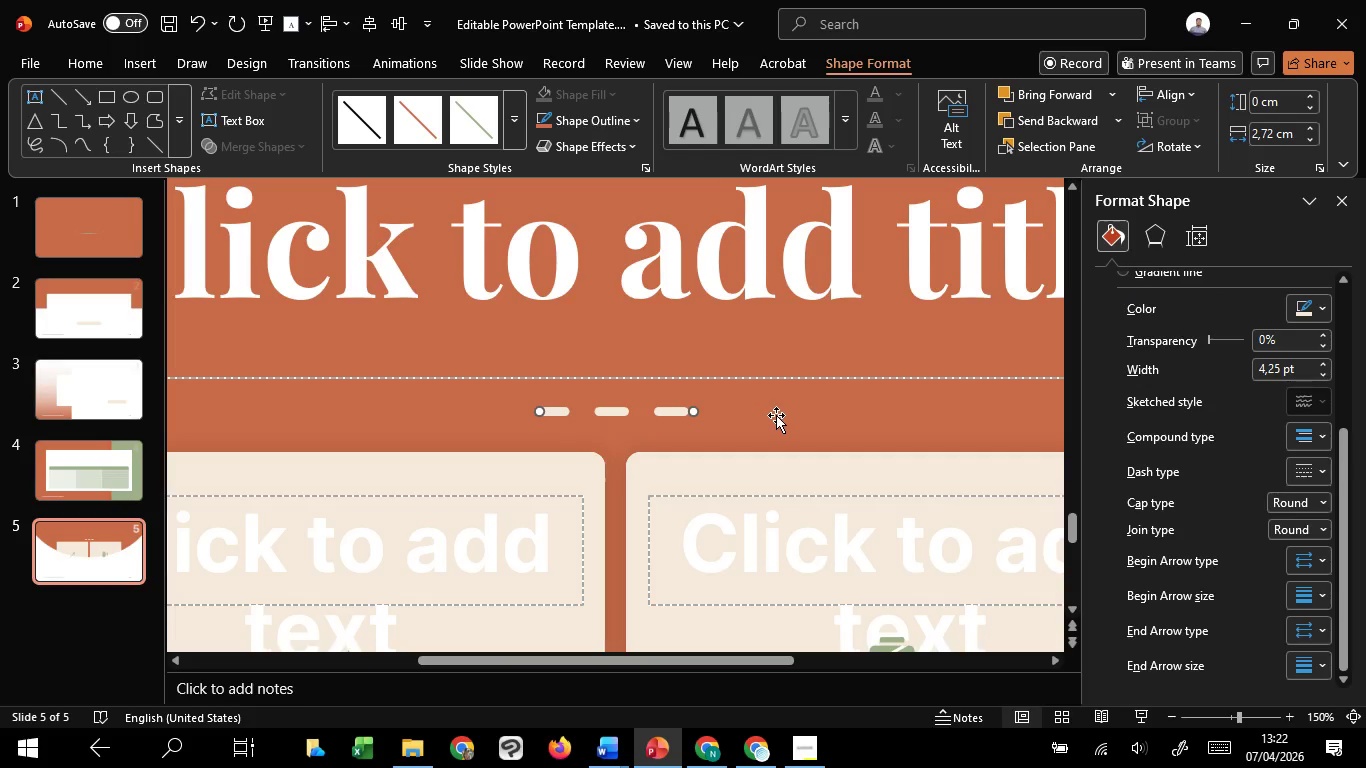 
left_click([777, 414])
 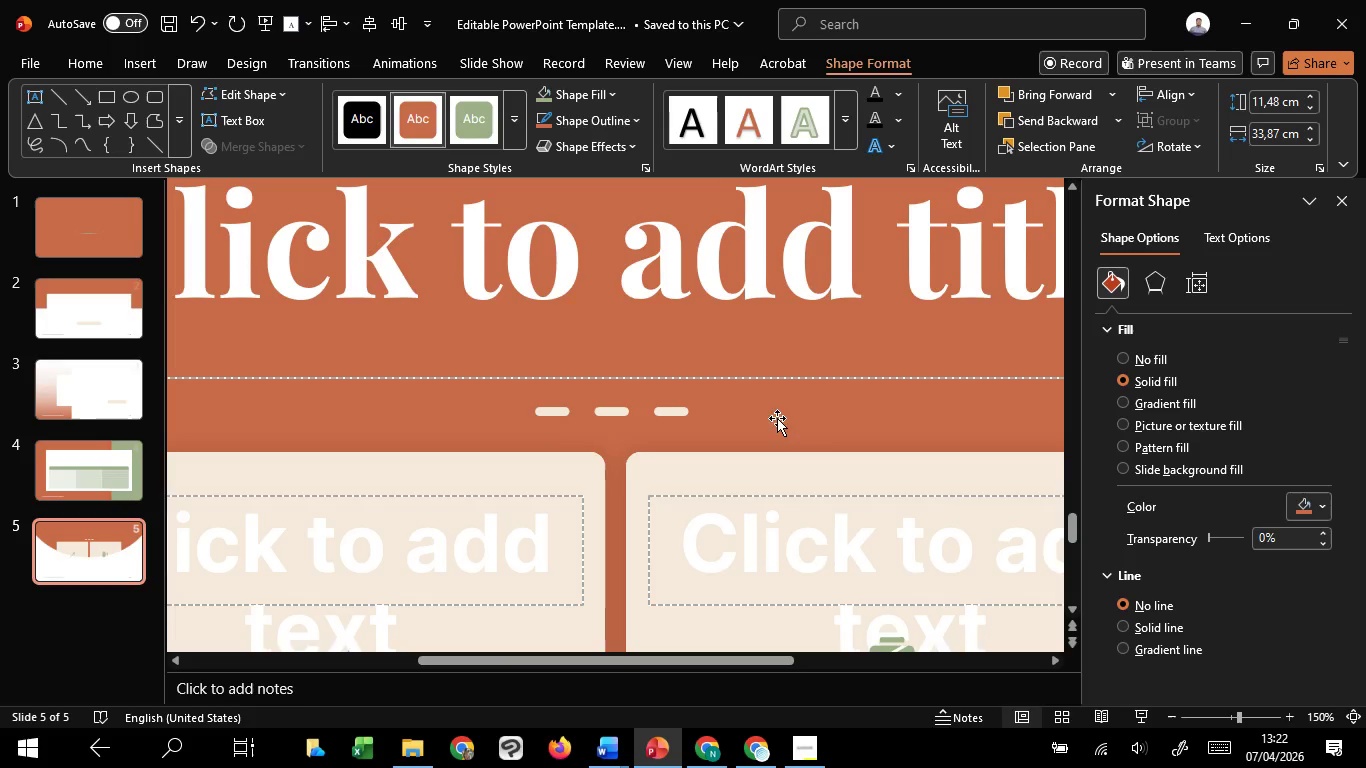 
hold_key(key=ControlLeft, duration=0.78)
scroll: coordinate [777, 418], scroll_direction: down, amount: 2.0
 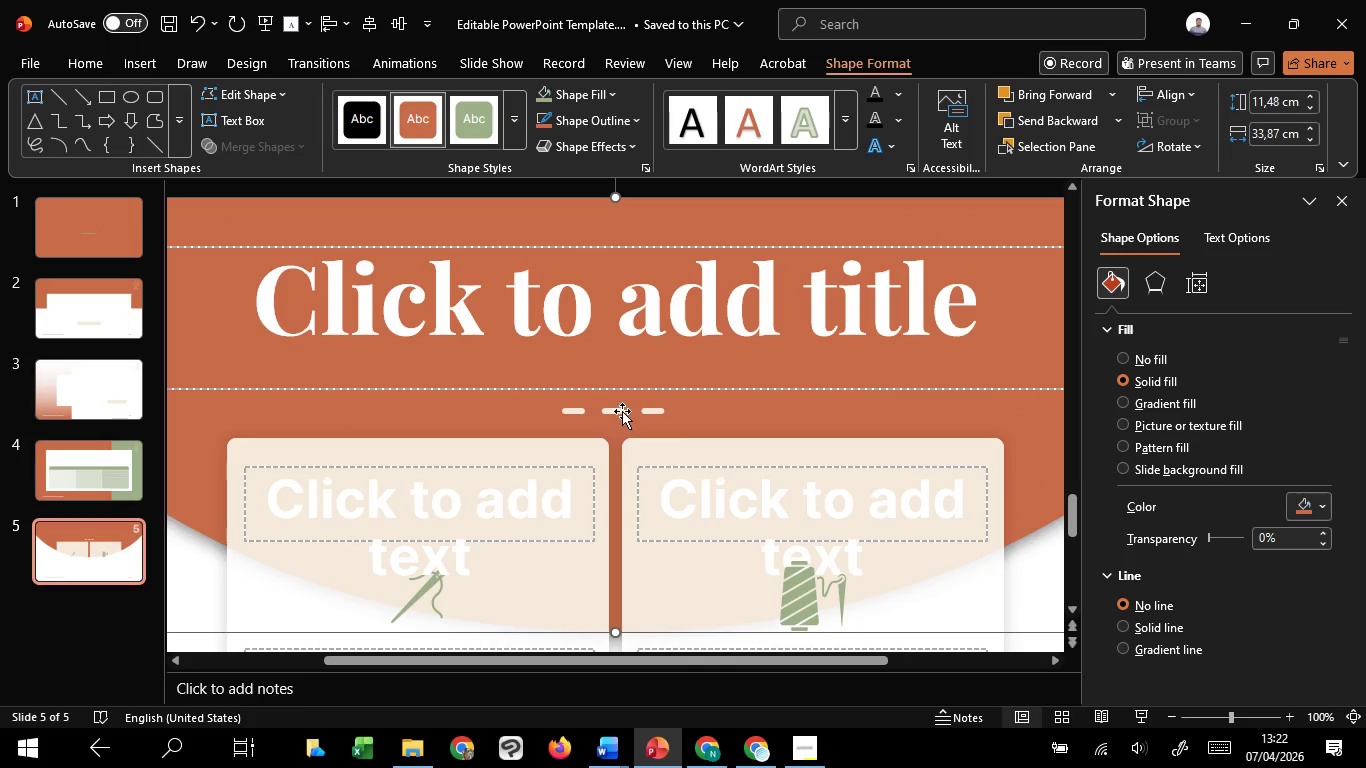 
left_click([622, 411])
 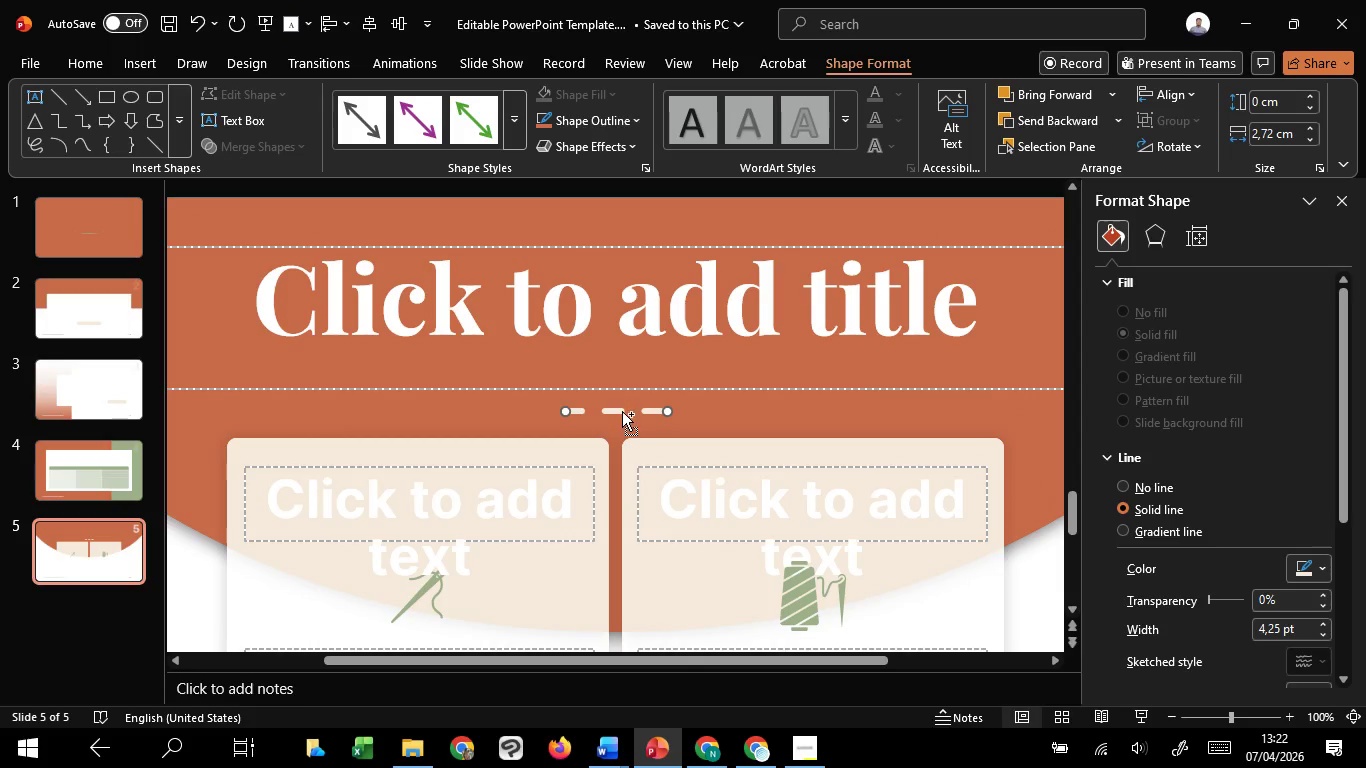 
key(Control+C)
 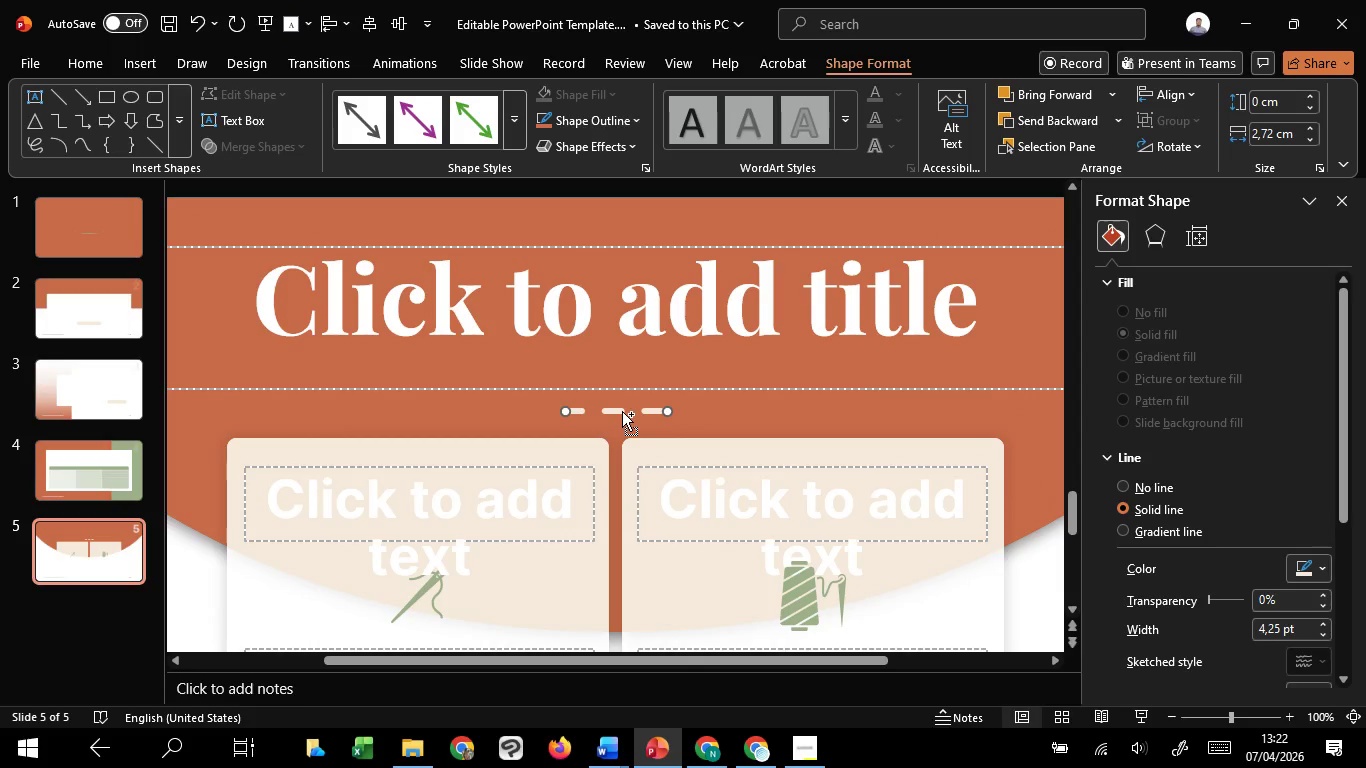 
key(Control+C)
 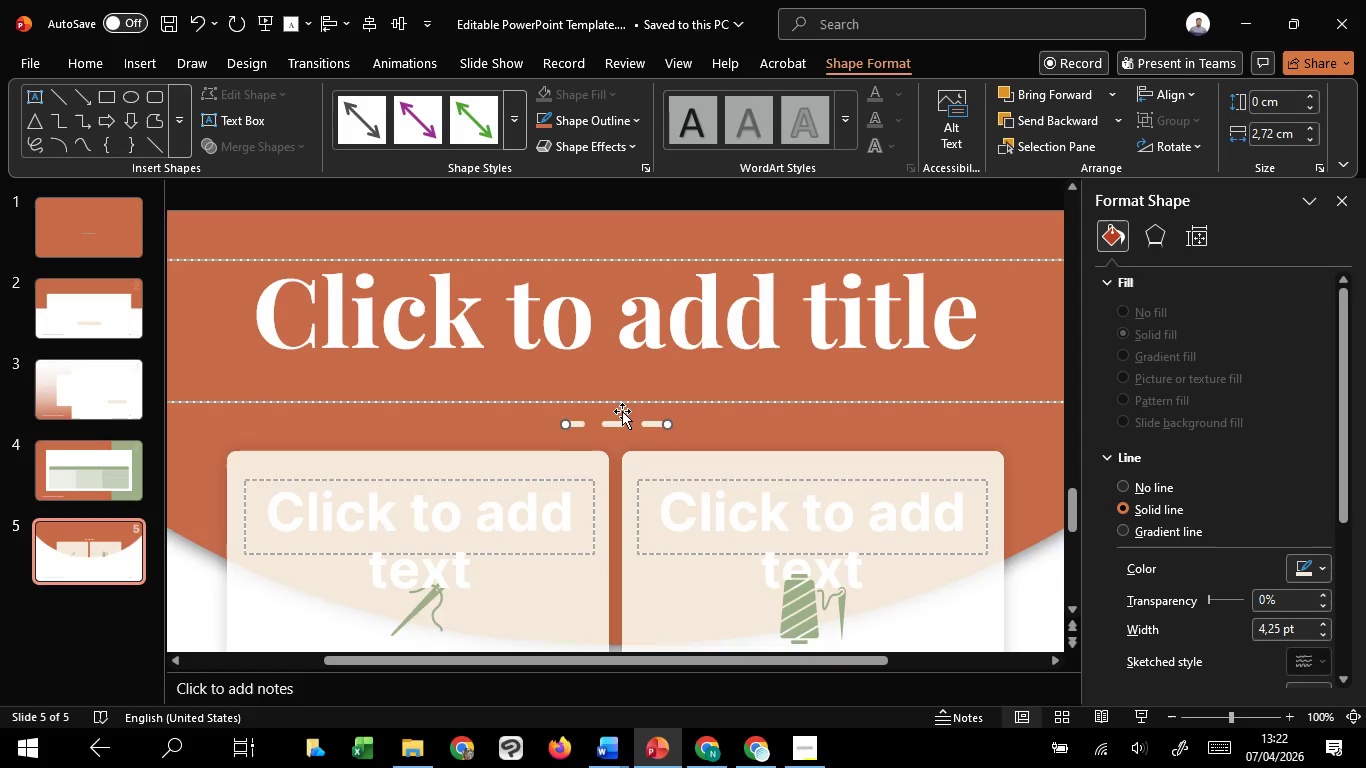 
scroll: coordinate [644, 403], scroll_direction: up, amount: 9.0
 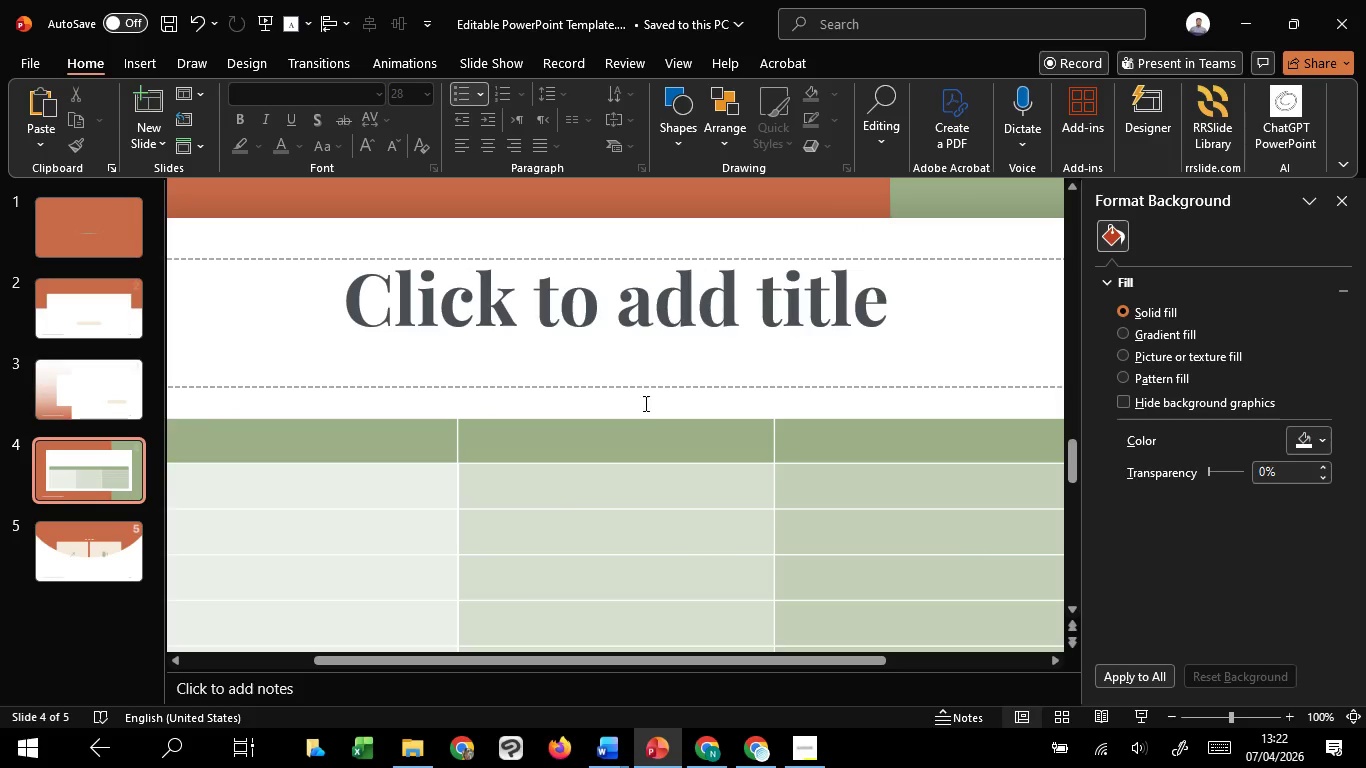 
key(Control+V)
 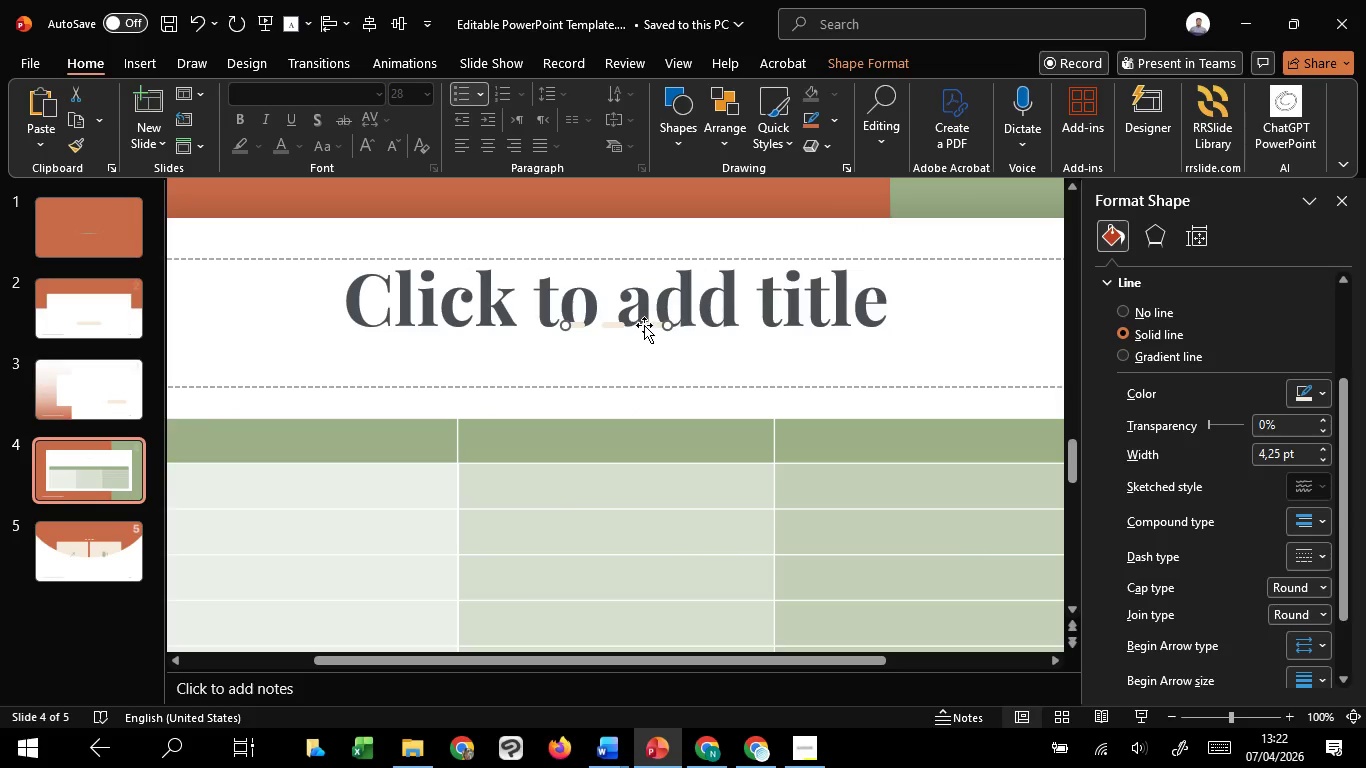 
left_click_drag(start_coordinate=[645, 325], to_coordinate=[645, 402])
 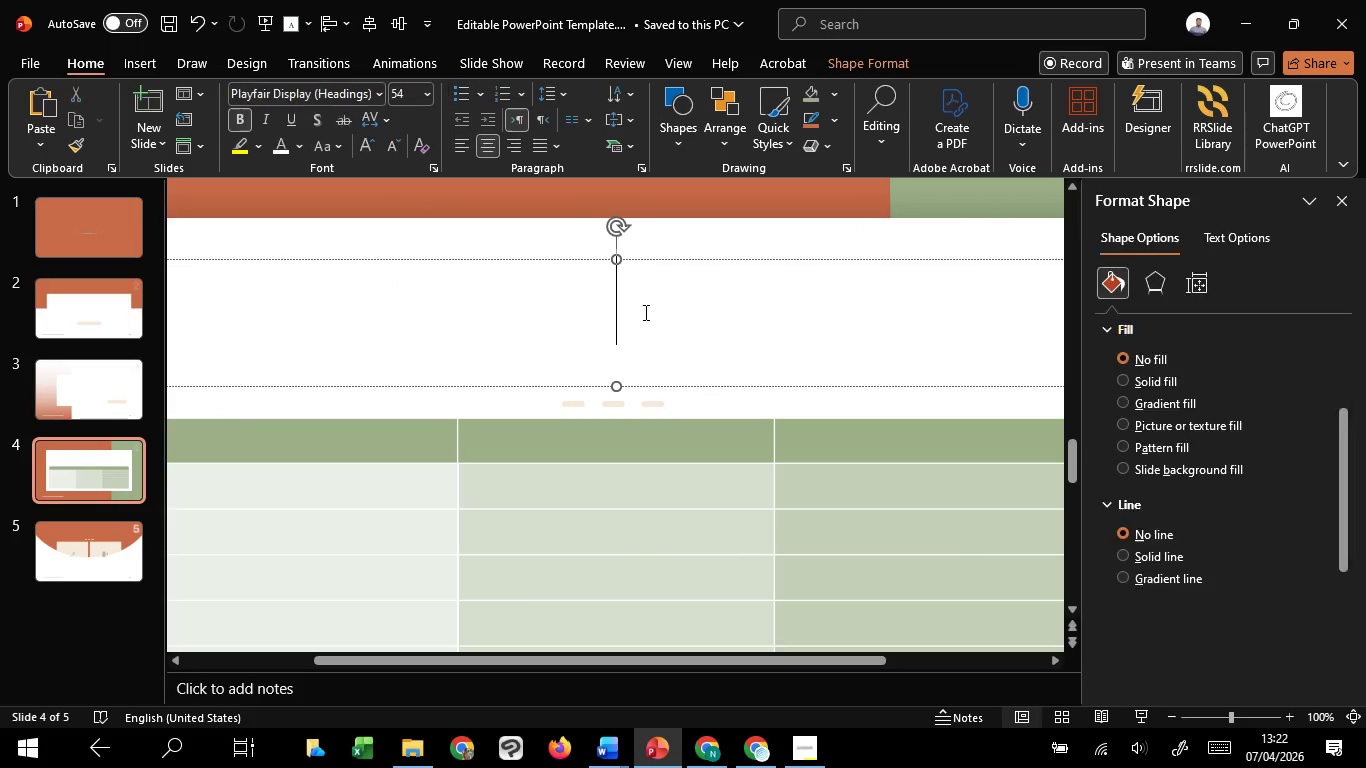 
hold_key(key=ShiftLeft, duration=1.51)
 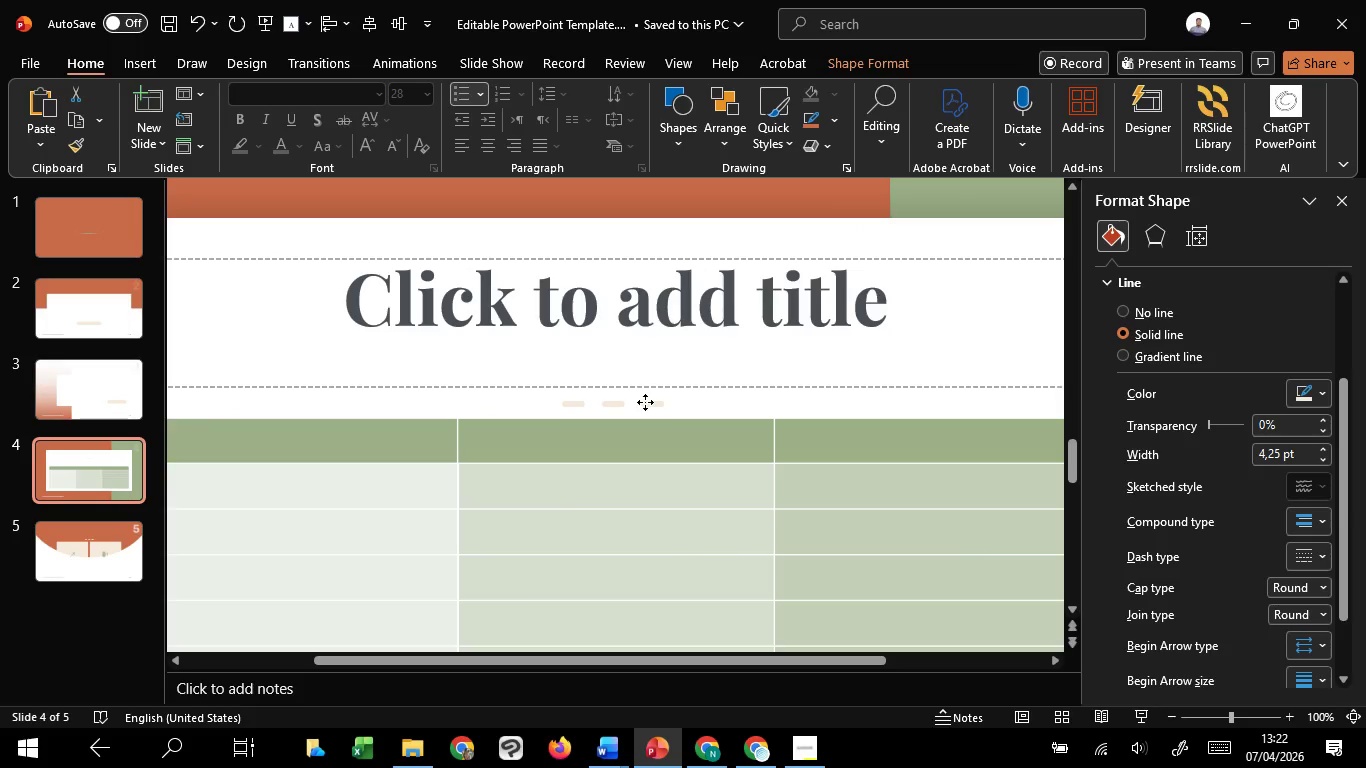 
hold_key(key=ShiftLeft, duration=1.5)
 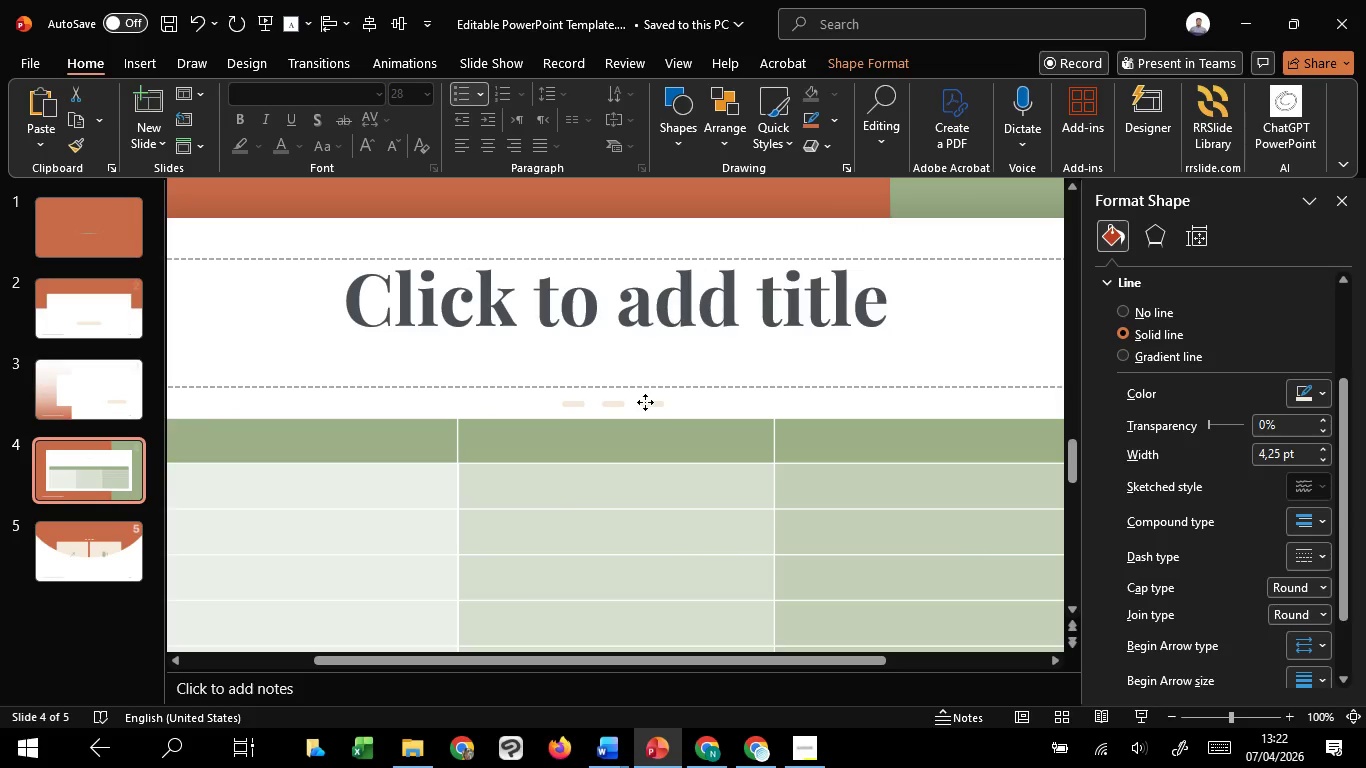 
hold_key(key=ShiftLeft, duration=1.42)
 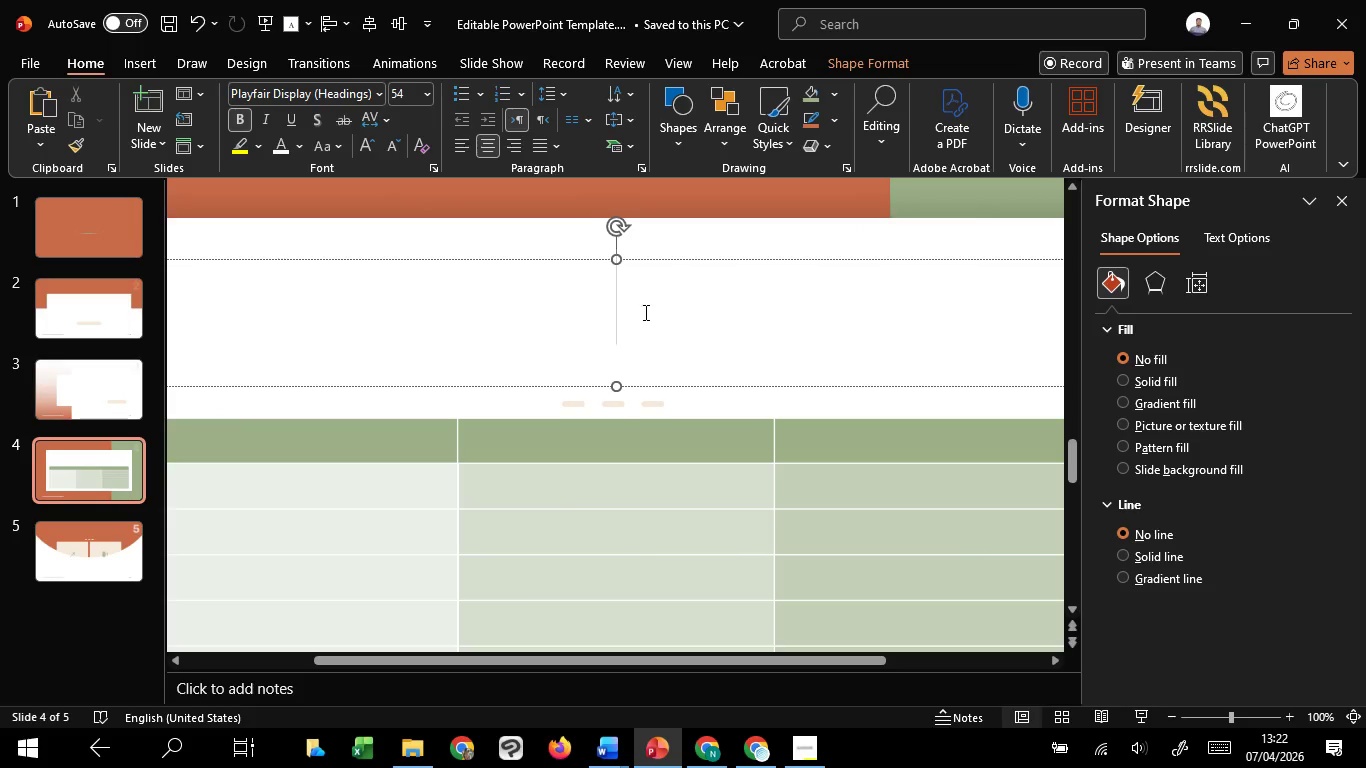 
type(f4fe)
 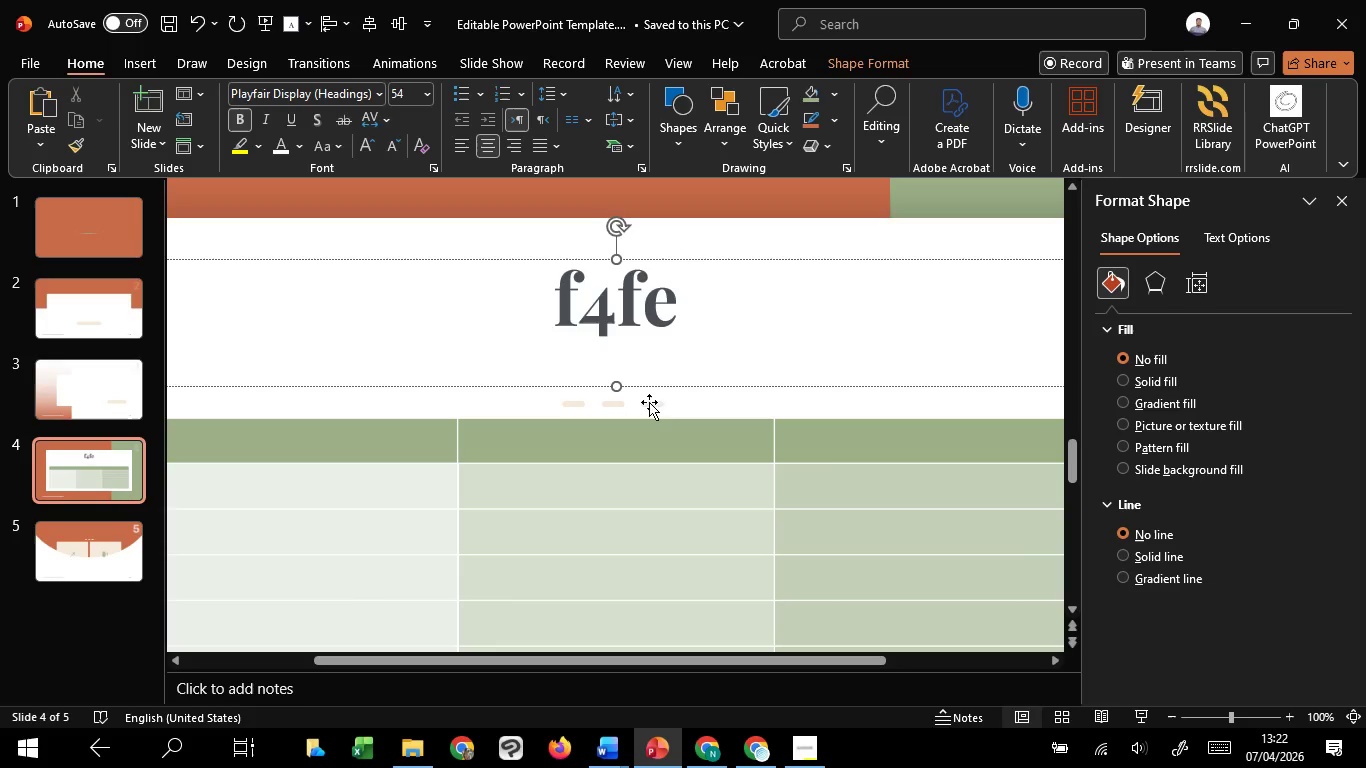 
left_click([649, 402])
 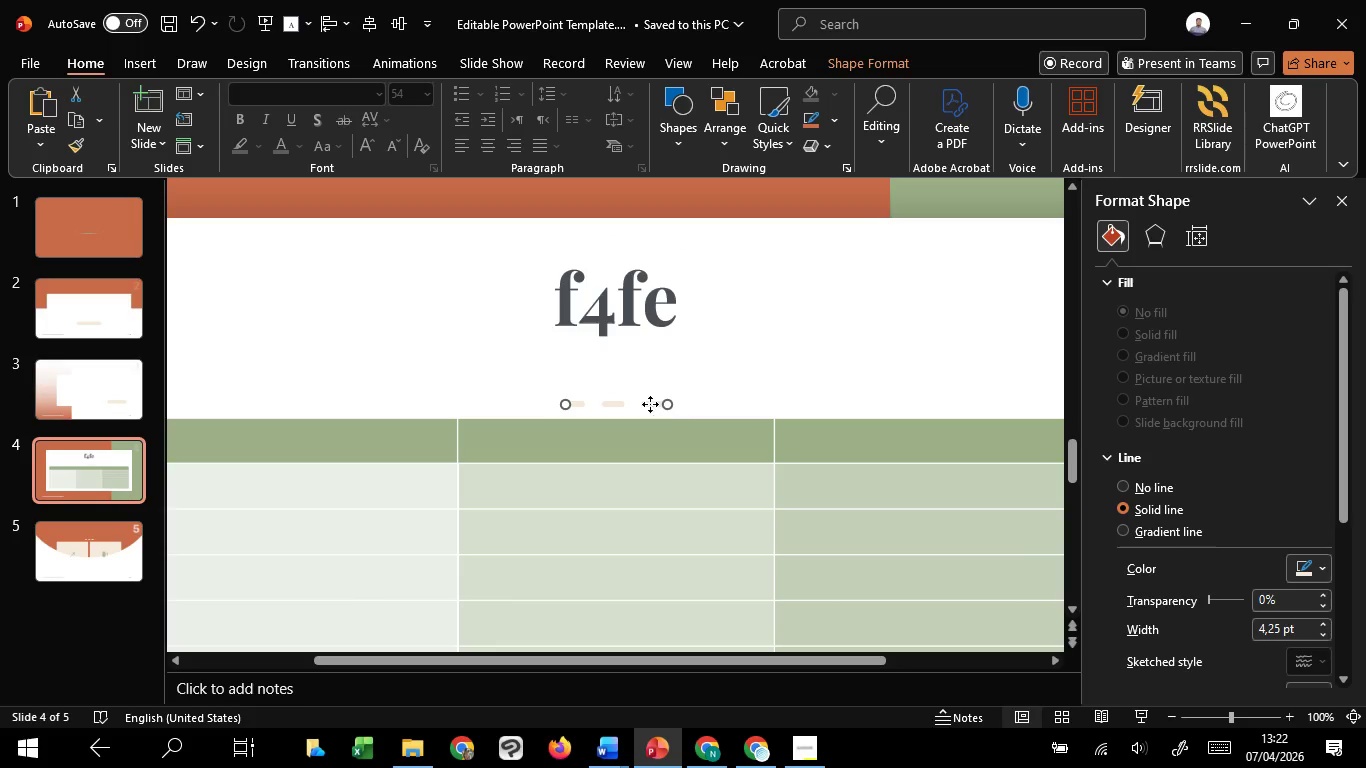 
left_click_drag(start_coordinate=[650, 404], to_coordinate=[642, 371])
 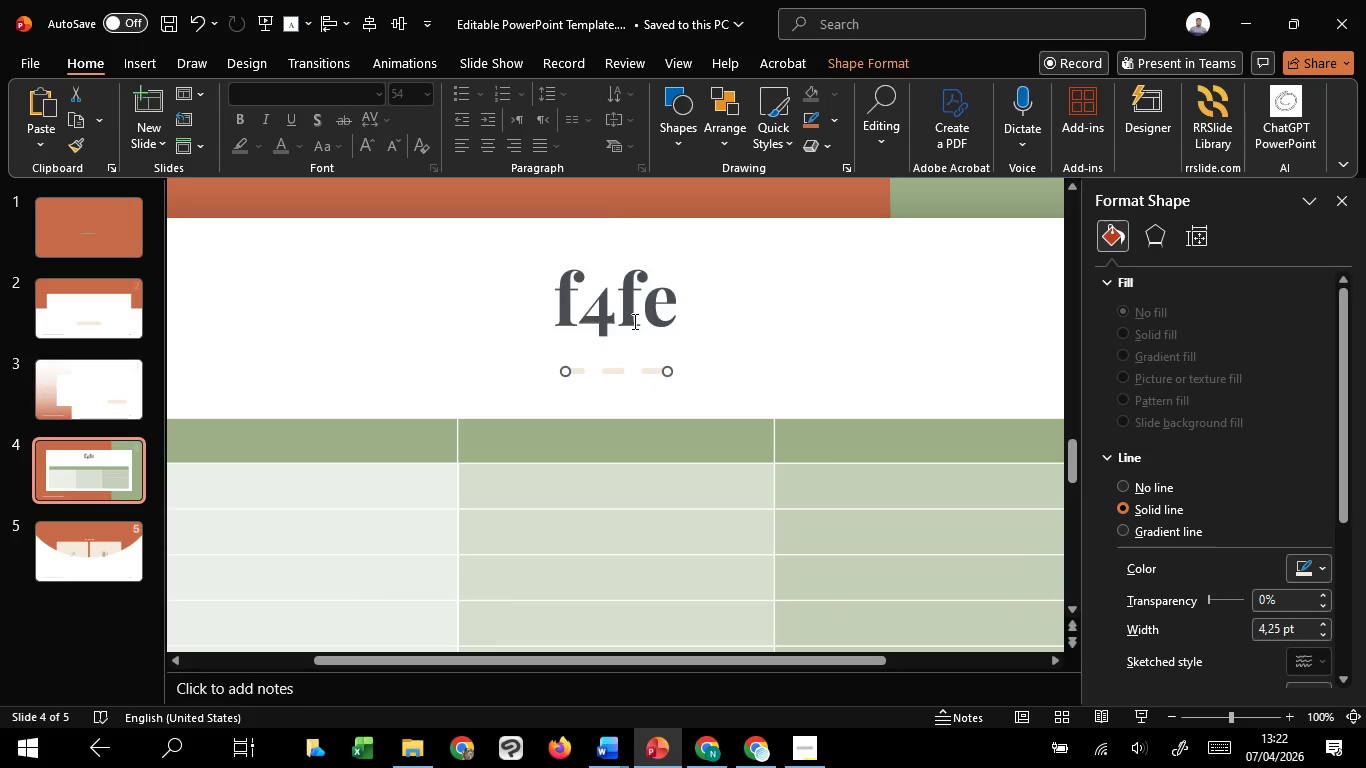 
hold_key(key=ShiftLeft, duration=1.52)
 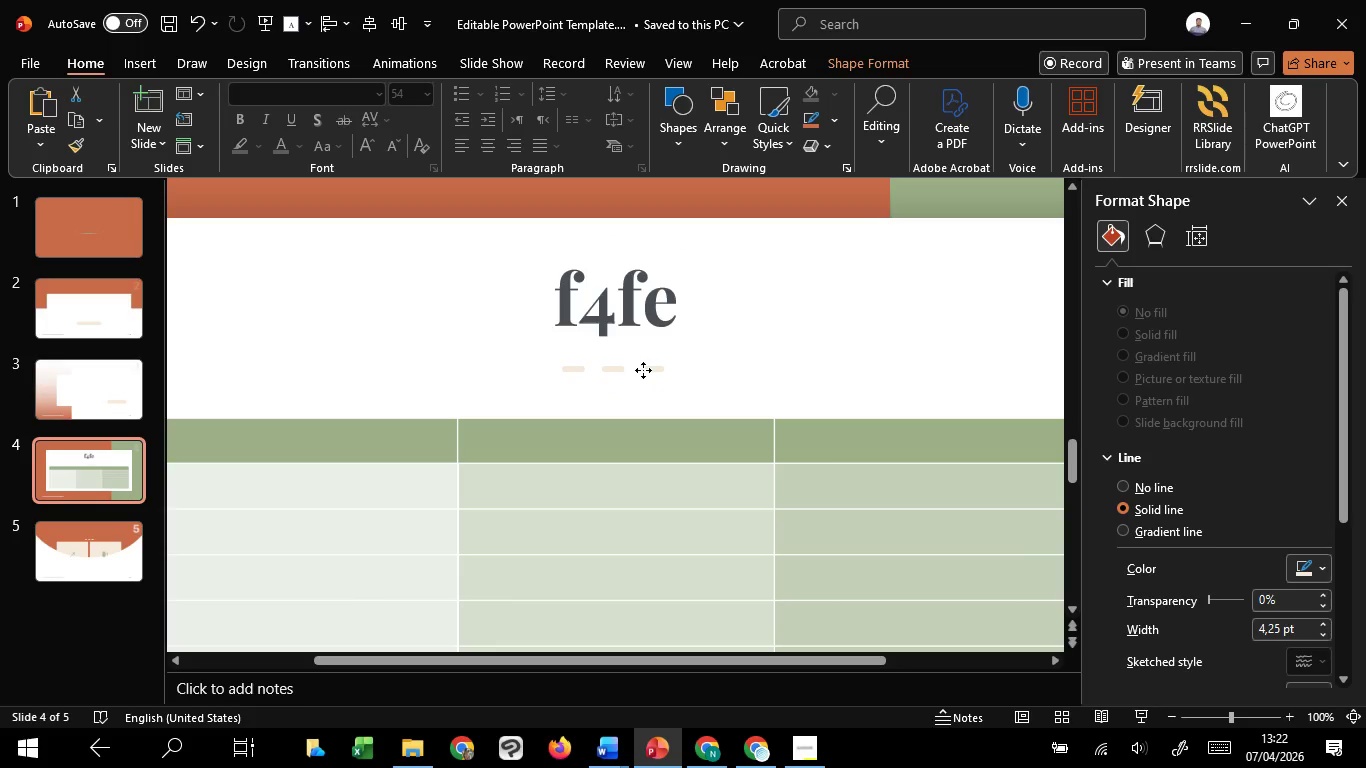 
hold_key(key=ShiftLeft, duration=1.53)
 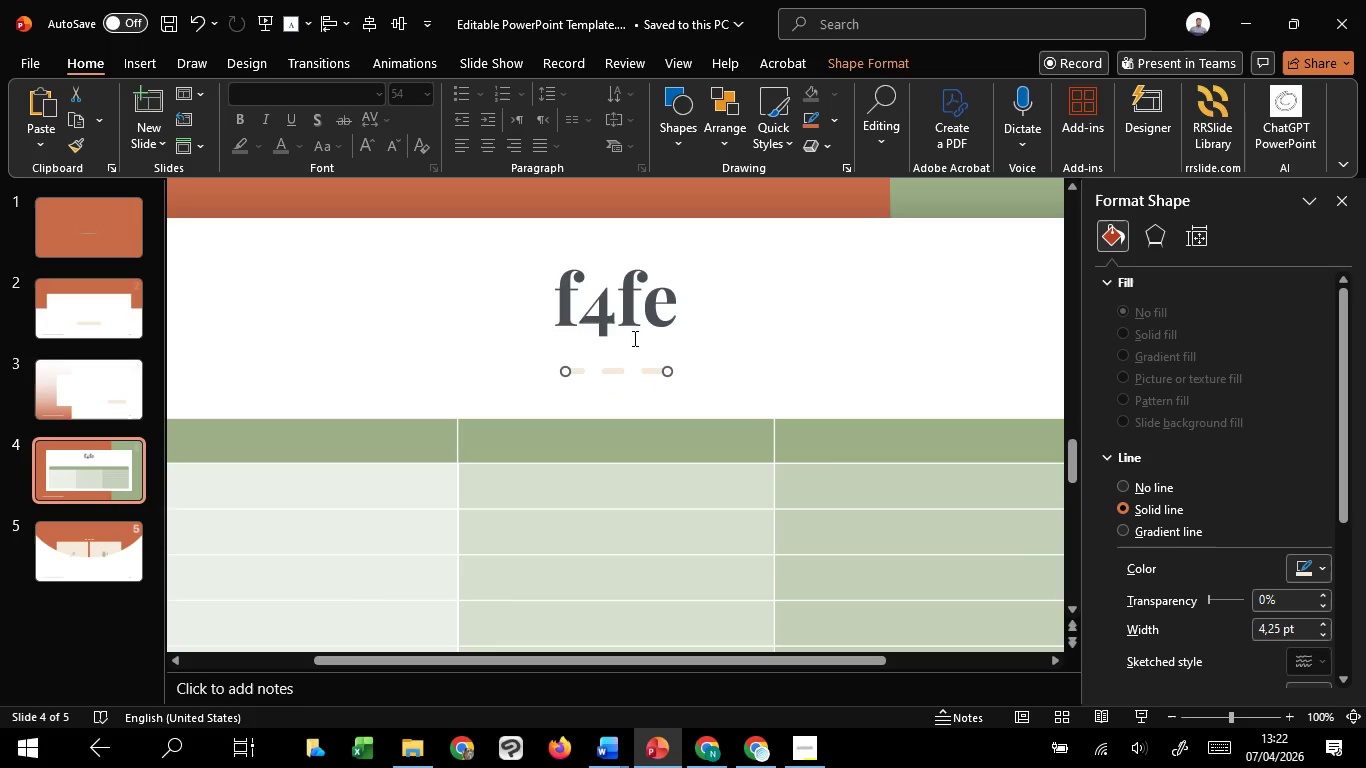 
key(Shift+ShiftLeft)
 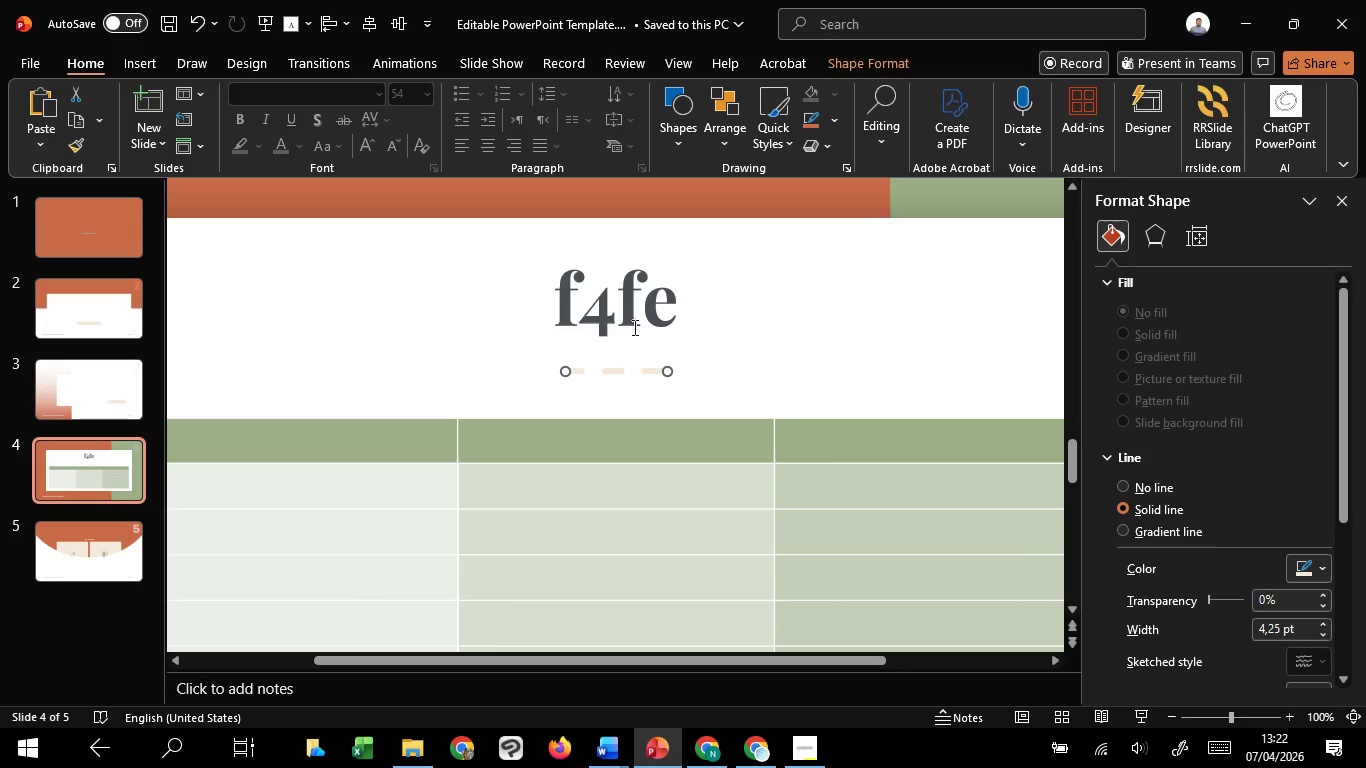 
key(Shift+ShiftLeft)
 